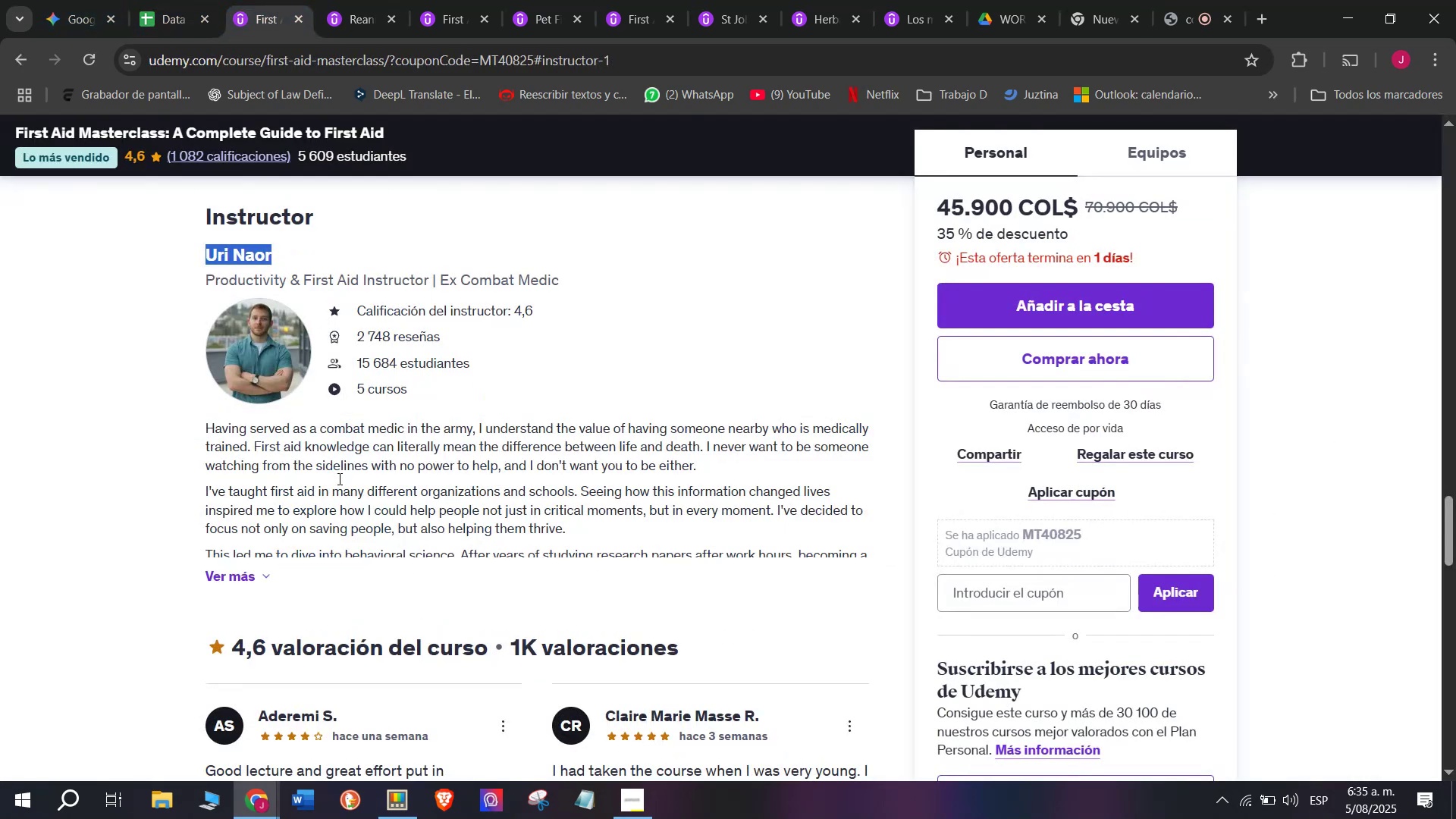 
scroll: coordinate [345, 512], scroll_direction: up, amount: 9.0
 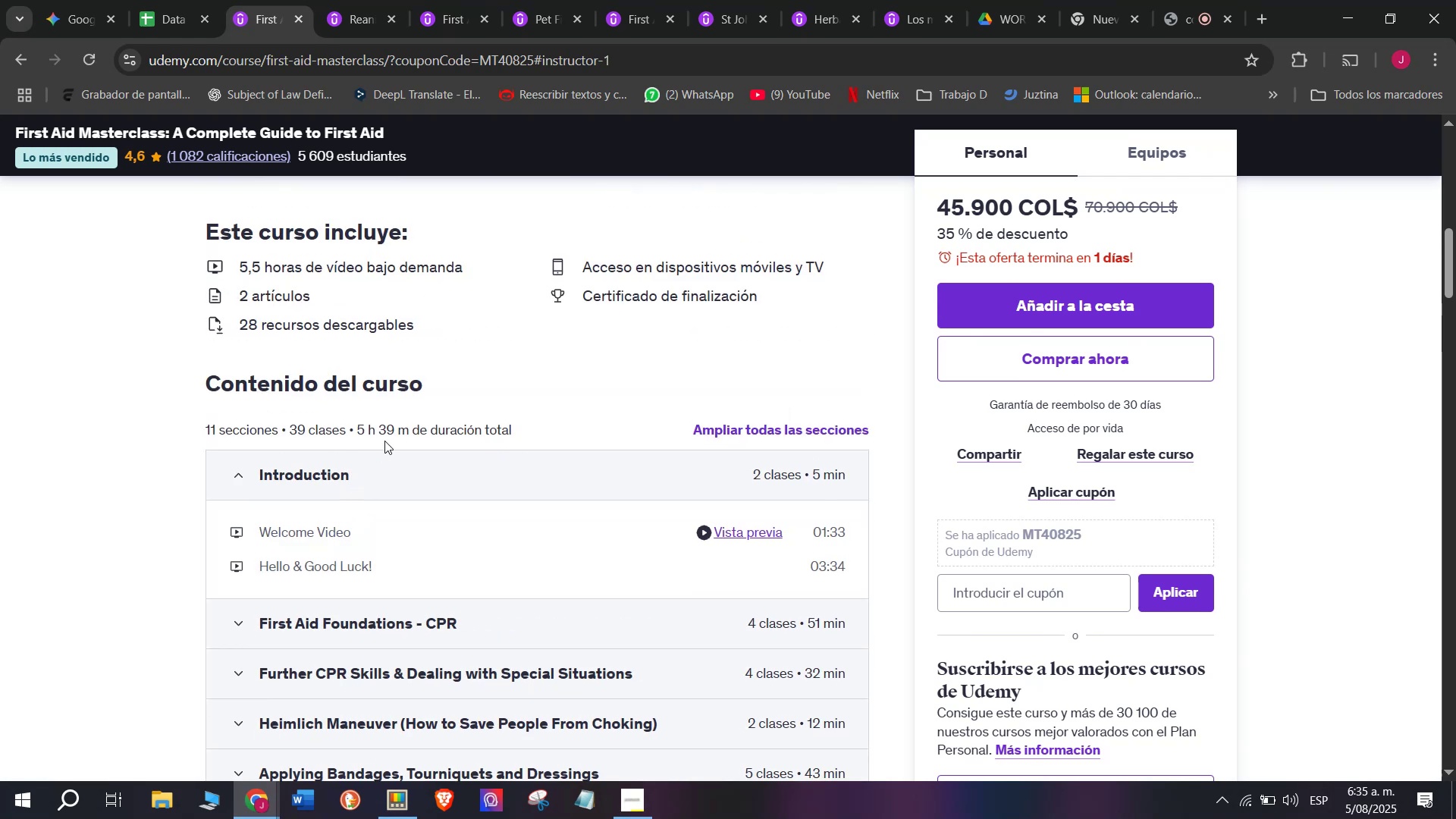 
wait(5.81)
 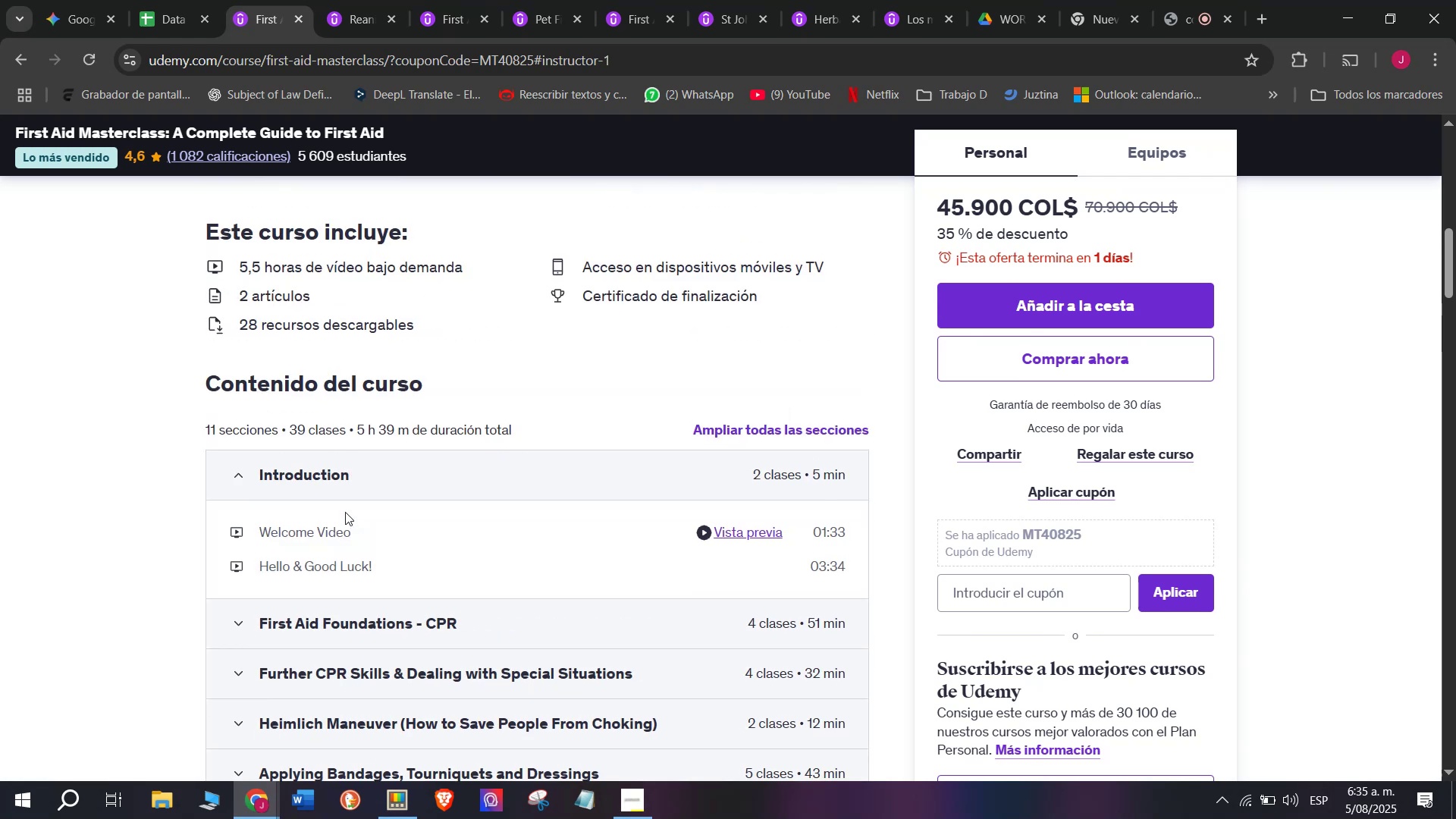 
left_click_drag(start_coordinate=[410, 429], to_coordinate=[353, 428])
 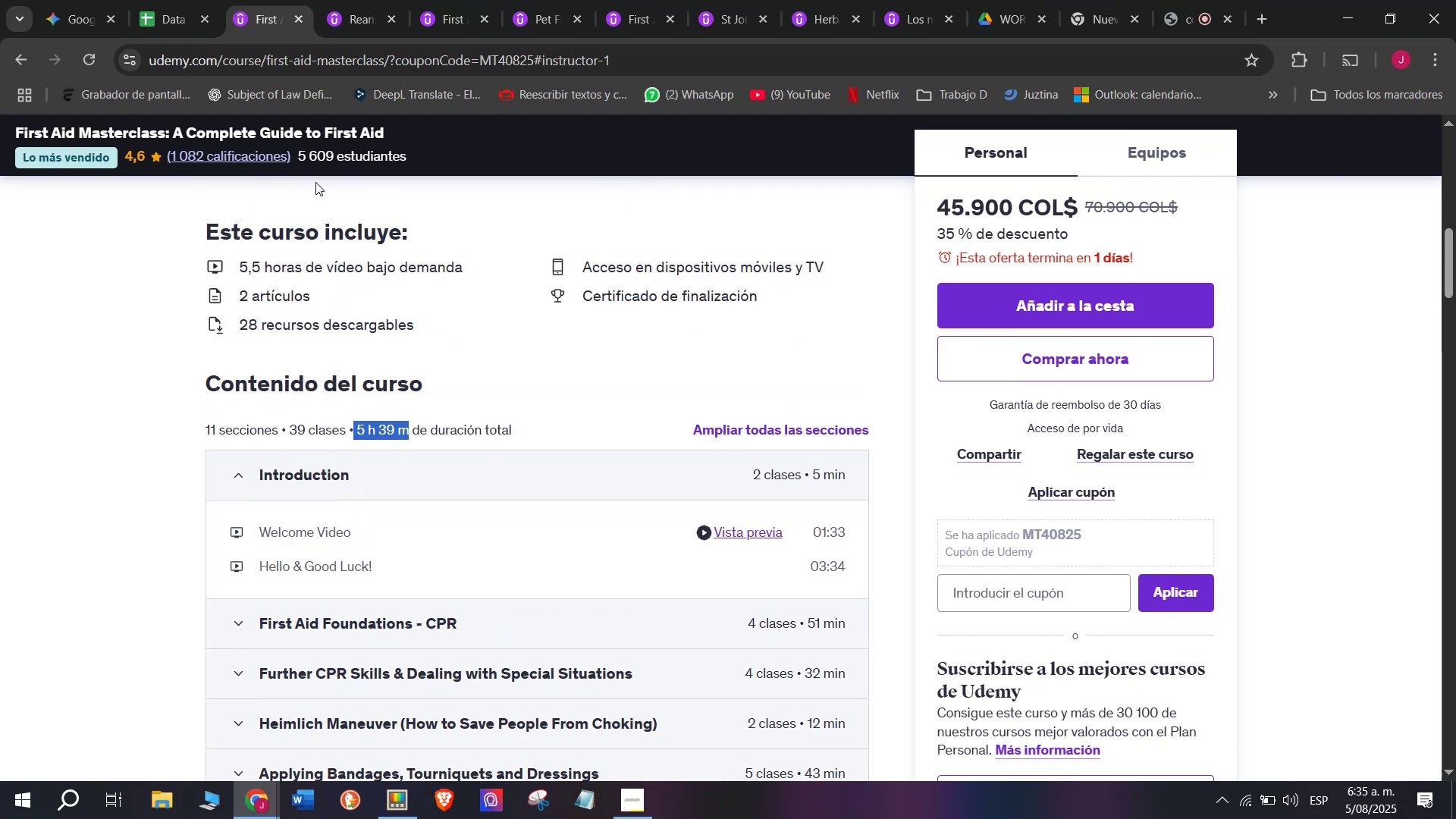 
key(Control+ControlLeft)
 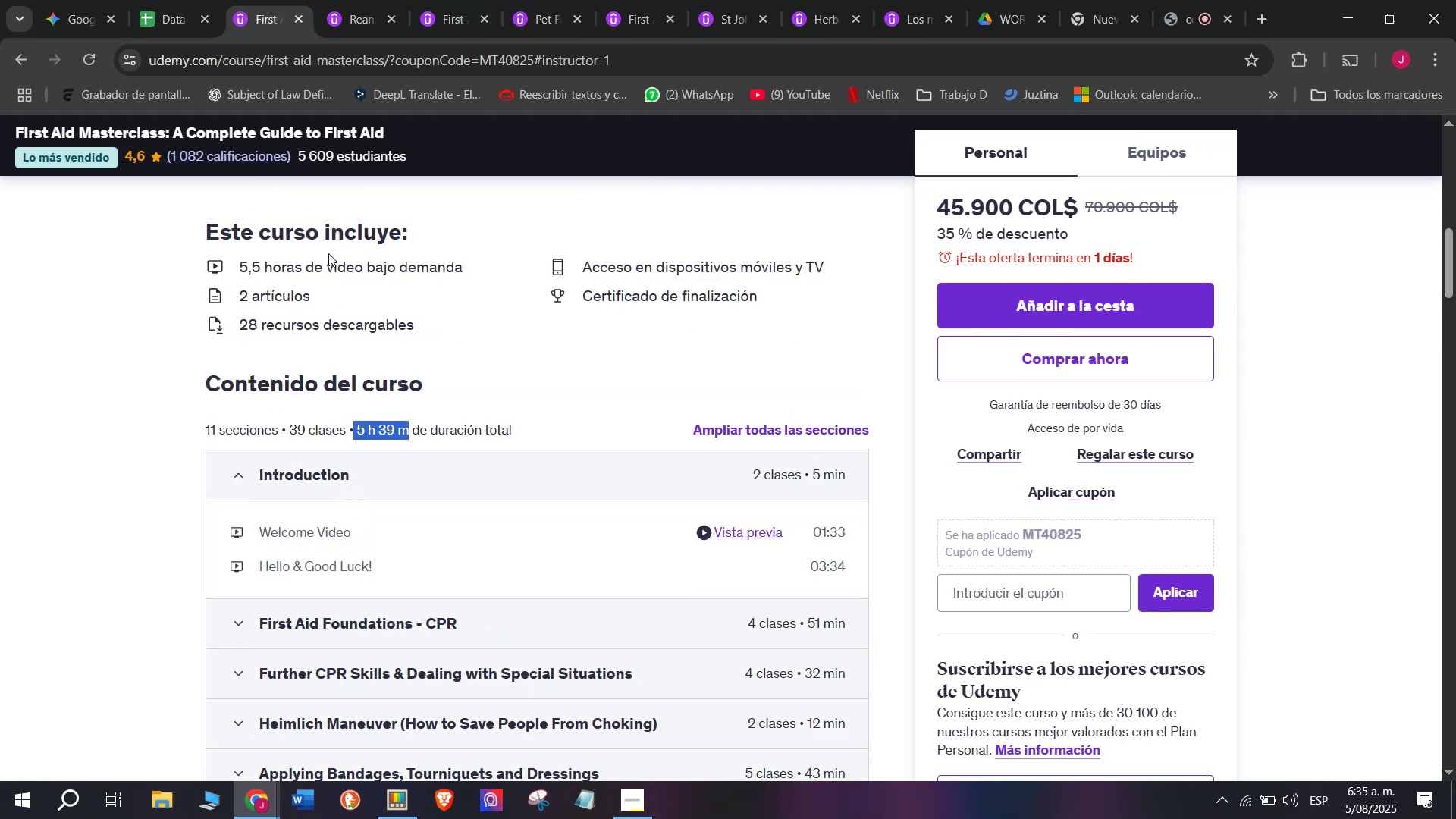 
key(Break)
 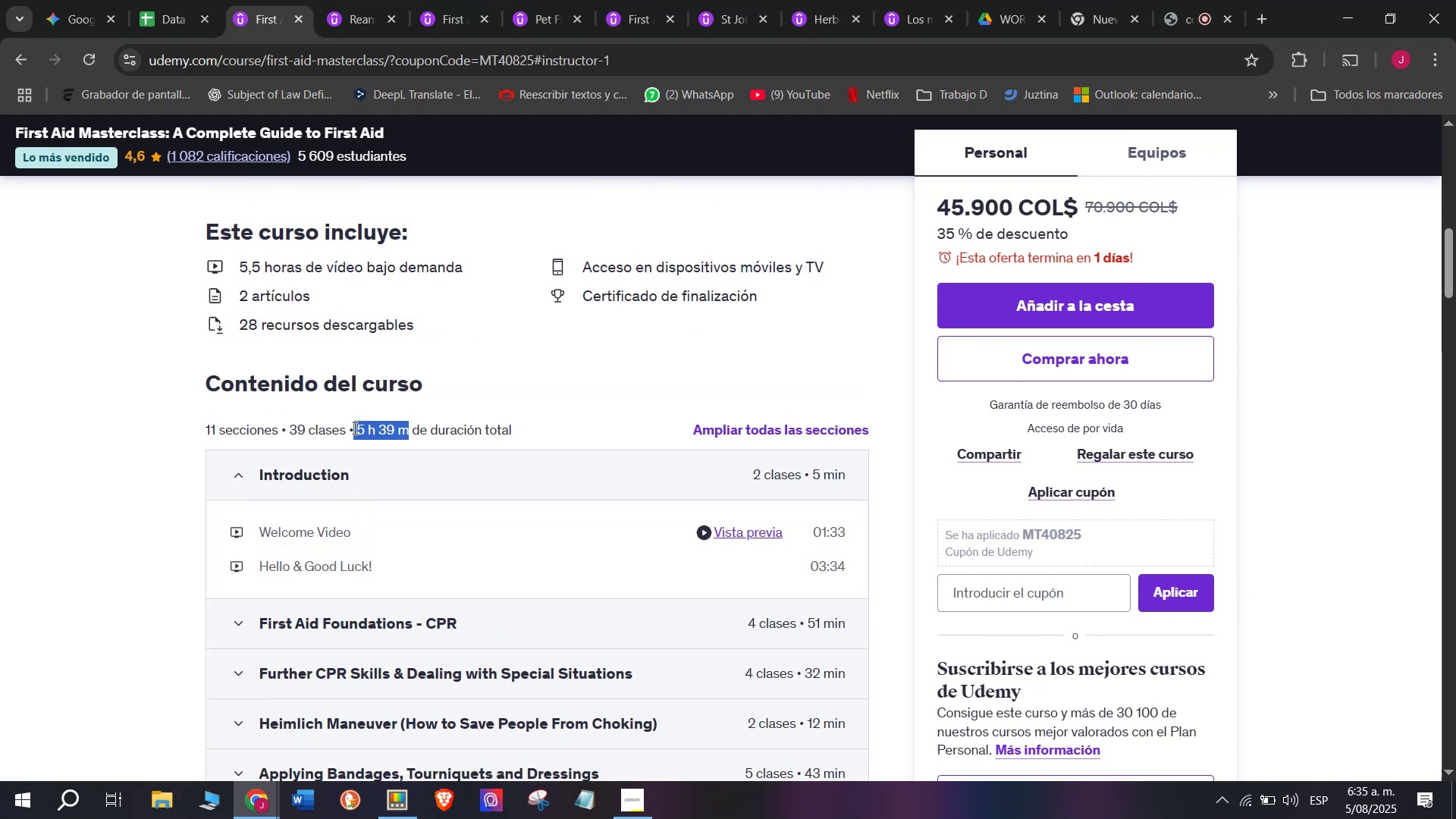 
key(Control+C)
 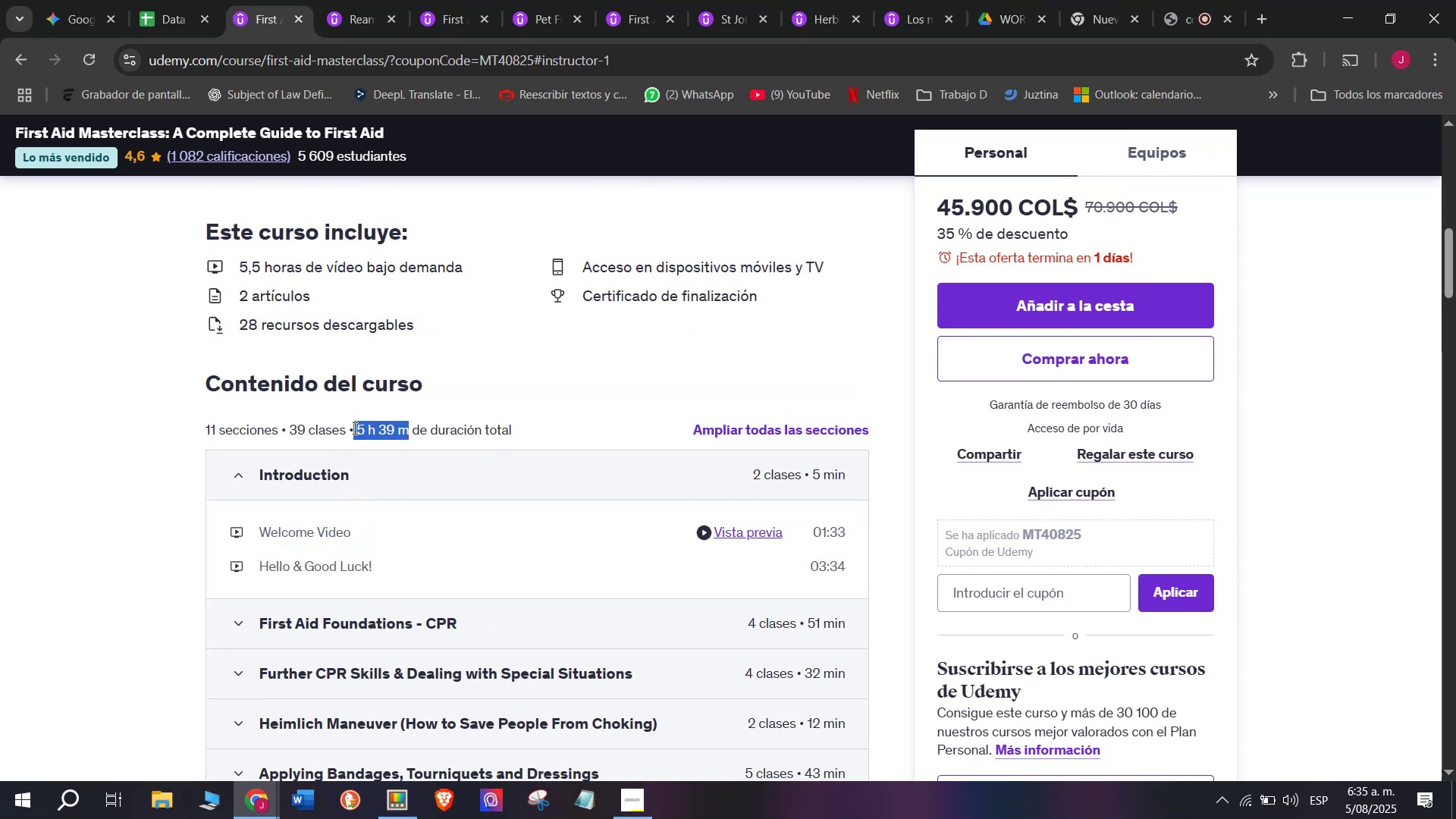 
key(Break)
 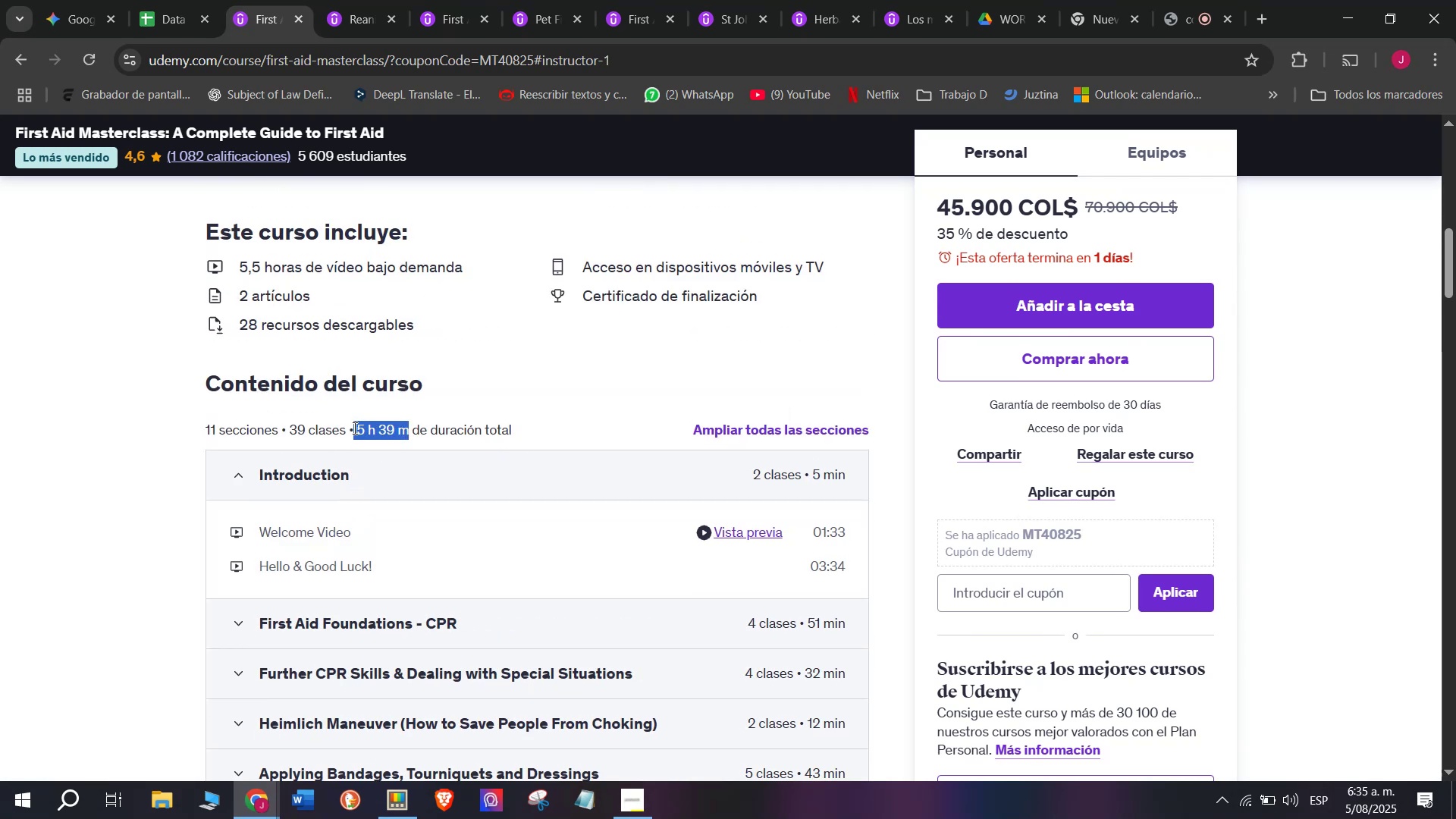 
key(Control+ControlLeft)
 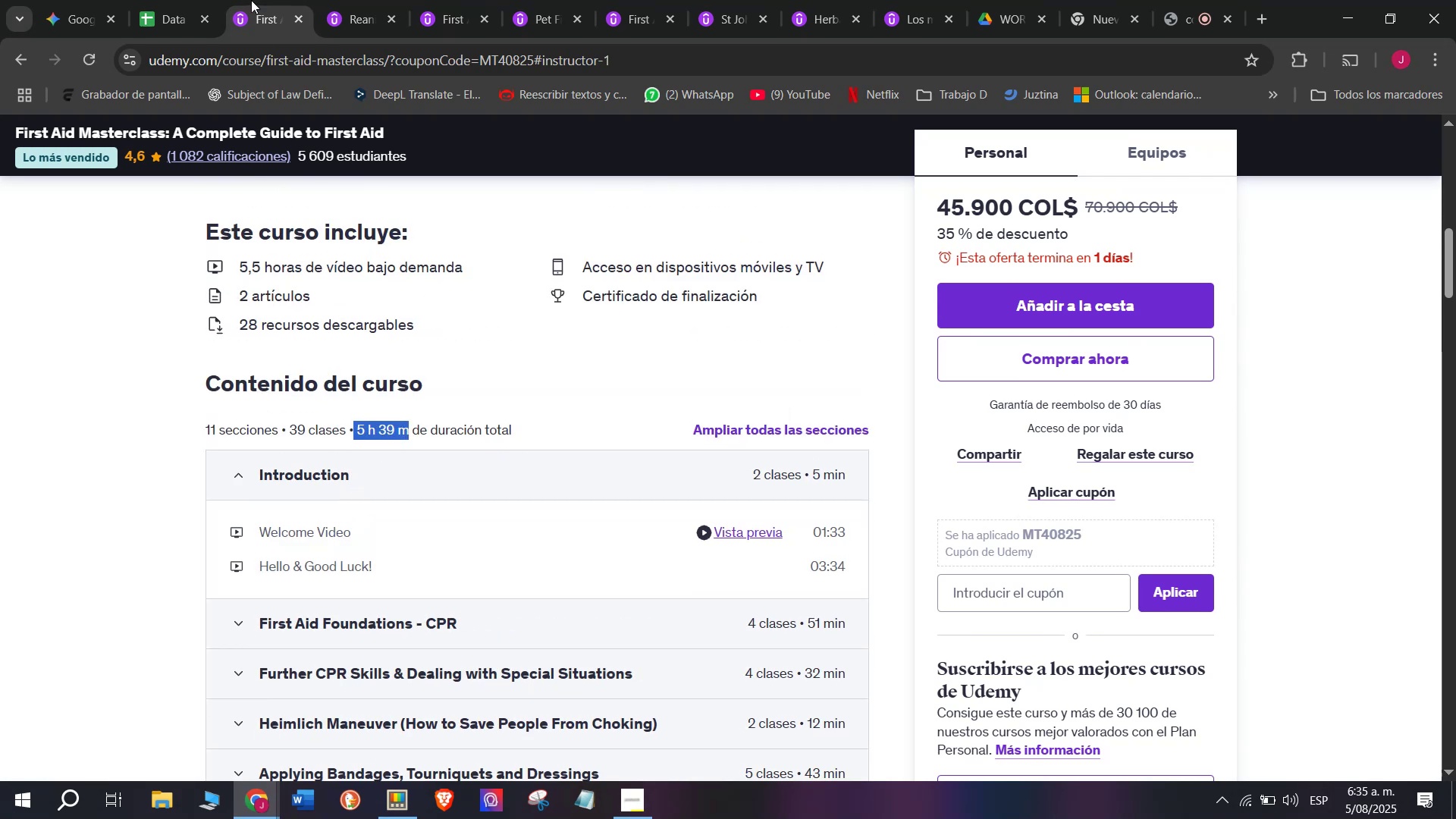 
key(Control+C)
 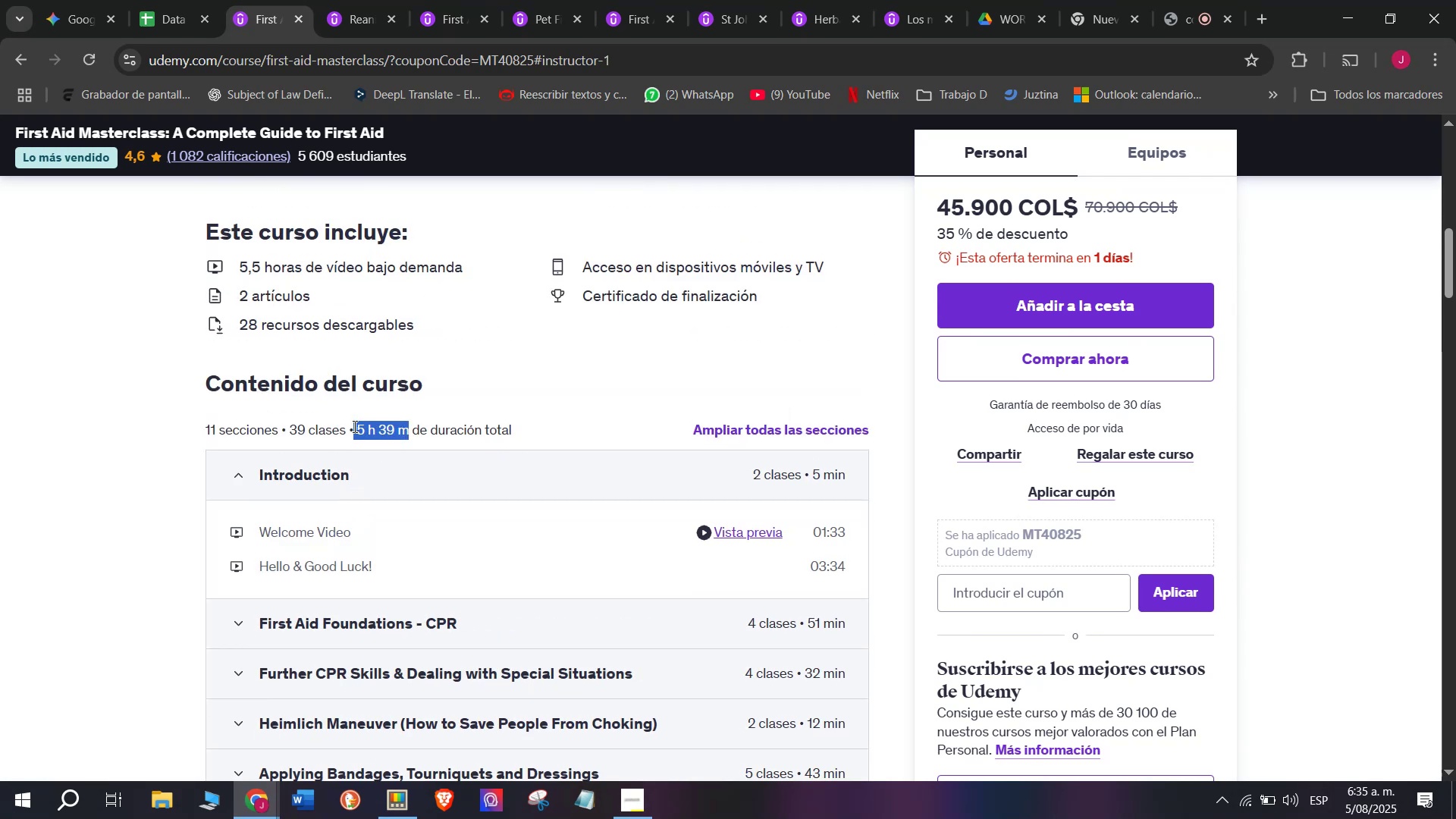 
key(Break)
 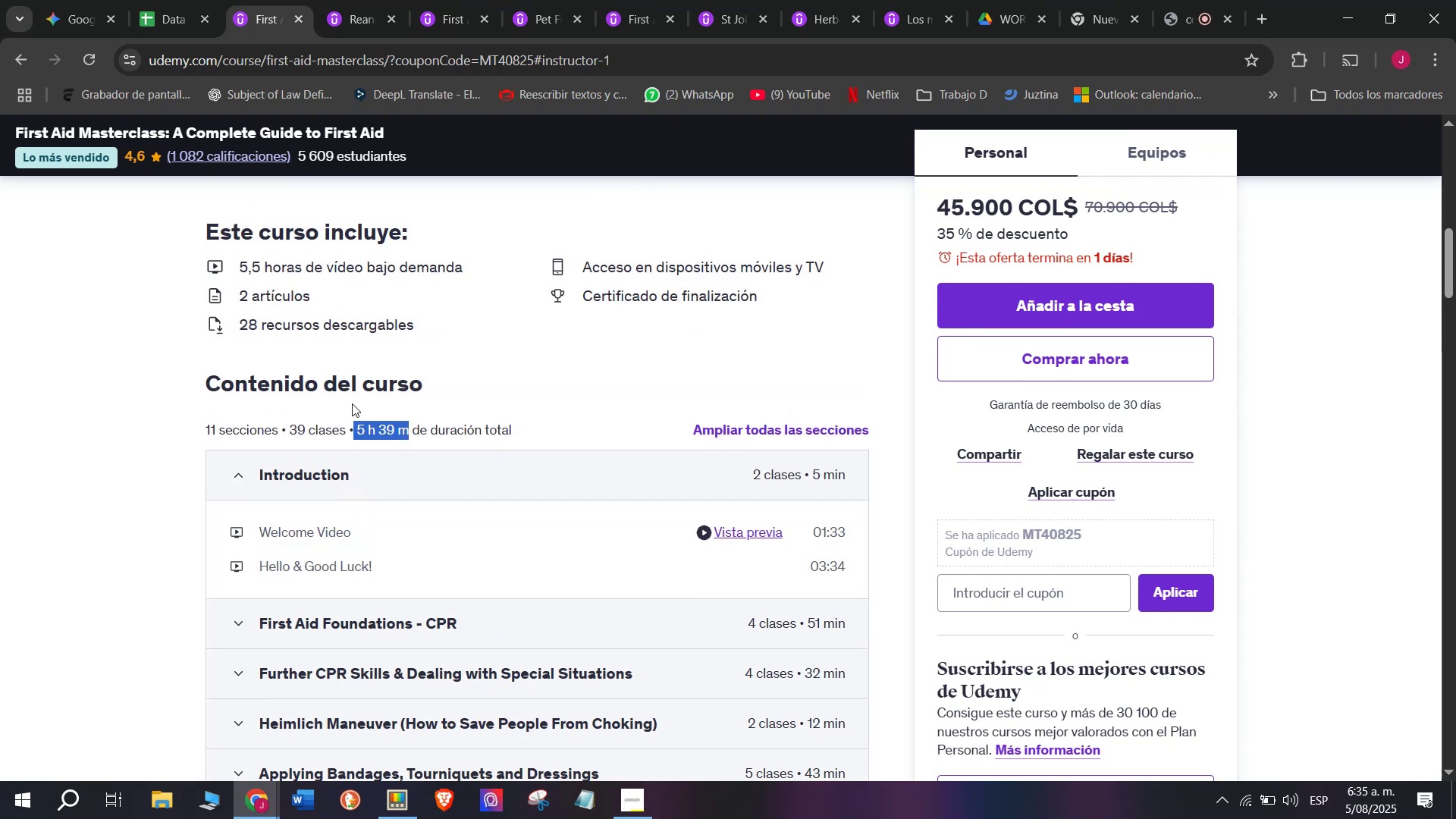 
key(Control+ControlLeft)
 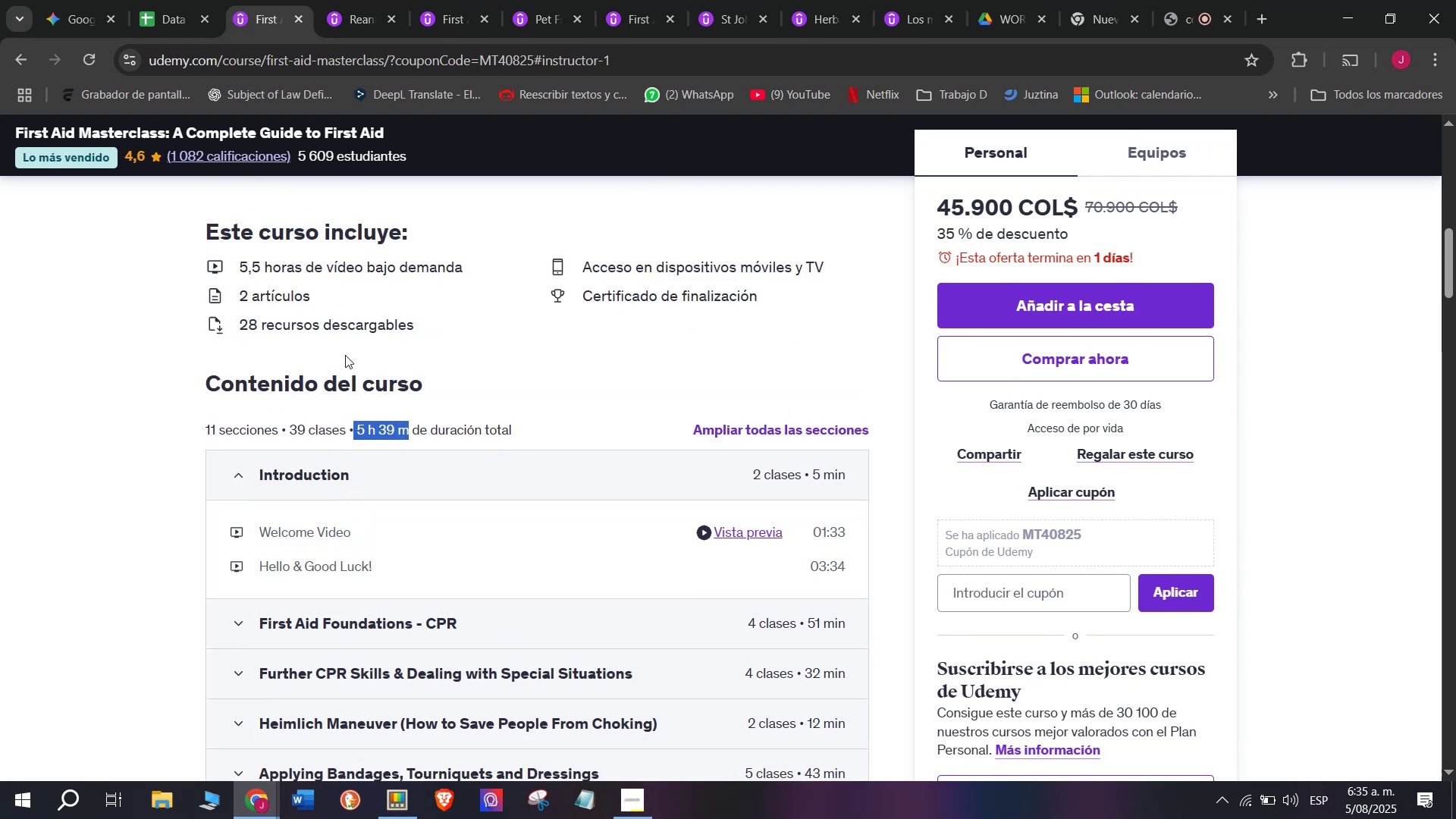 
key(Control+C)
 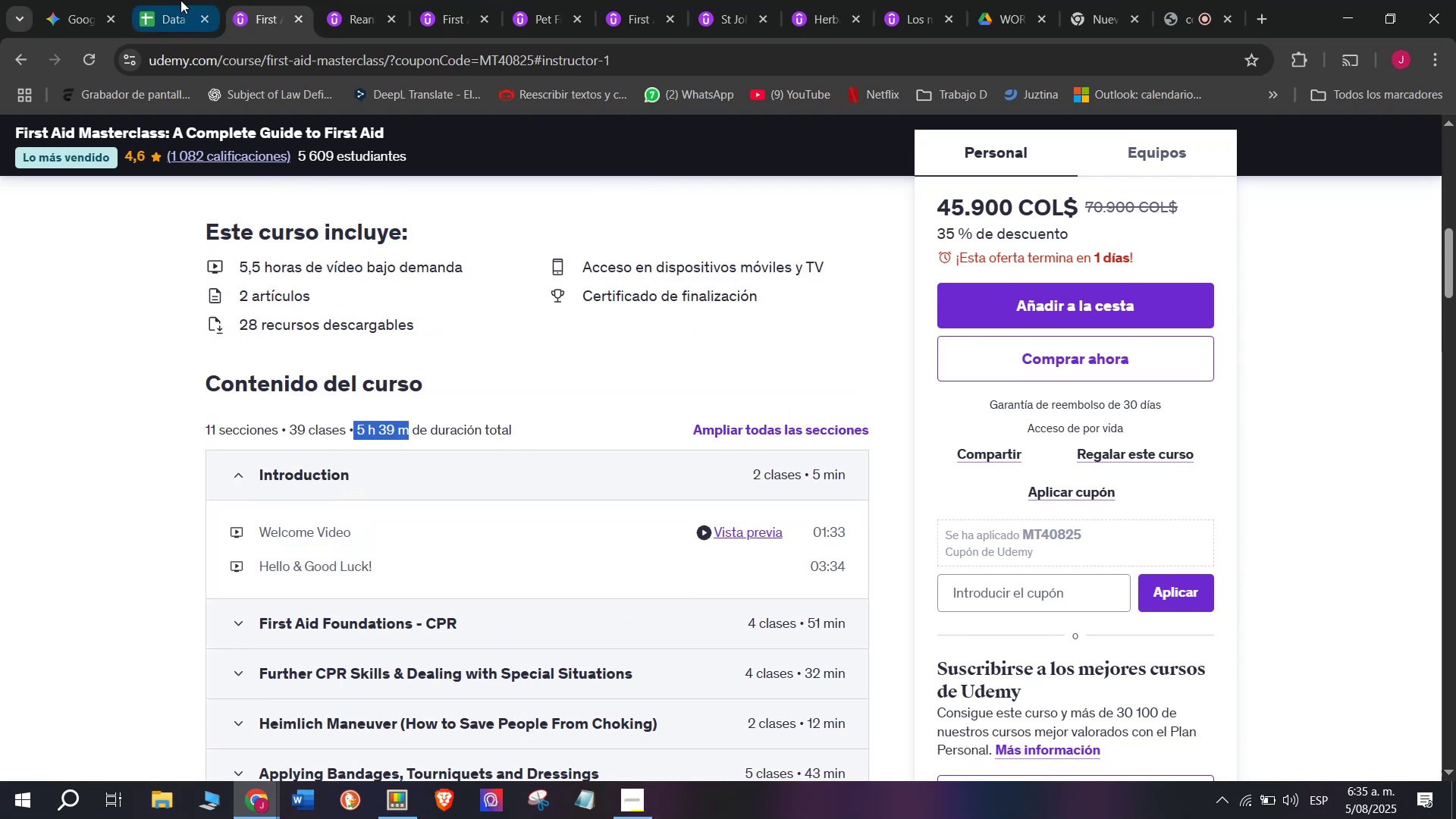 
left_click([173, 0])
 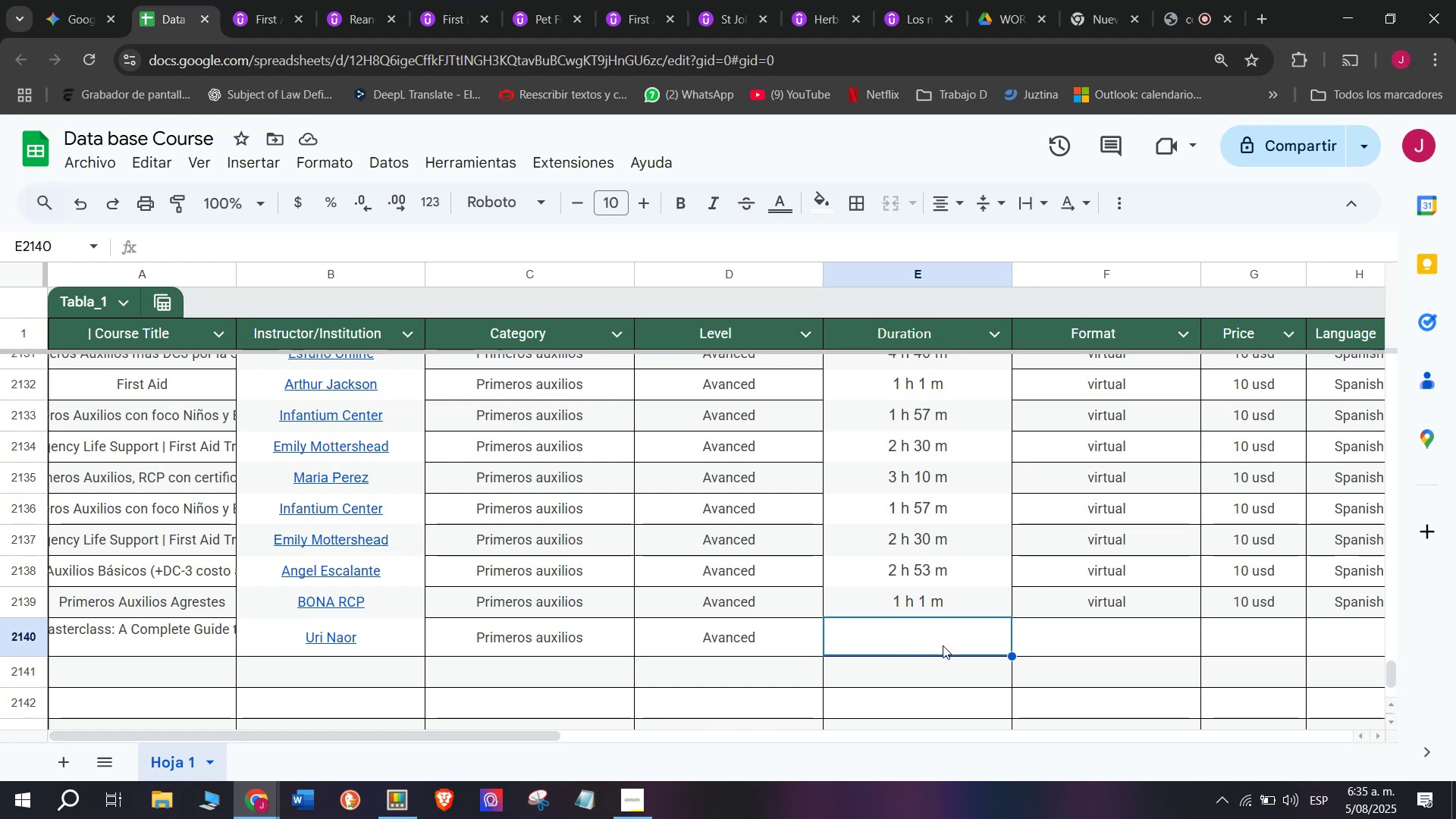 
double_click([945, 642])
 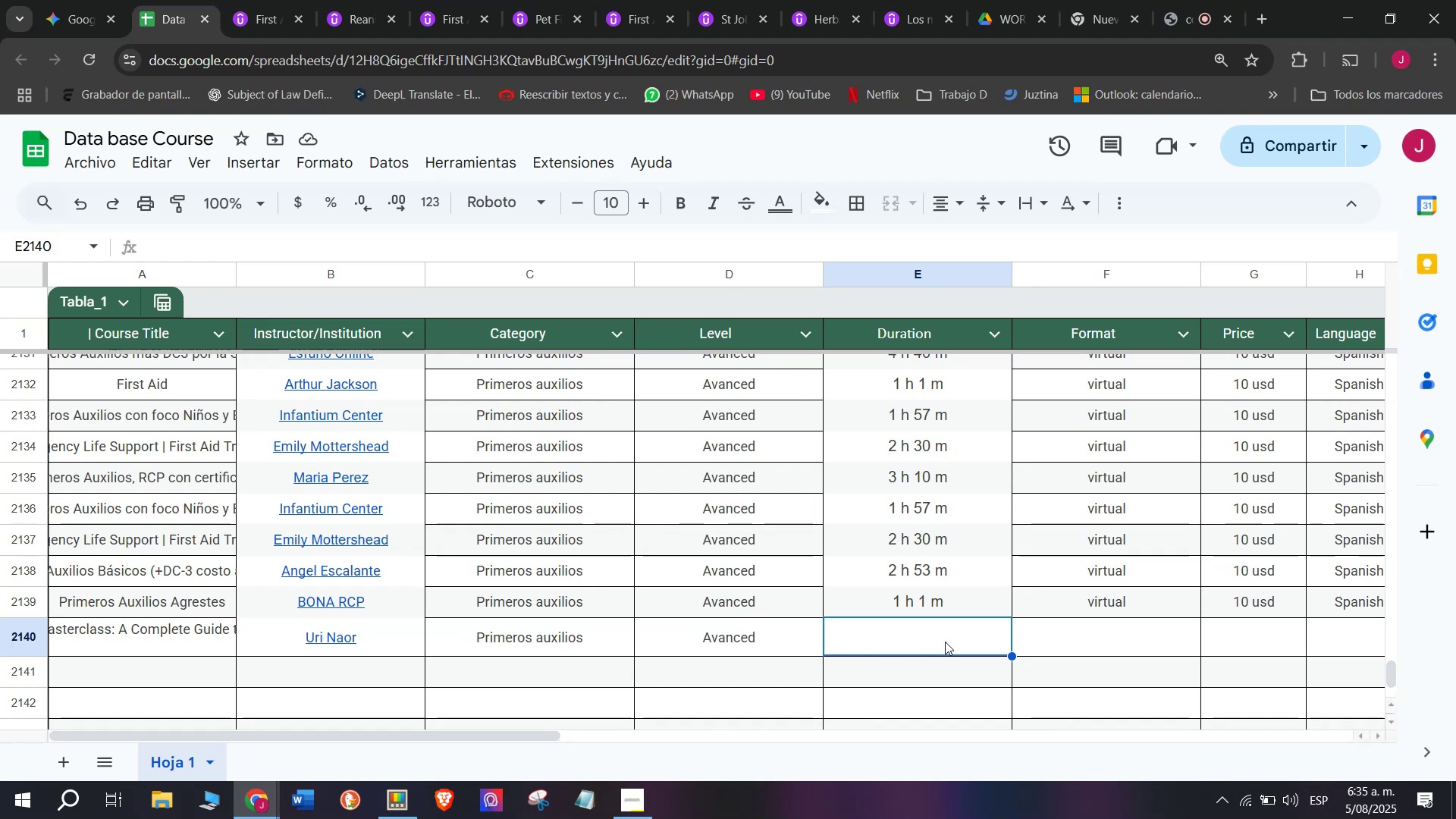 
key(Control+ControlLeft)
 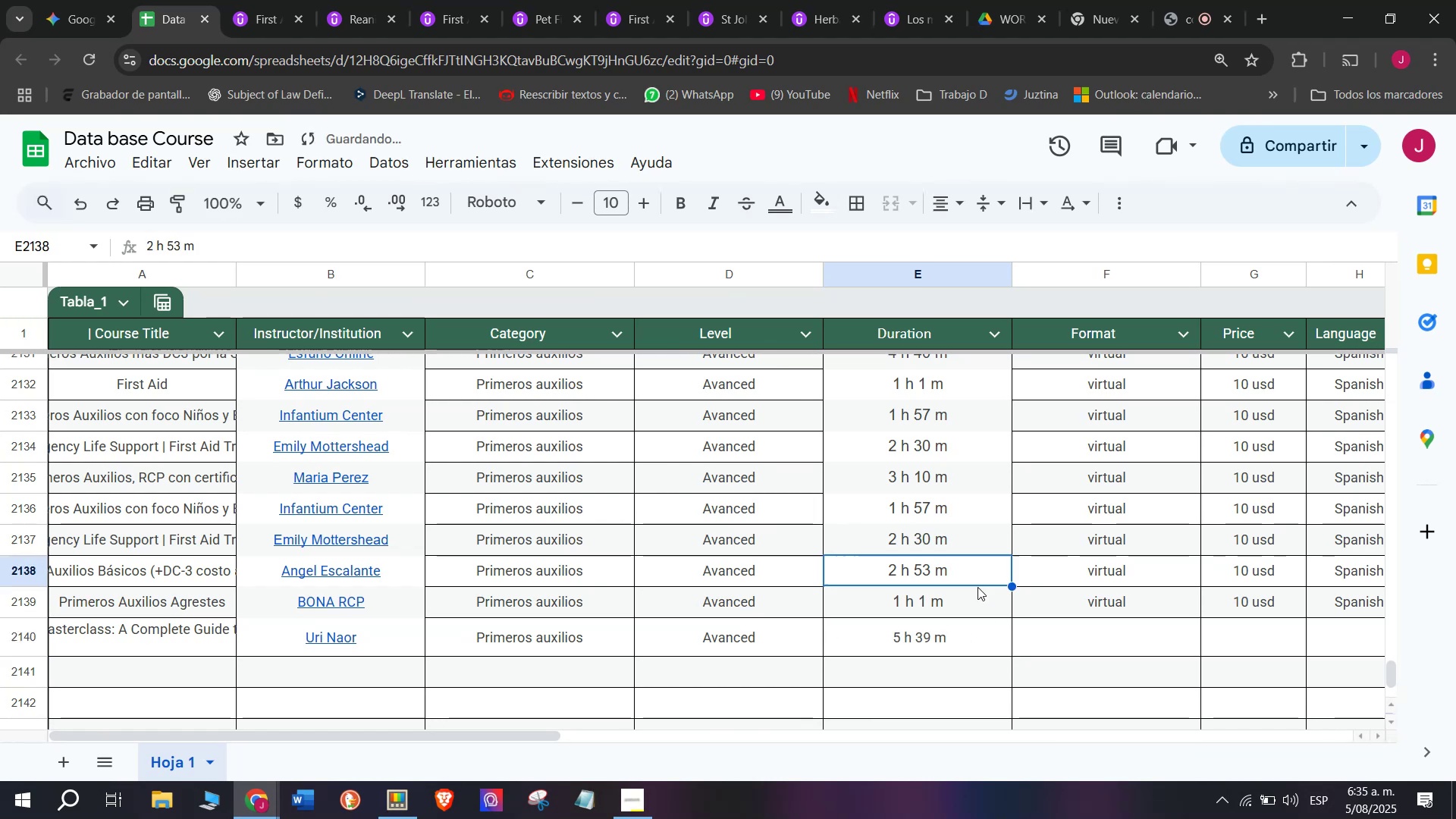 
key(Z)
 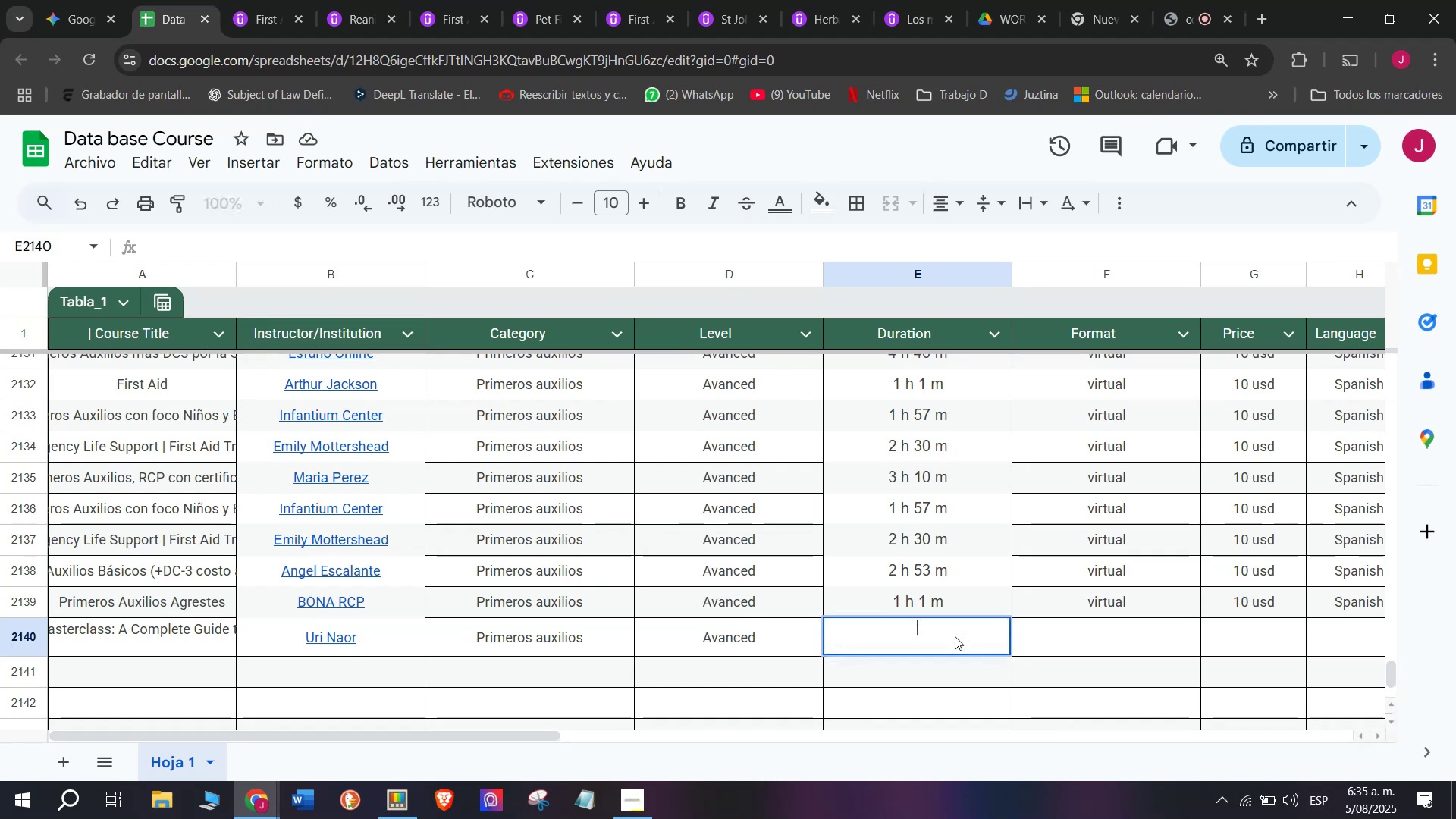 
key(Control+V)
 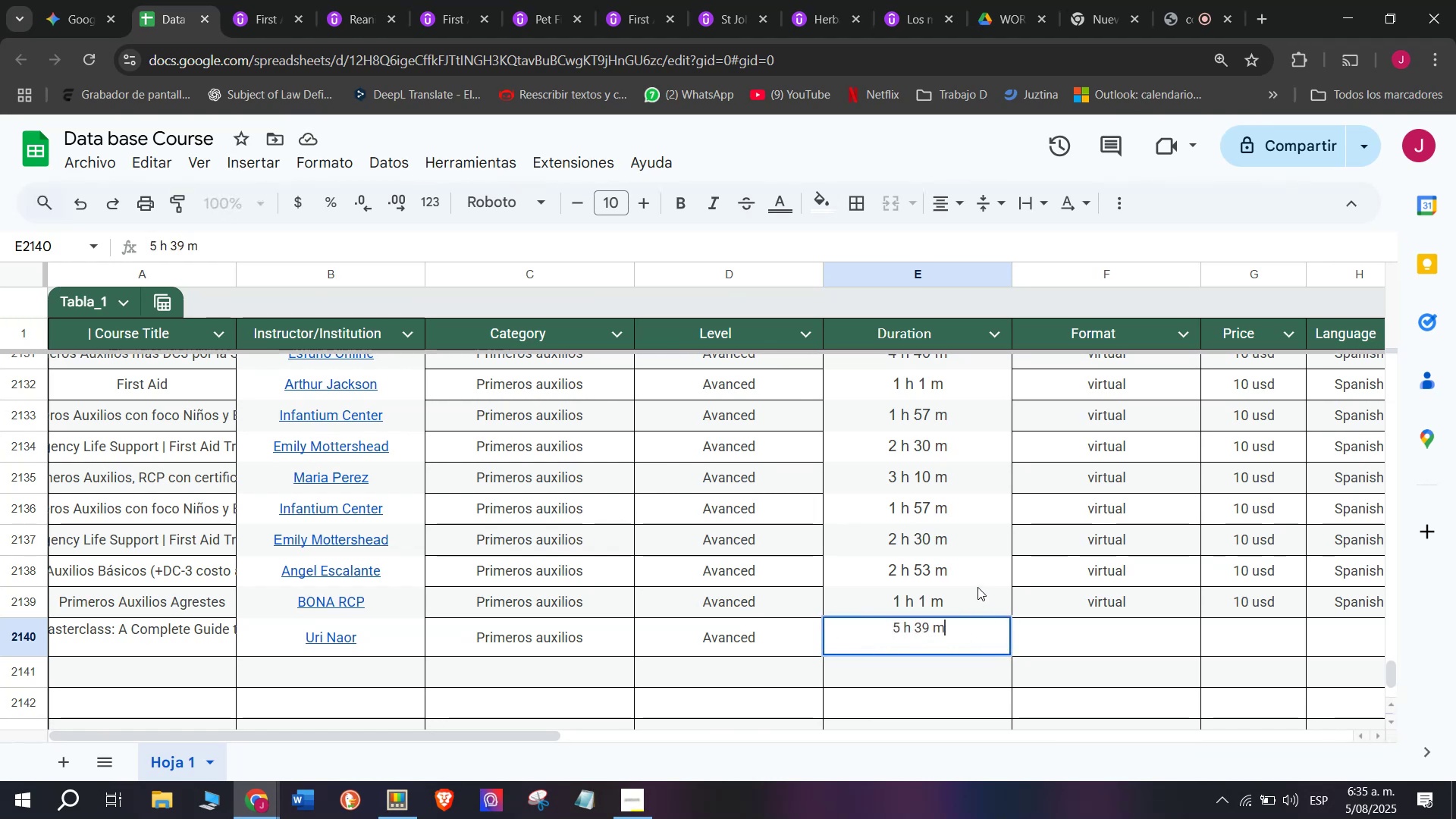 
left_click([977, 587])
 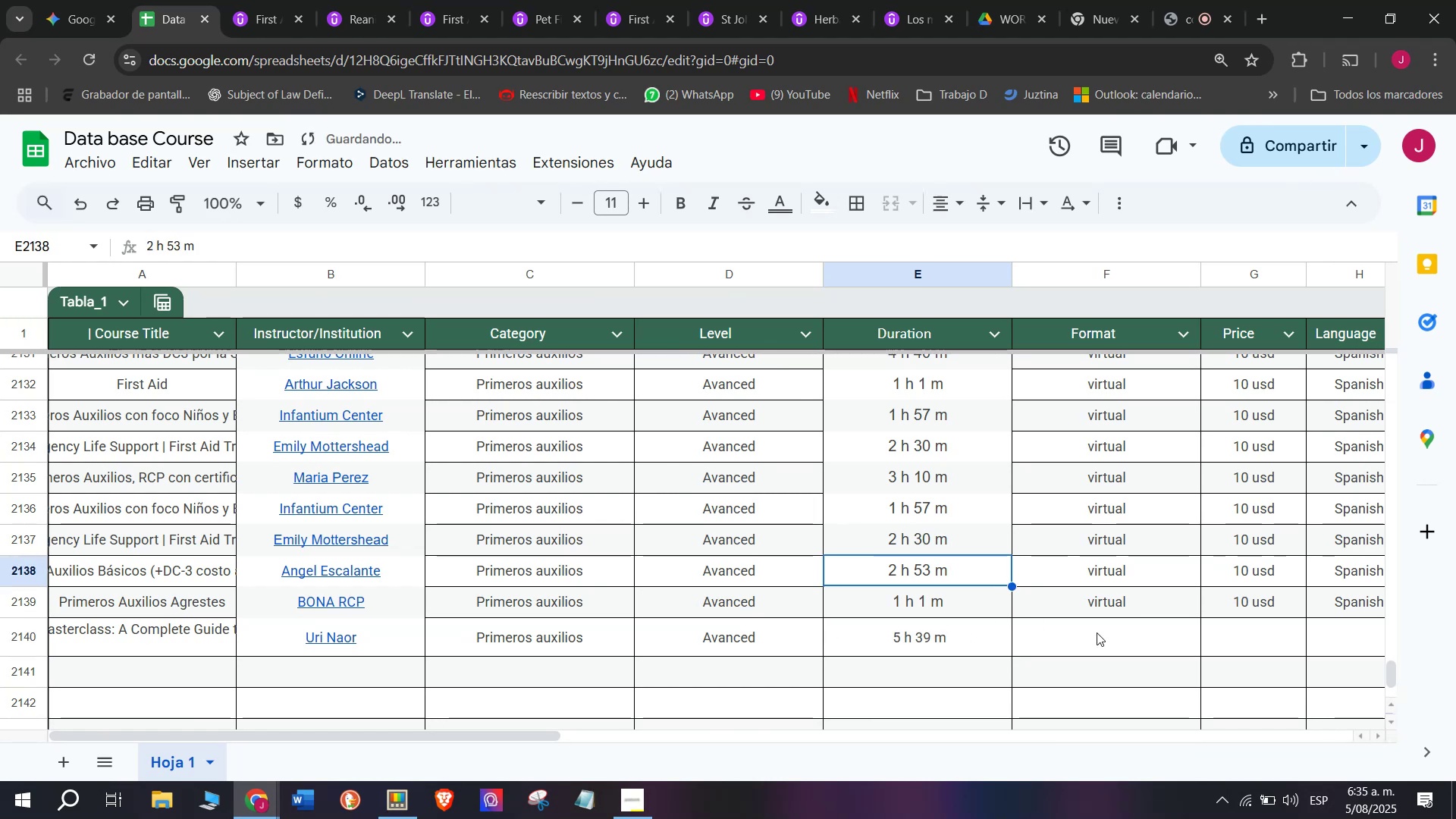 
left_click([1097, 632])
 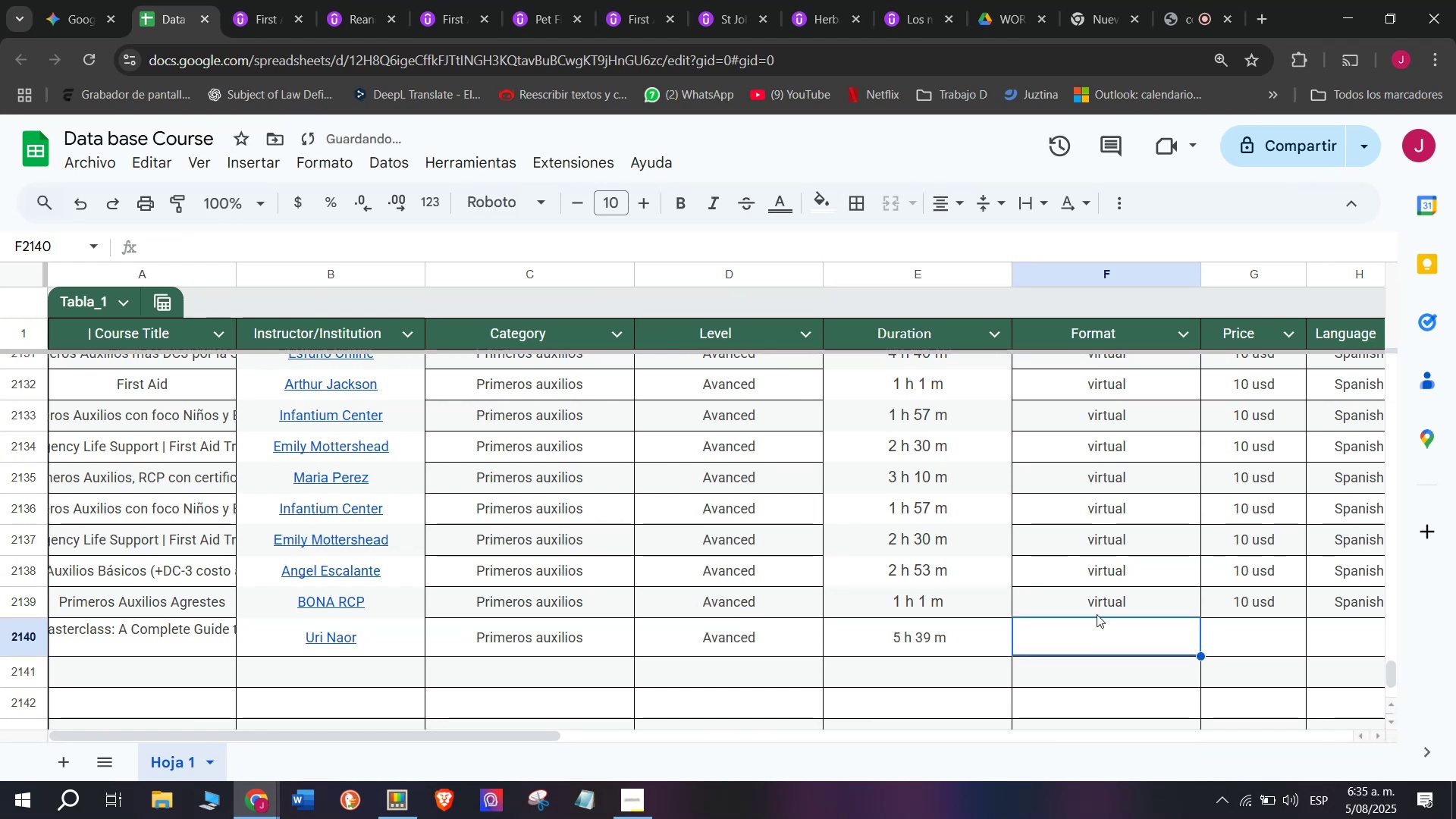 
left_click([1103, 592])
 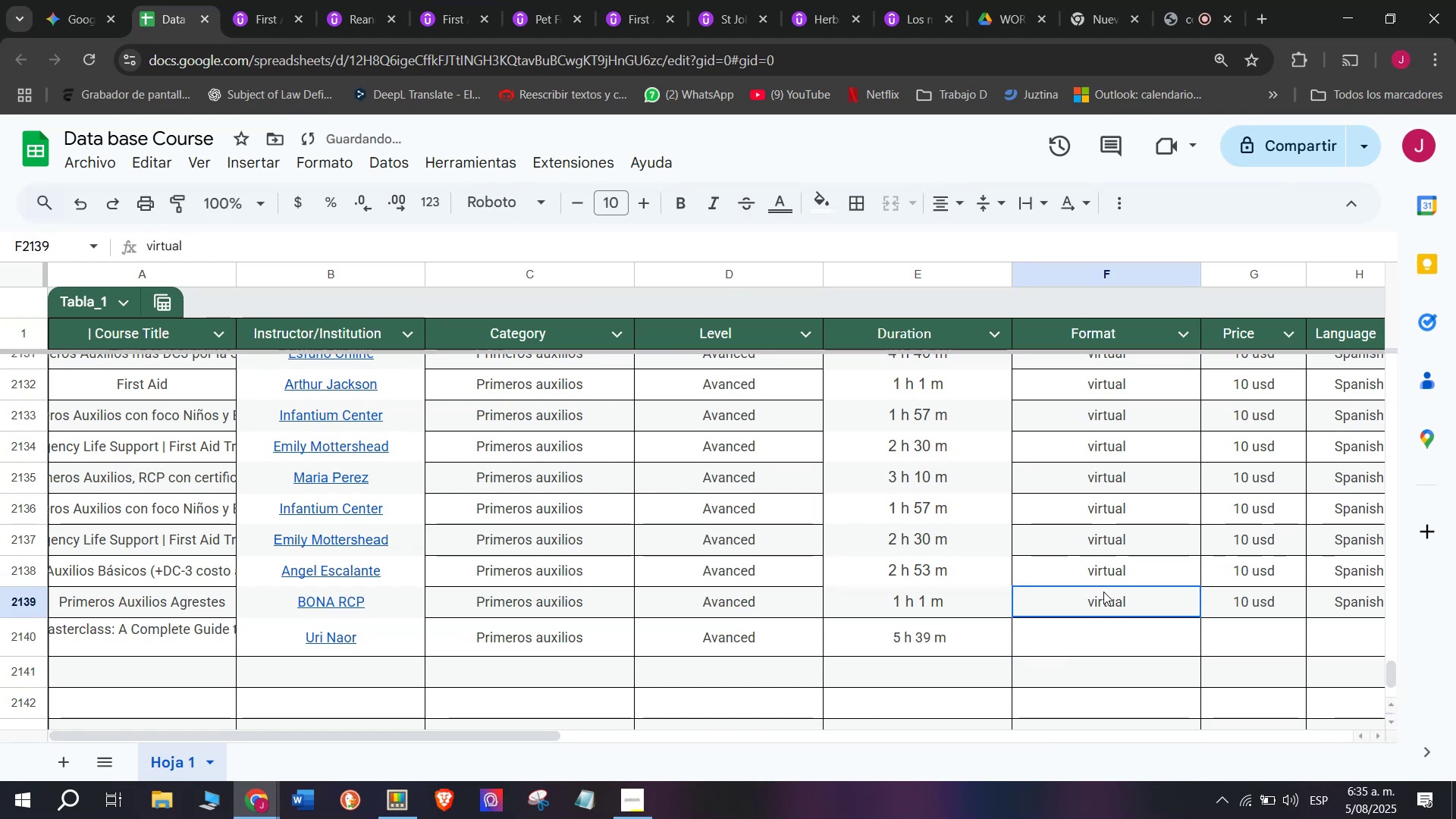 
key(Control+C)
 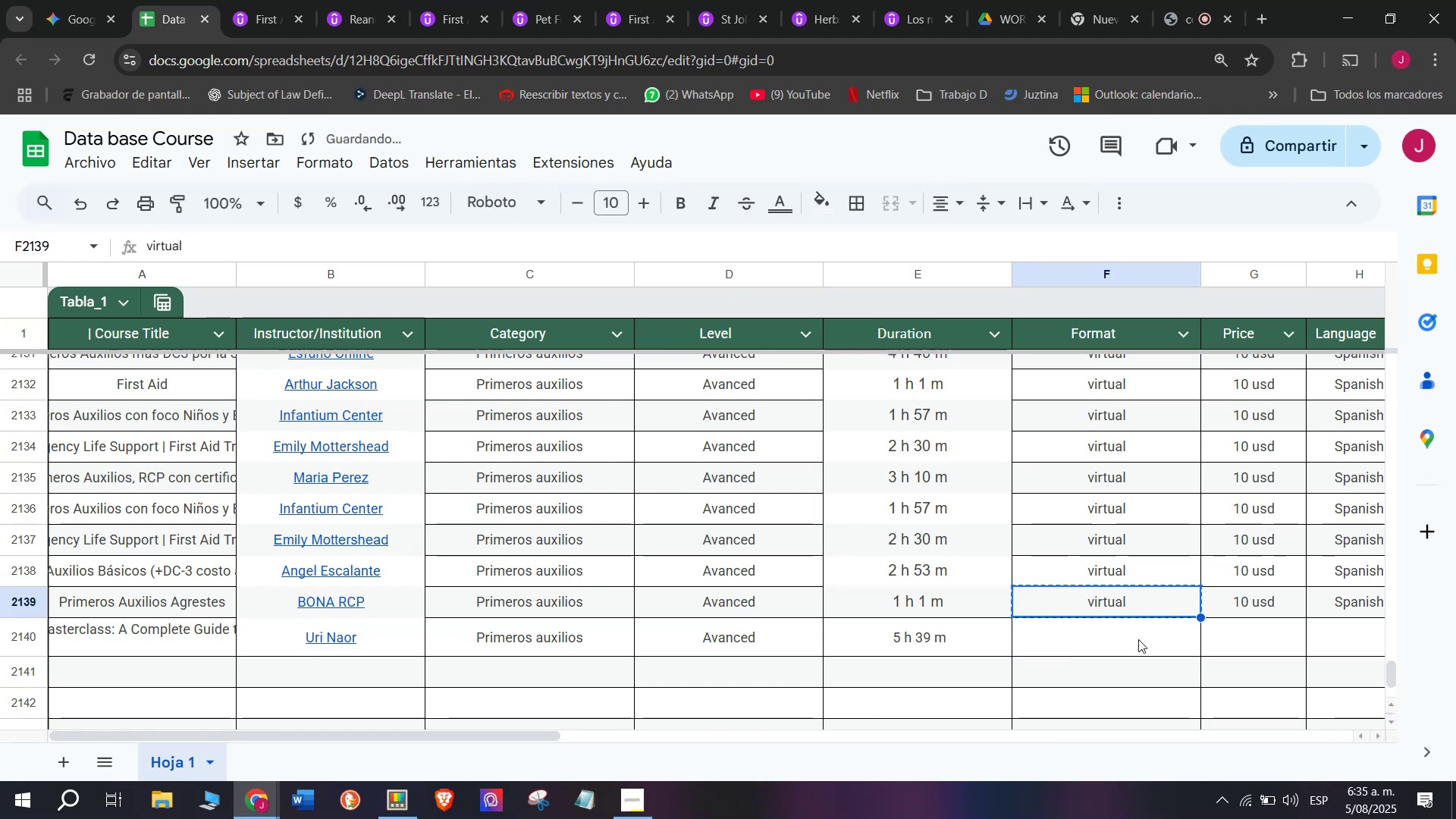 
key(Break)
 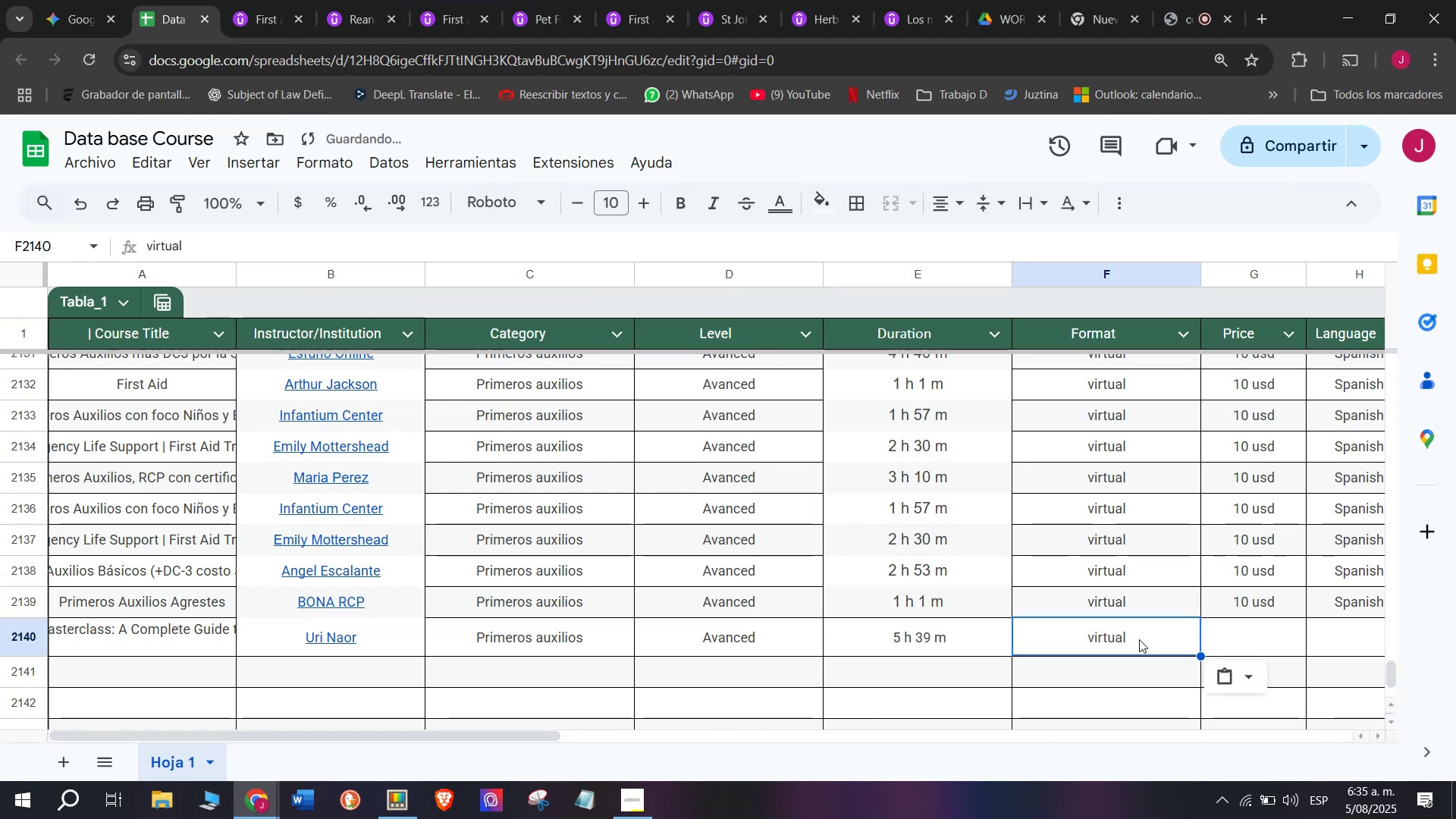 
key(Control+ControlLeft)
 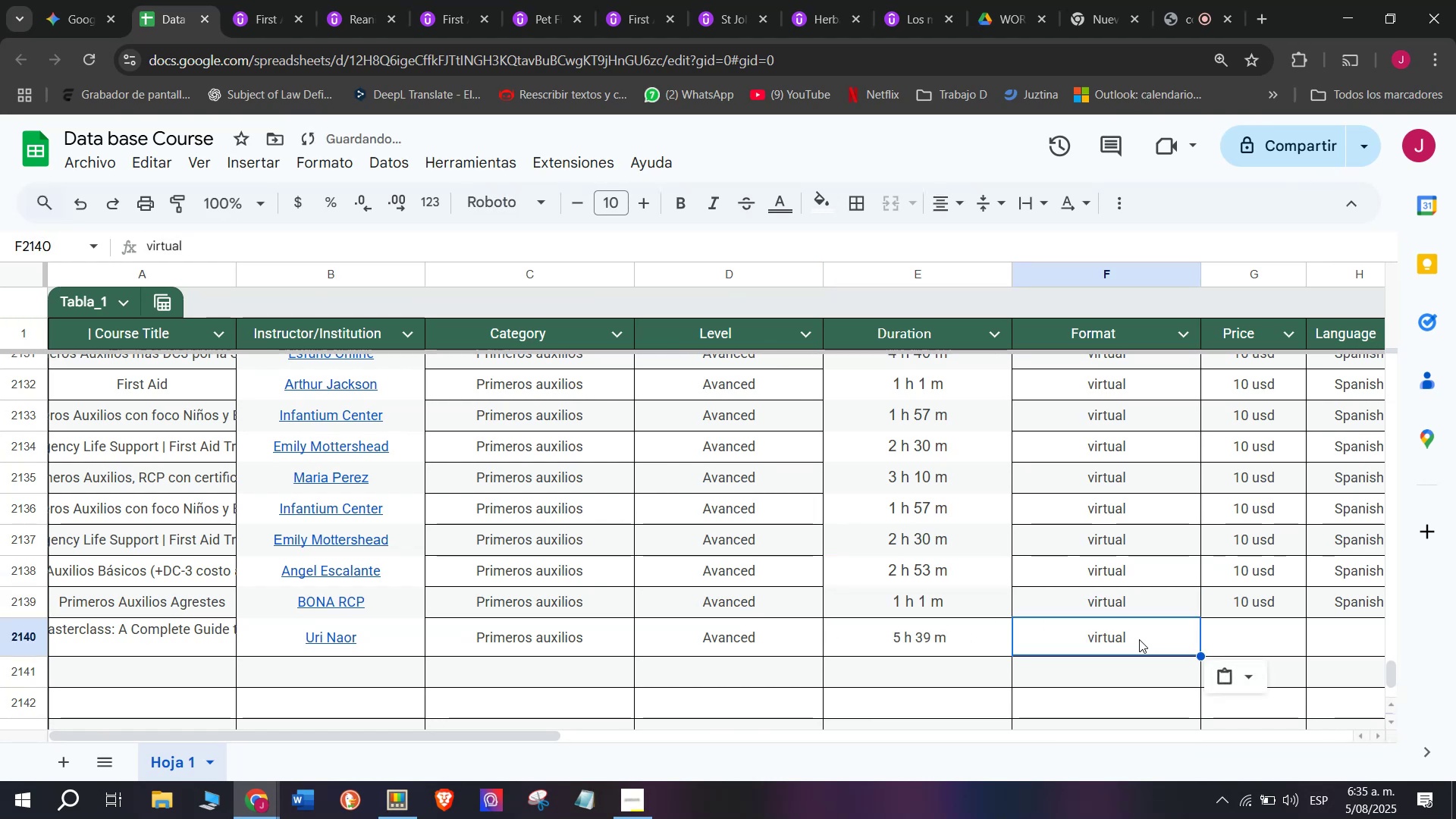 
left_click([1138, 639])
 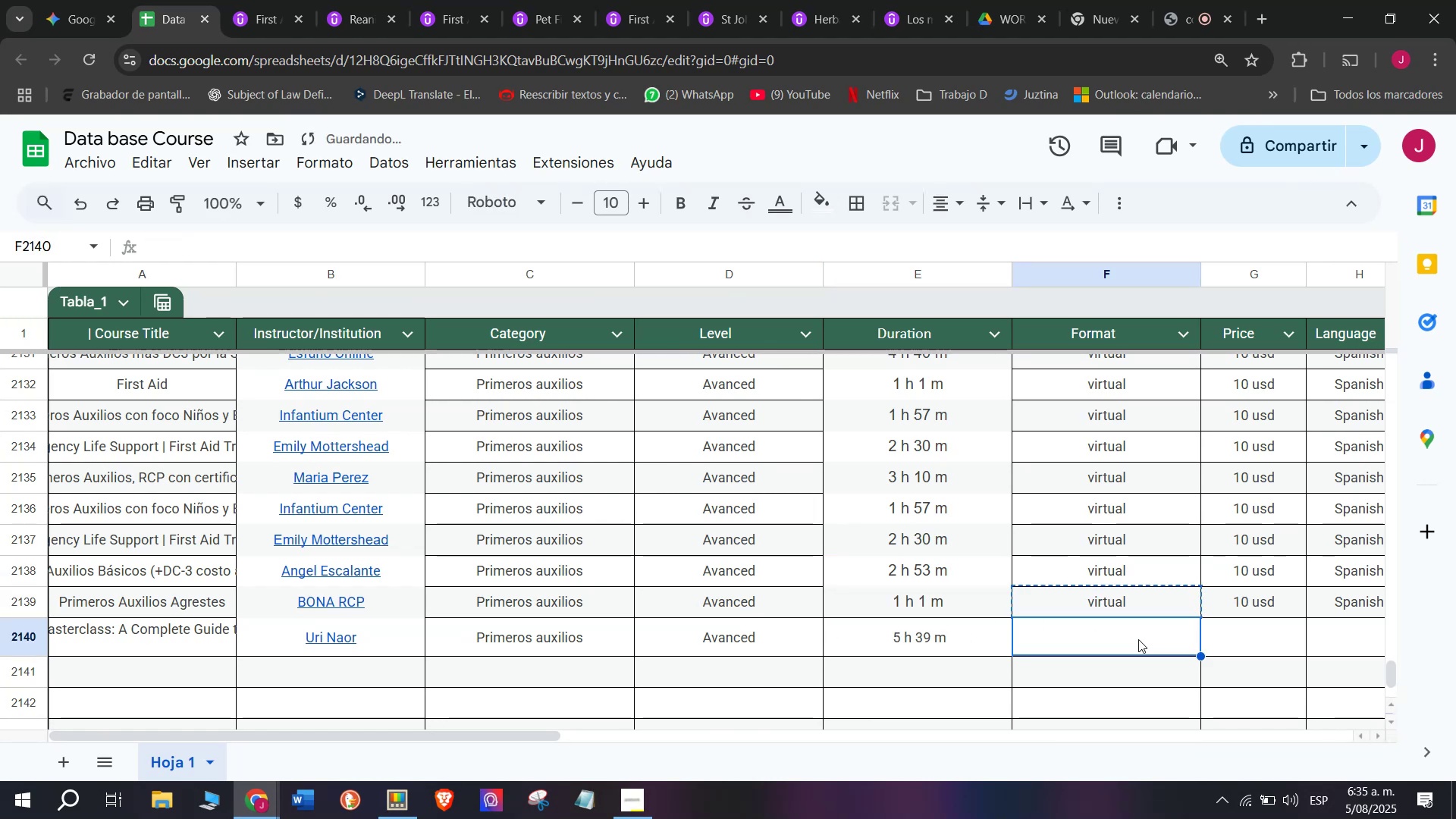 
key(Control+ControlLeft)
 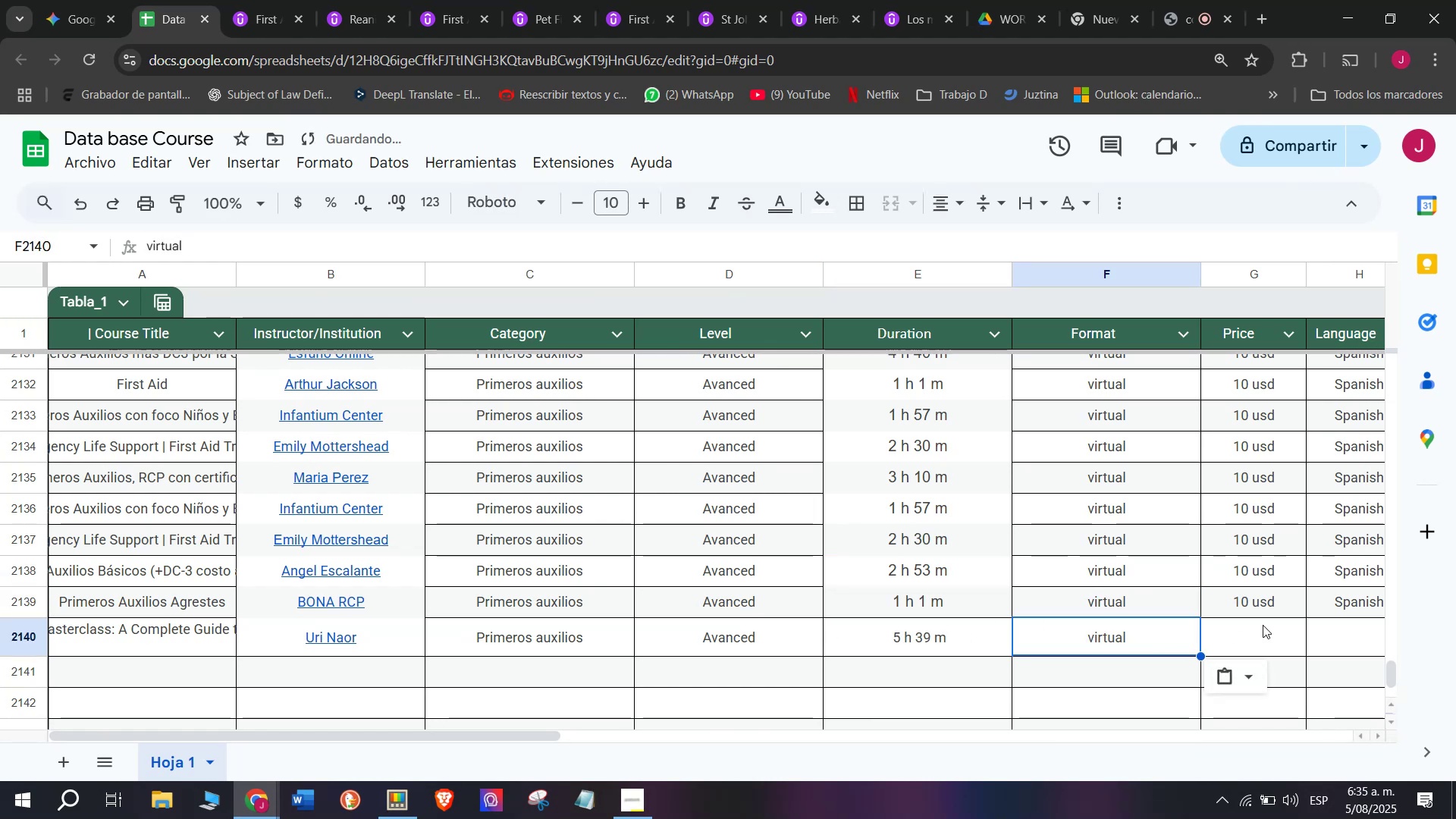 
key(Z)
 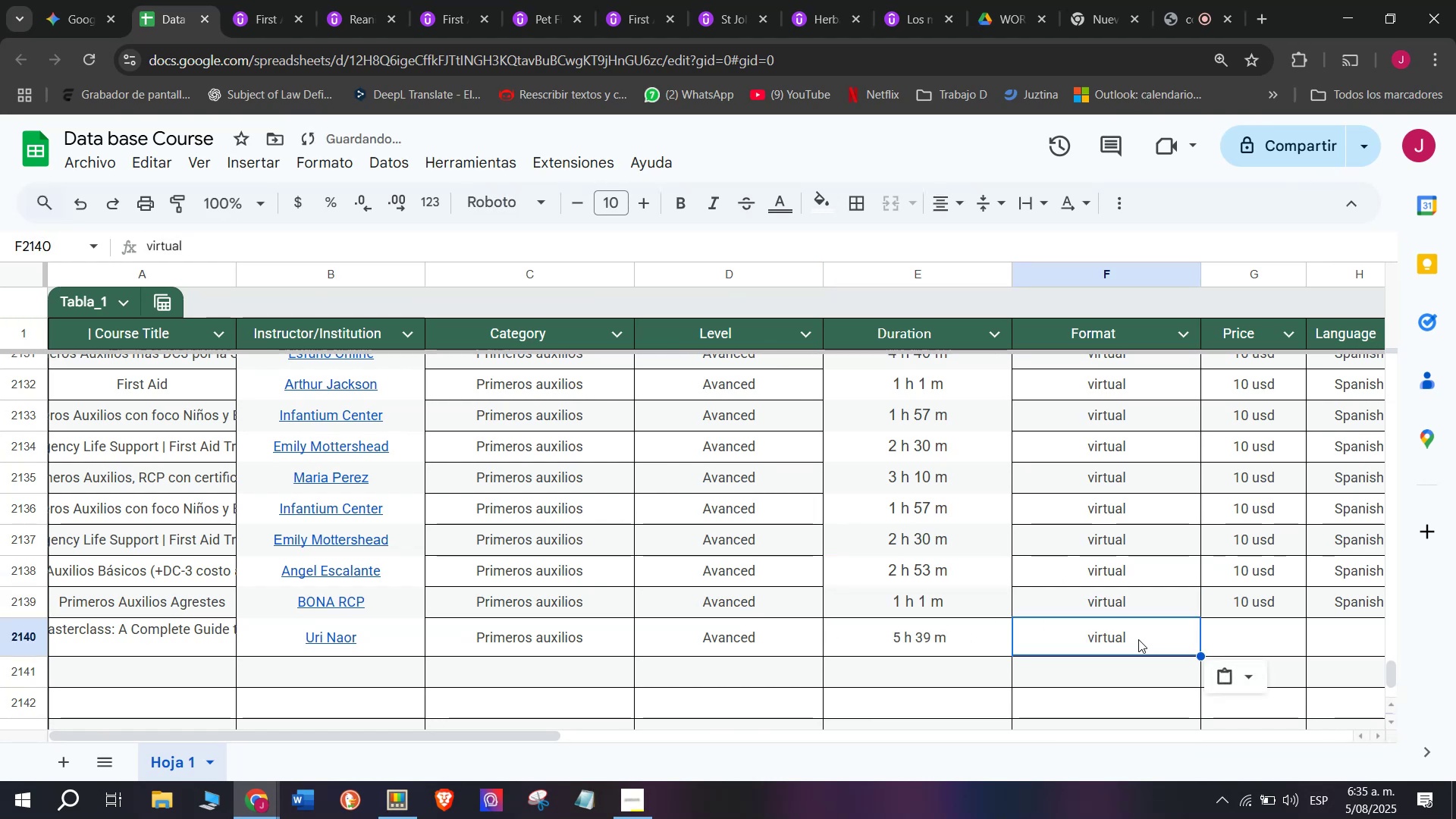 
key(Control+V)
 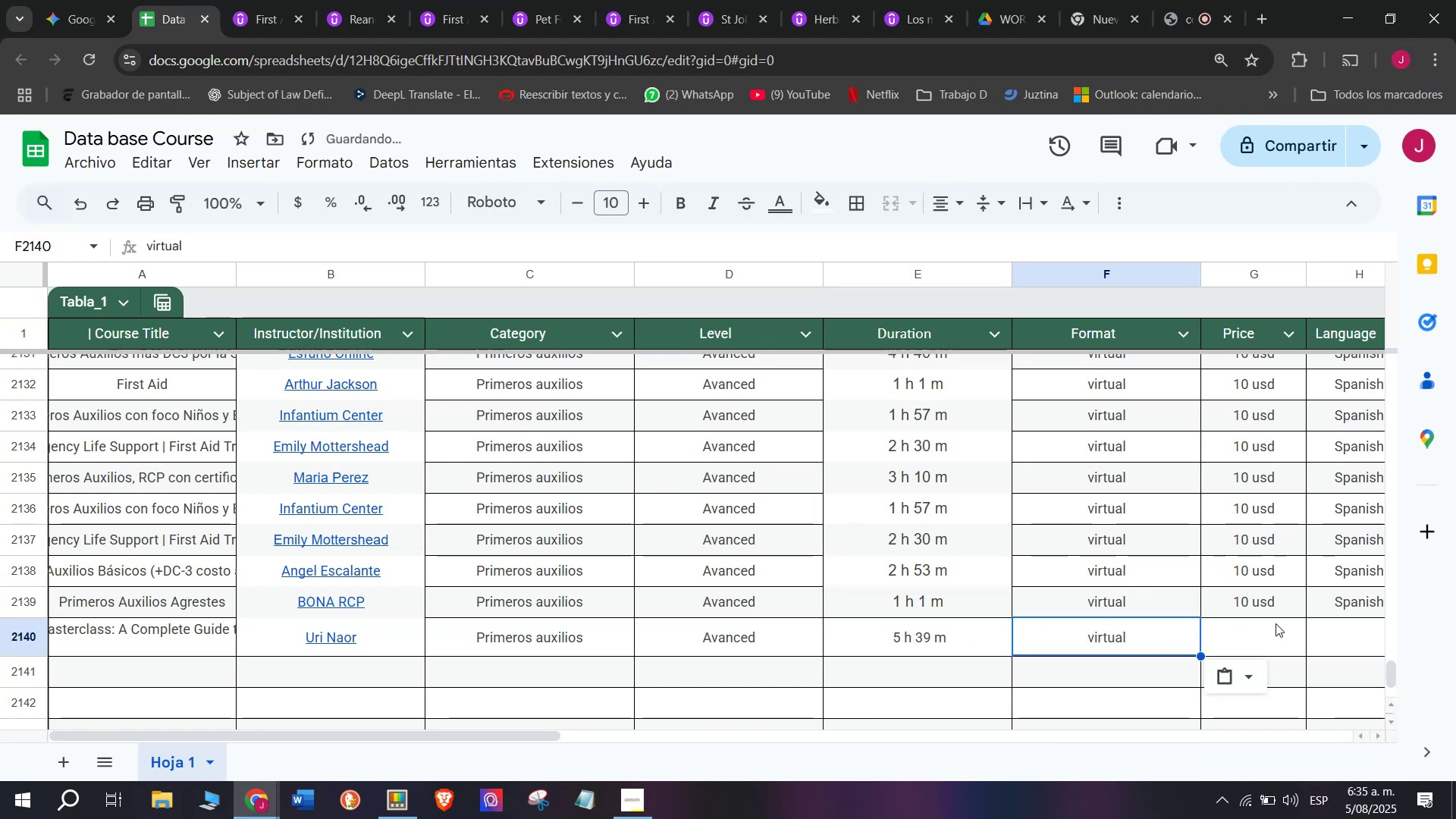 
left_click([1278, 623])
 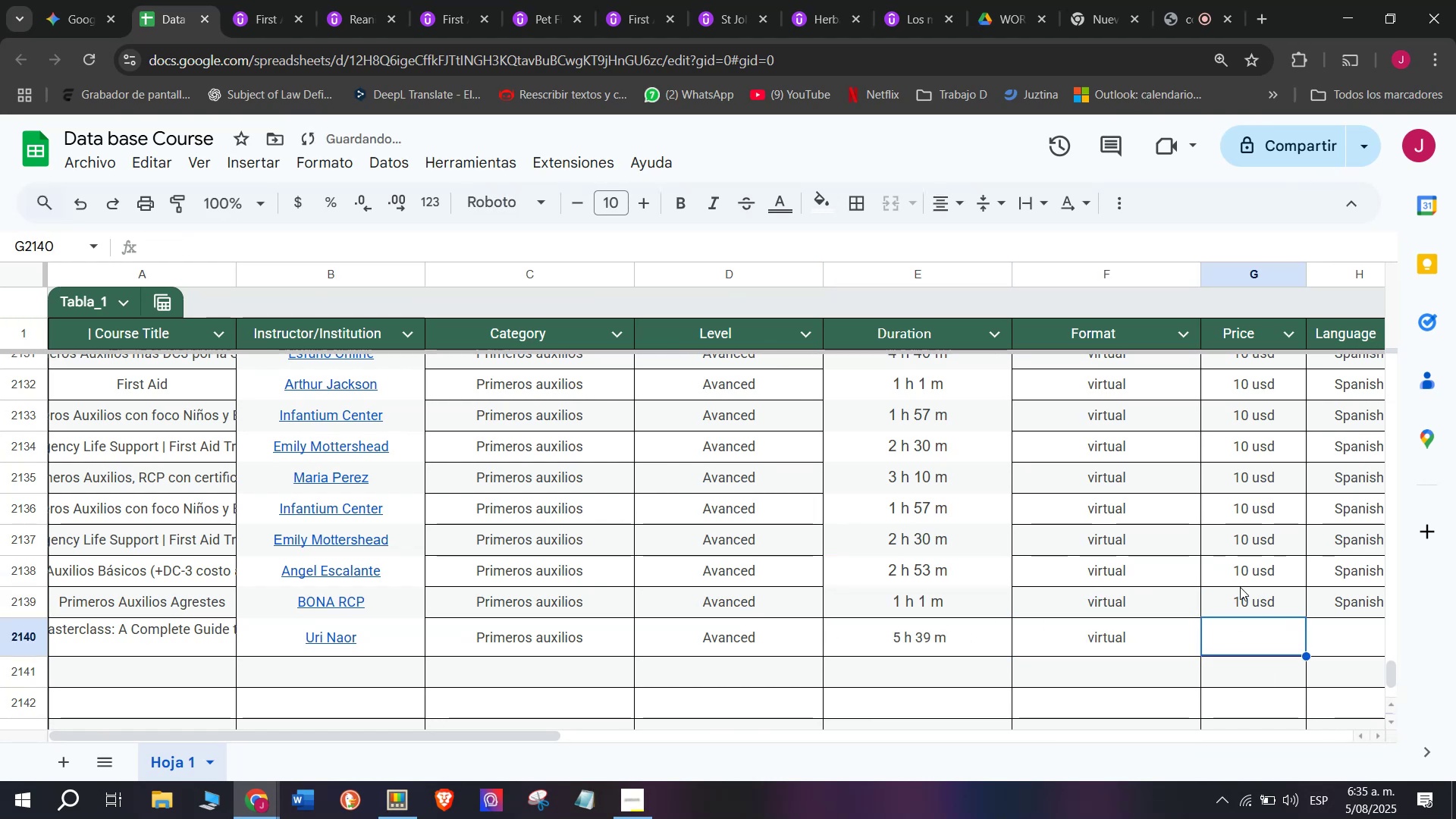 
left_click([1260, 599])
 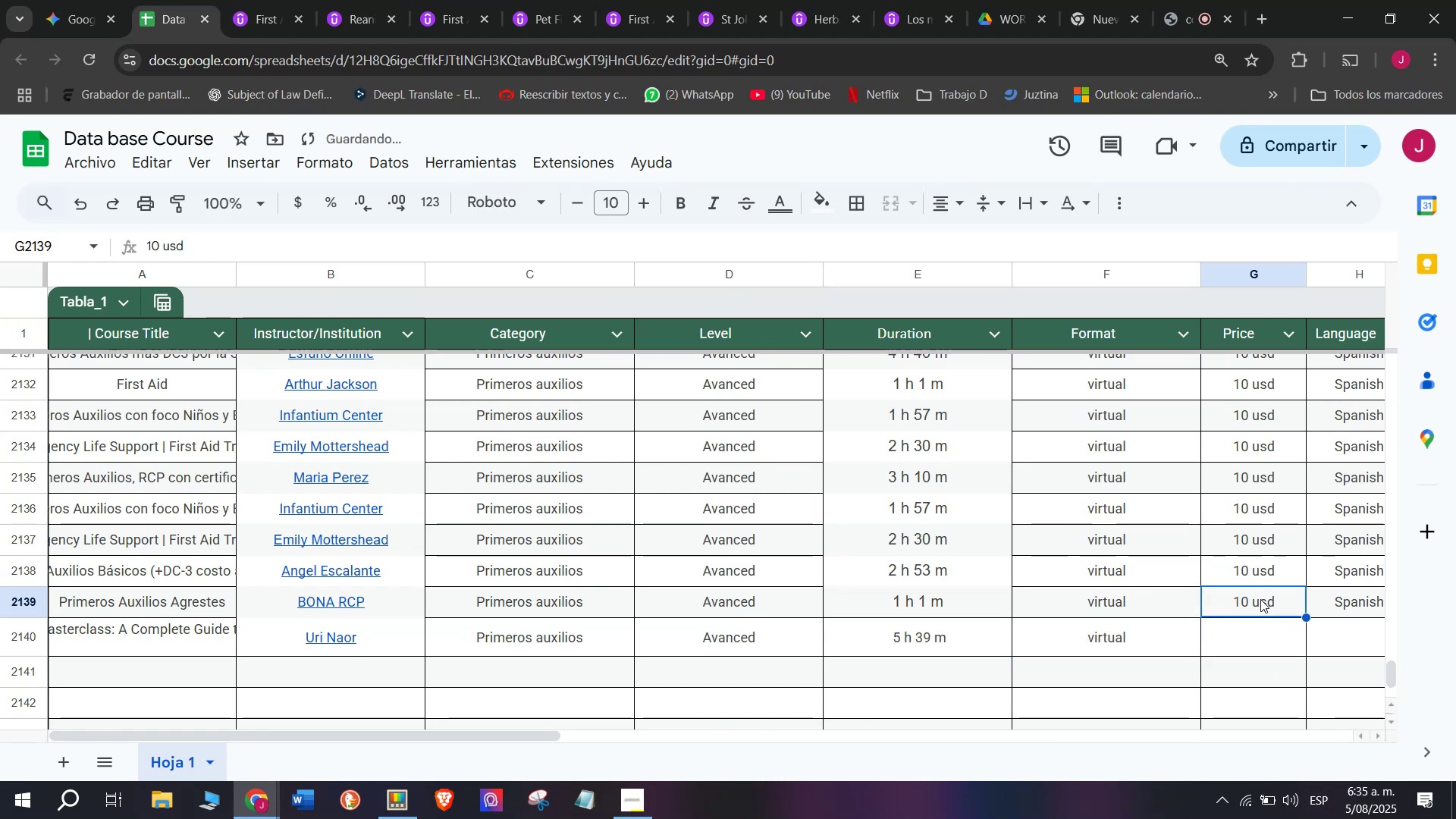 
key(Break)
 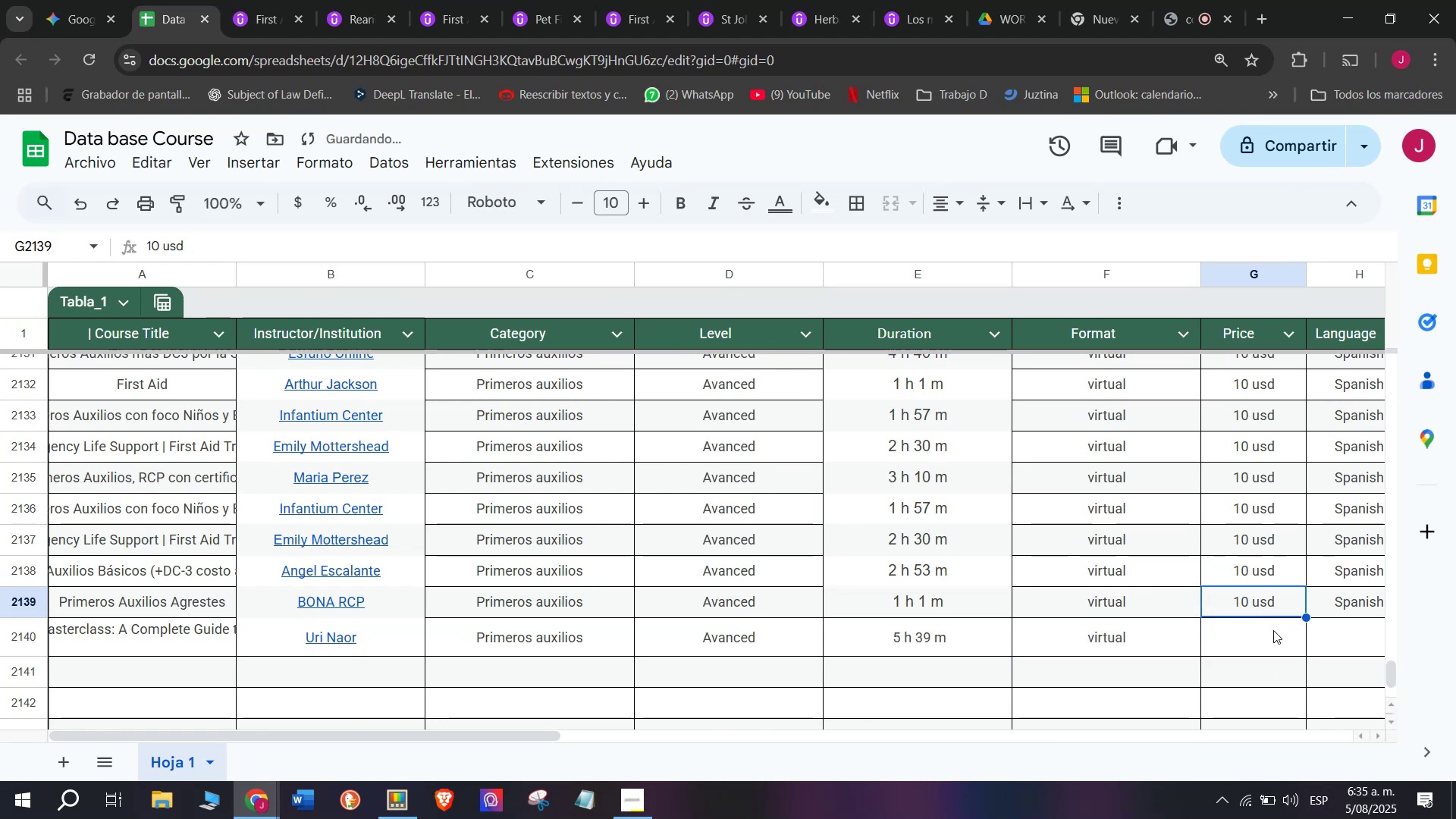 
key(Control+ControlLeft)
 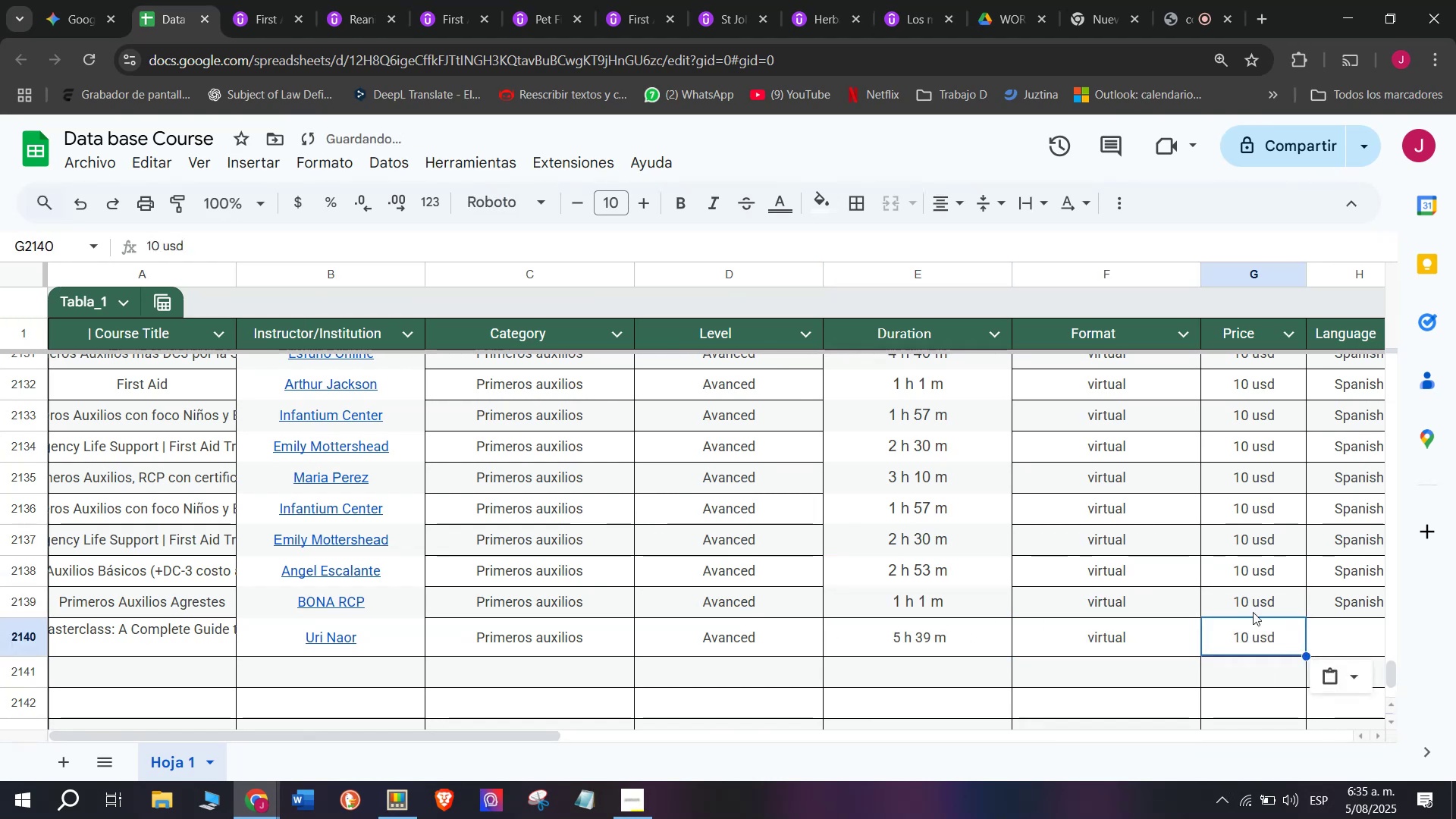 
key(Control+C)
 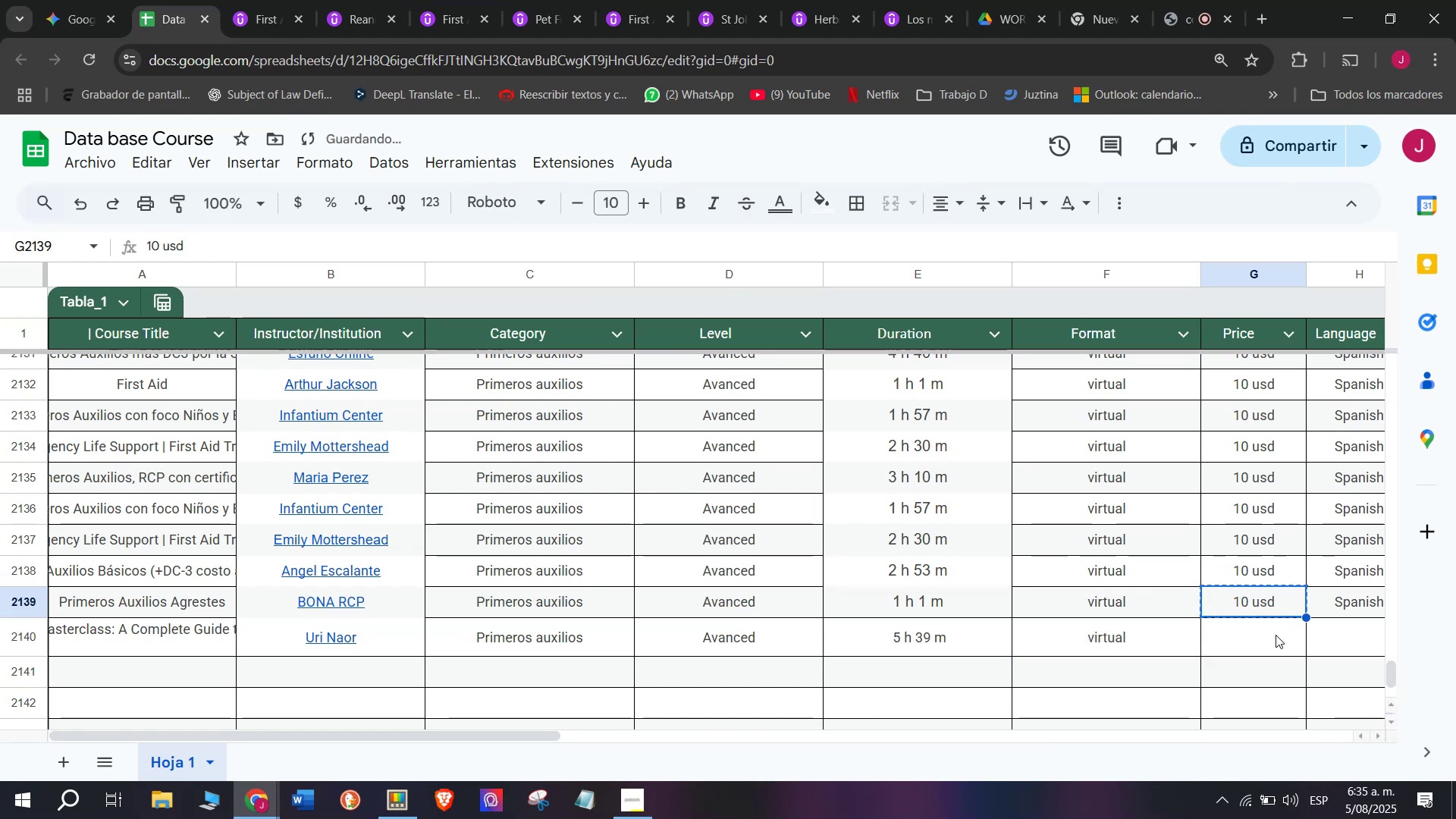 
double_click([1276, 635])
 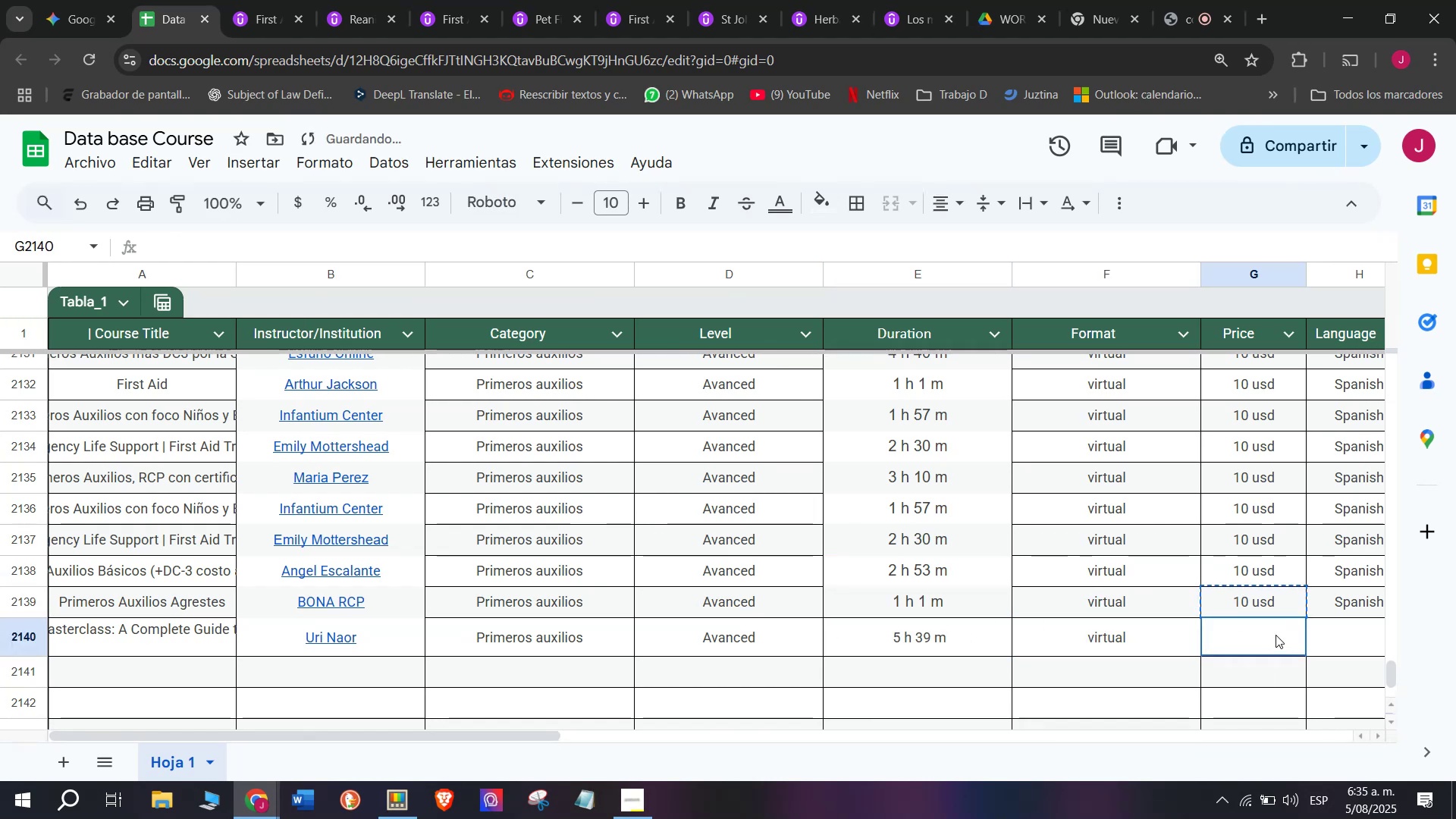 
key(Control+ControlLeft)
 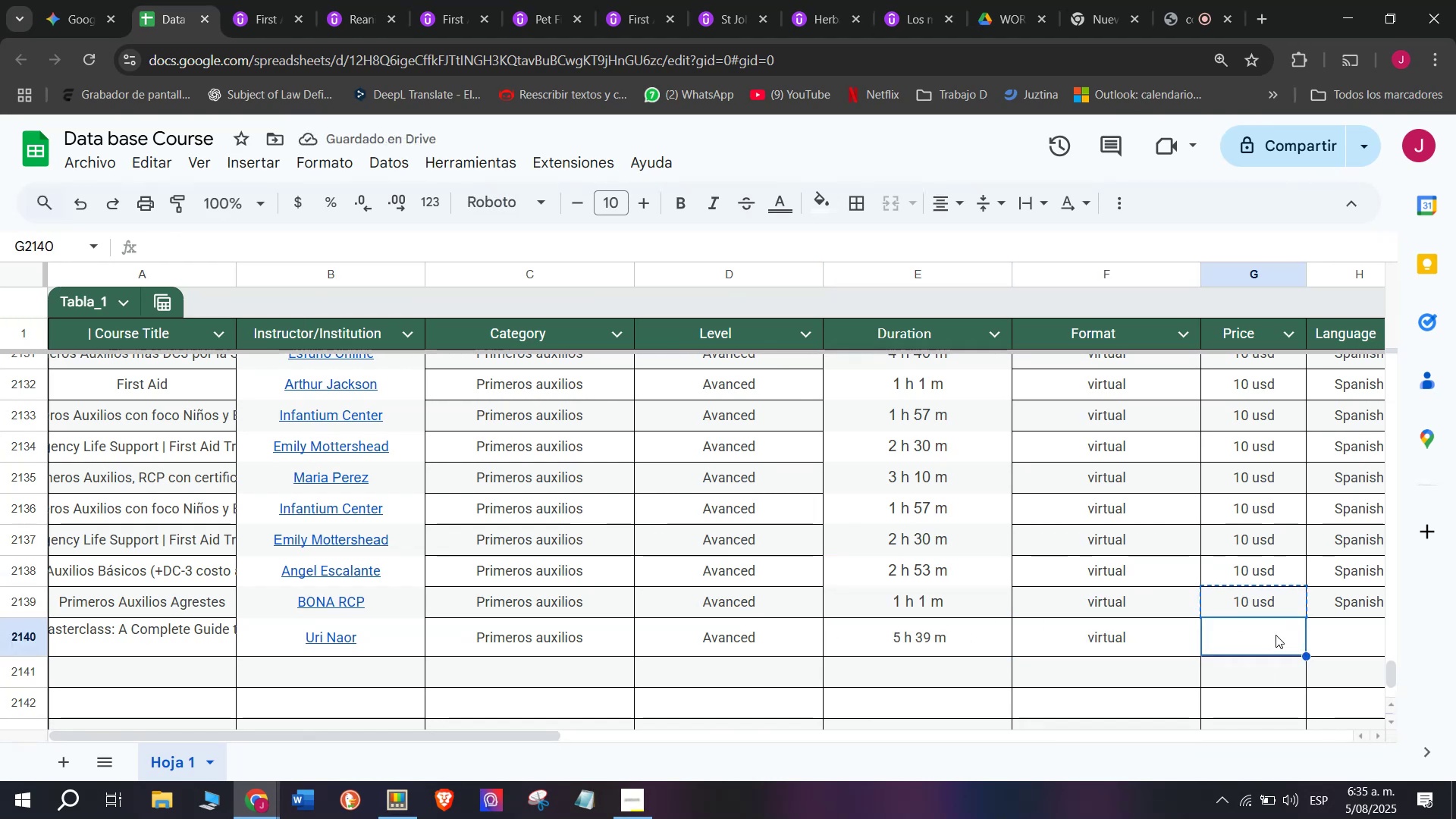 
key(Z)
 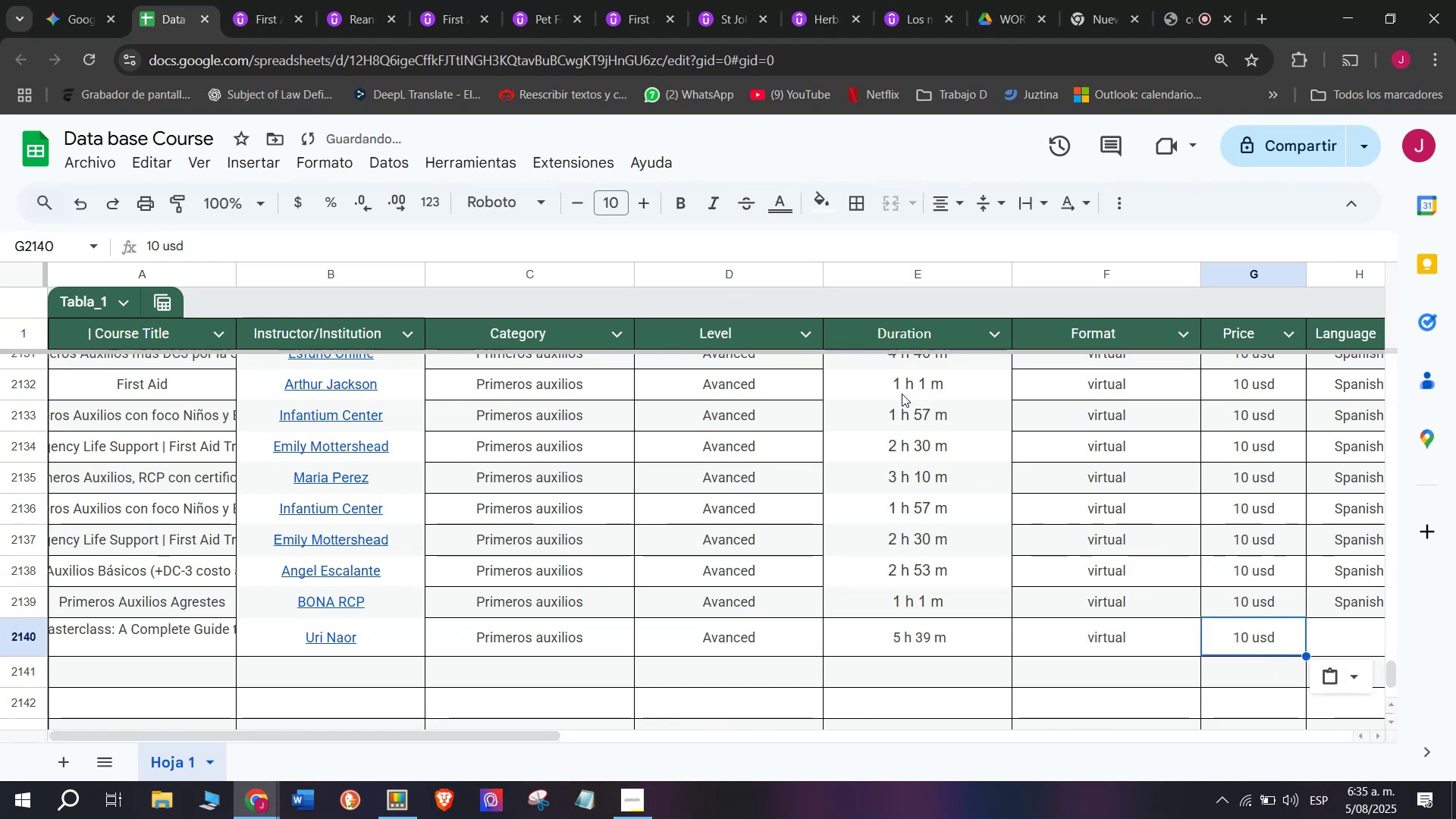 
key(Control+V)
 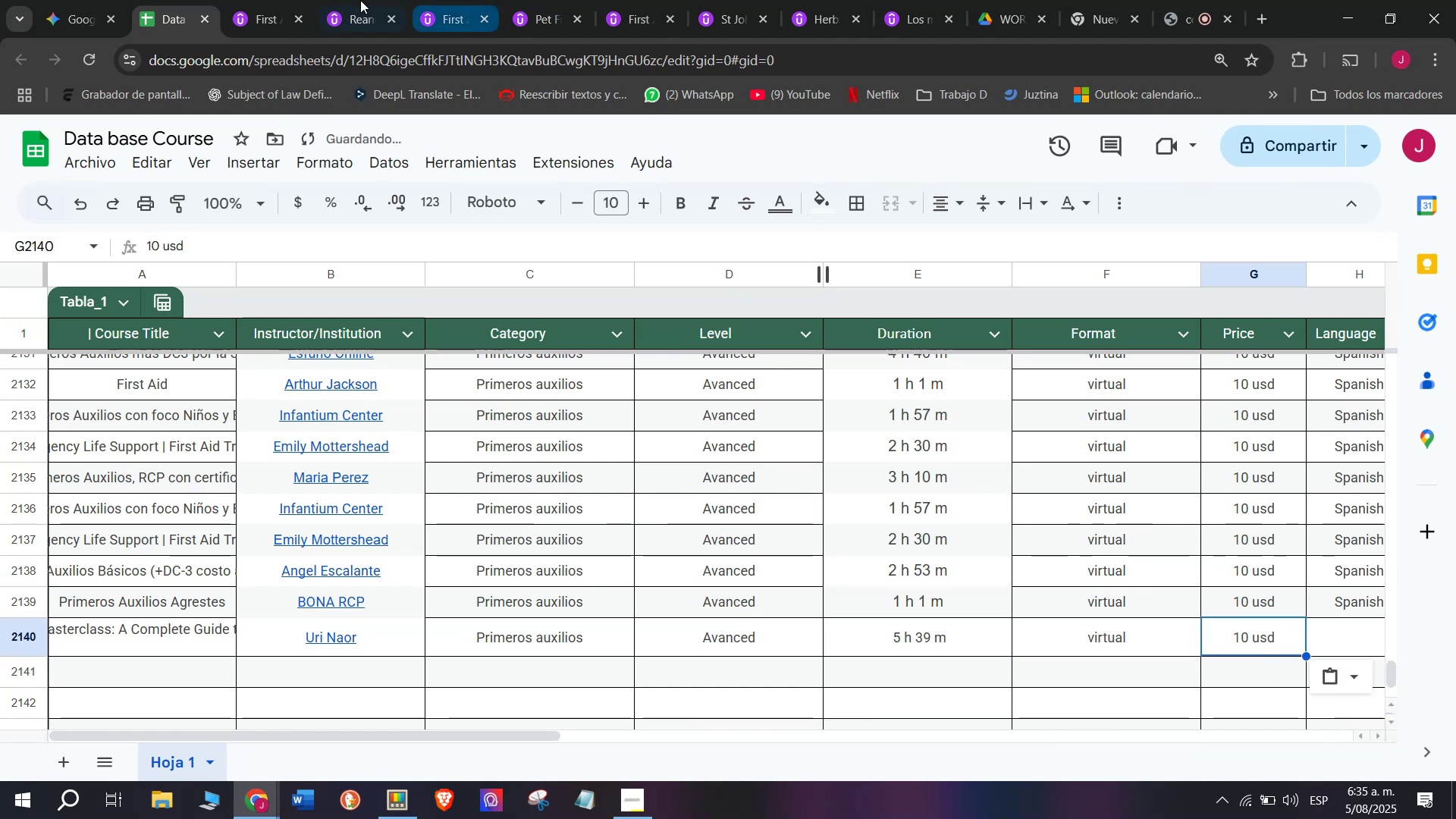 
left_click([281, 0])
 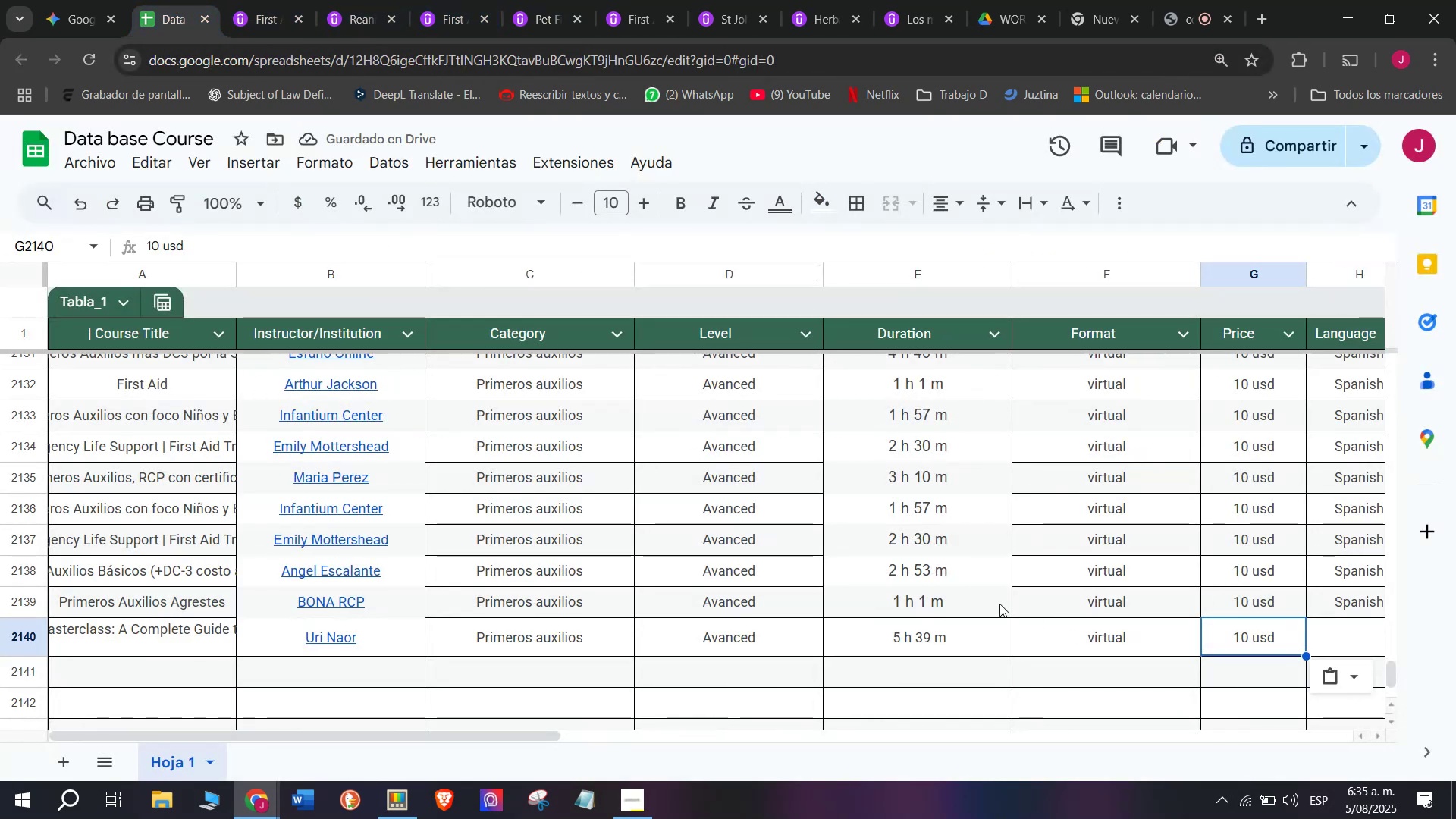 
double_click([1263, 628])
 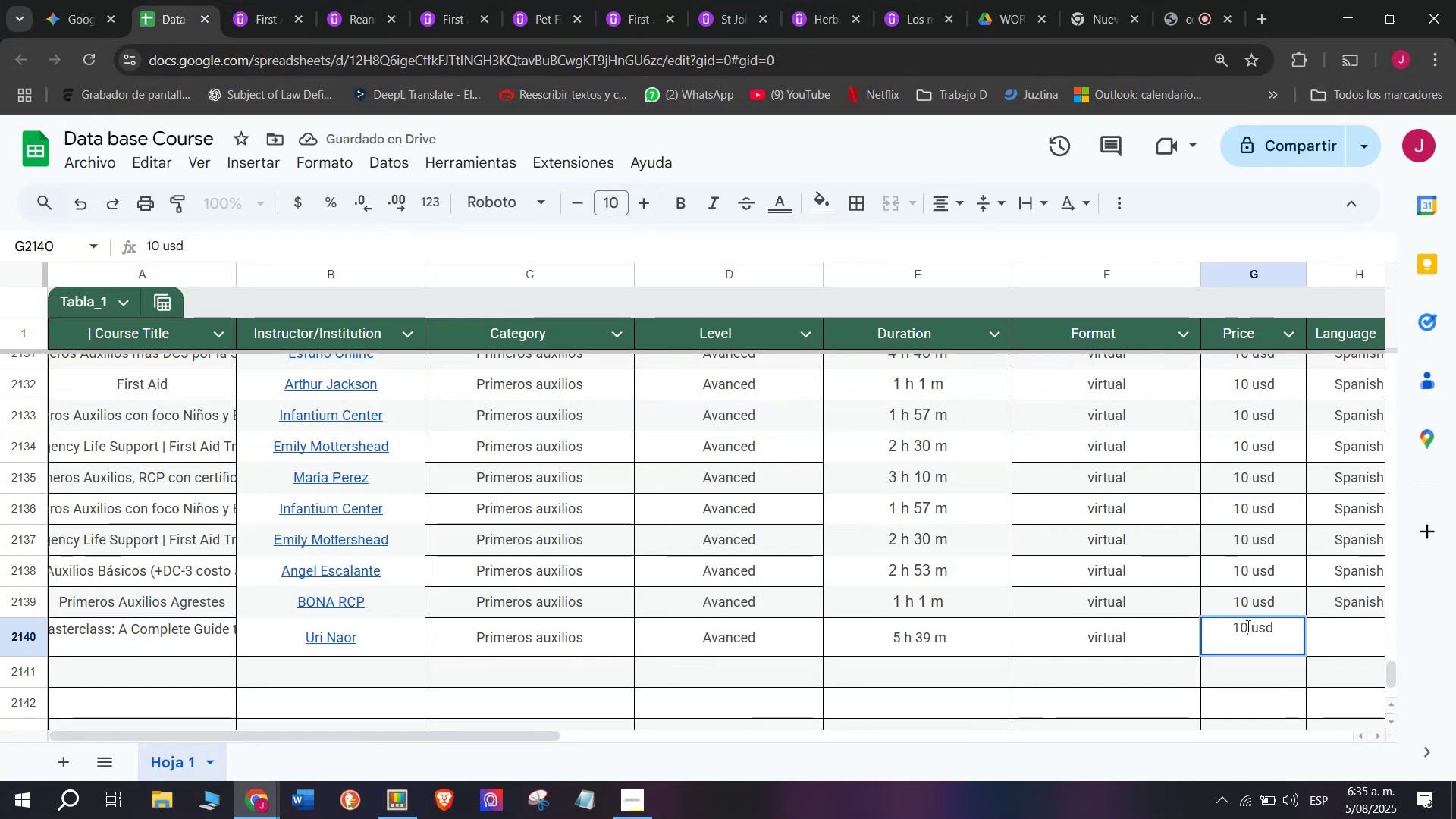 
key(Backspace)
type(q1)
 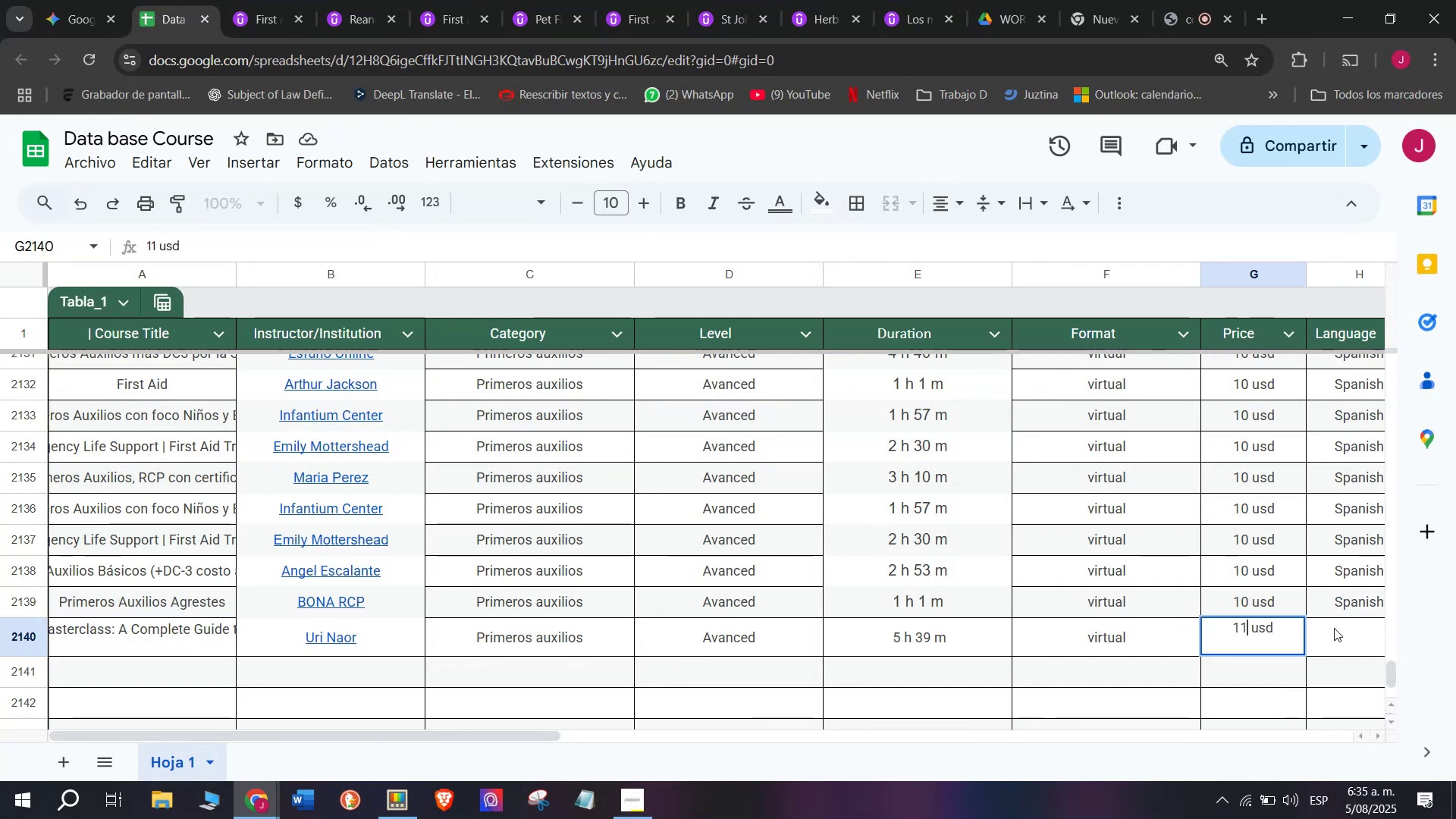 
left_click([1334, 628])
 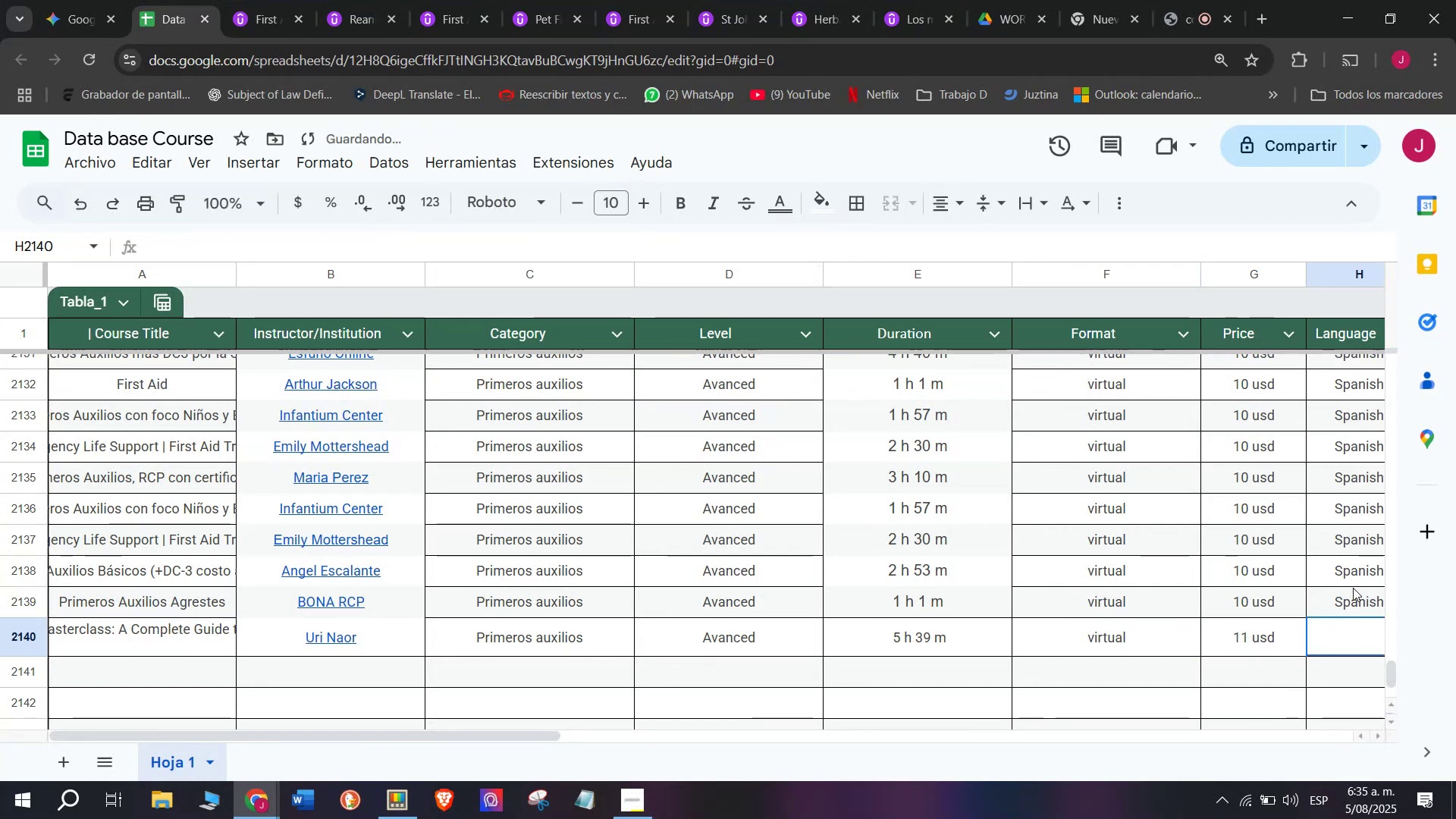 
key(Break)
 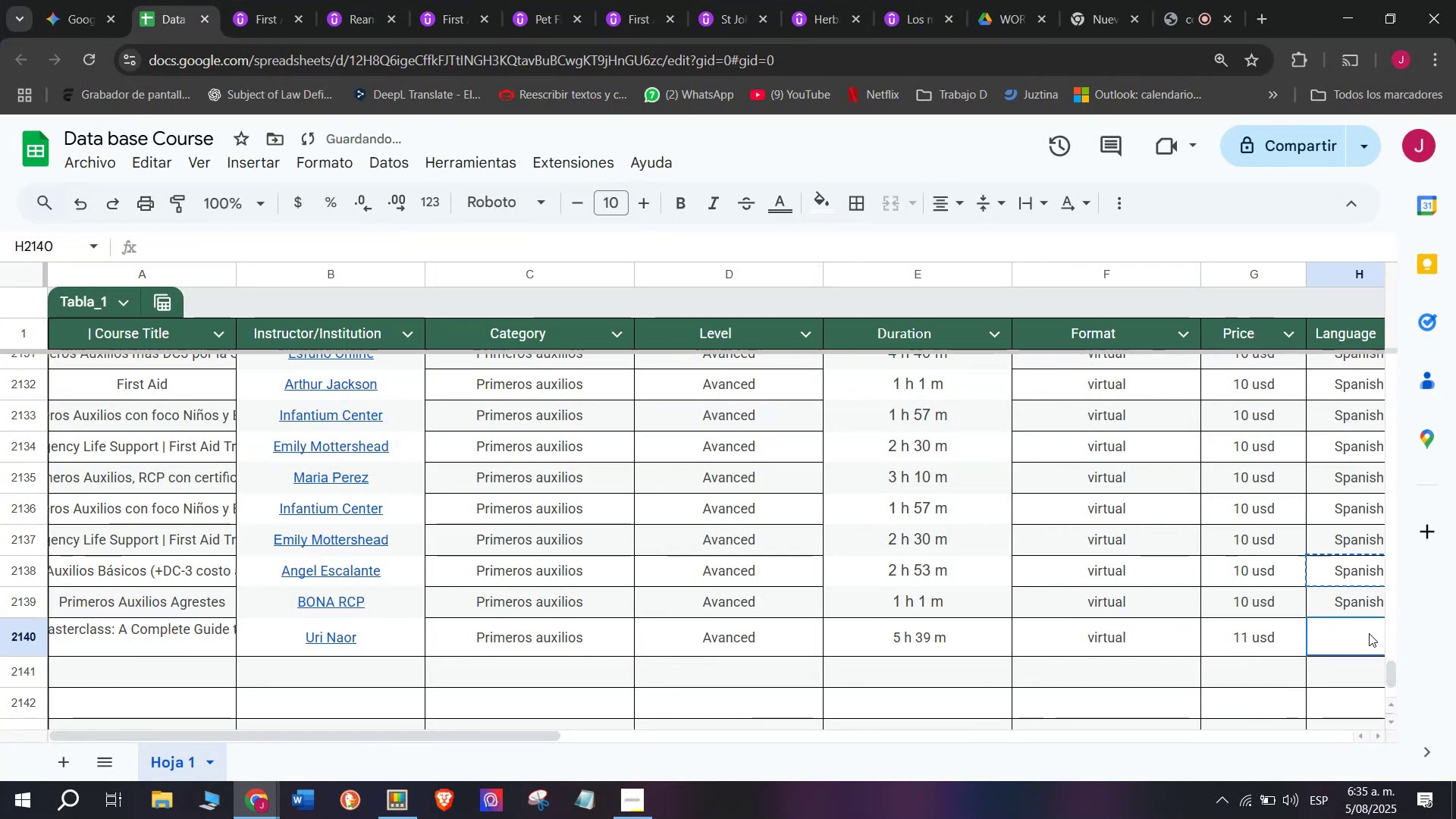 
key(Control+ControlLeft)
 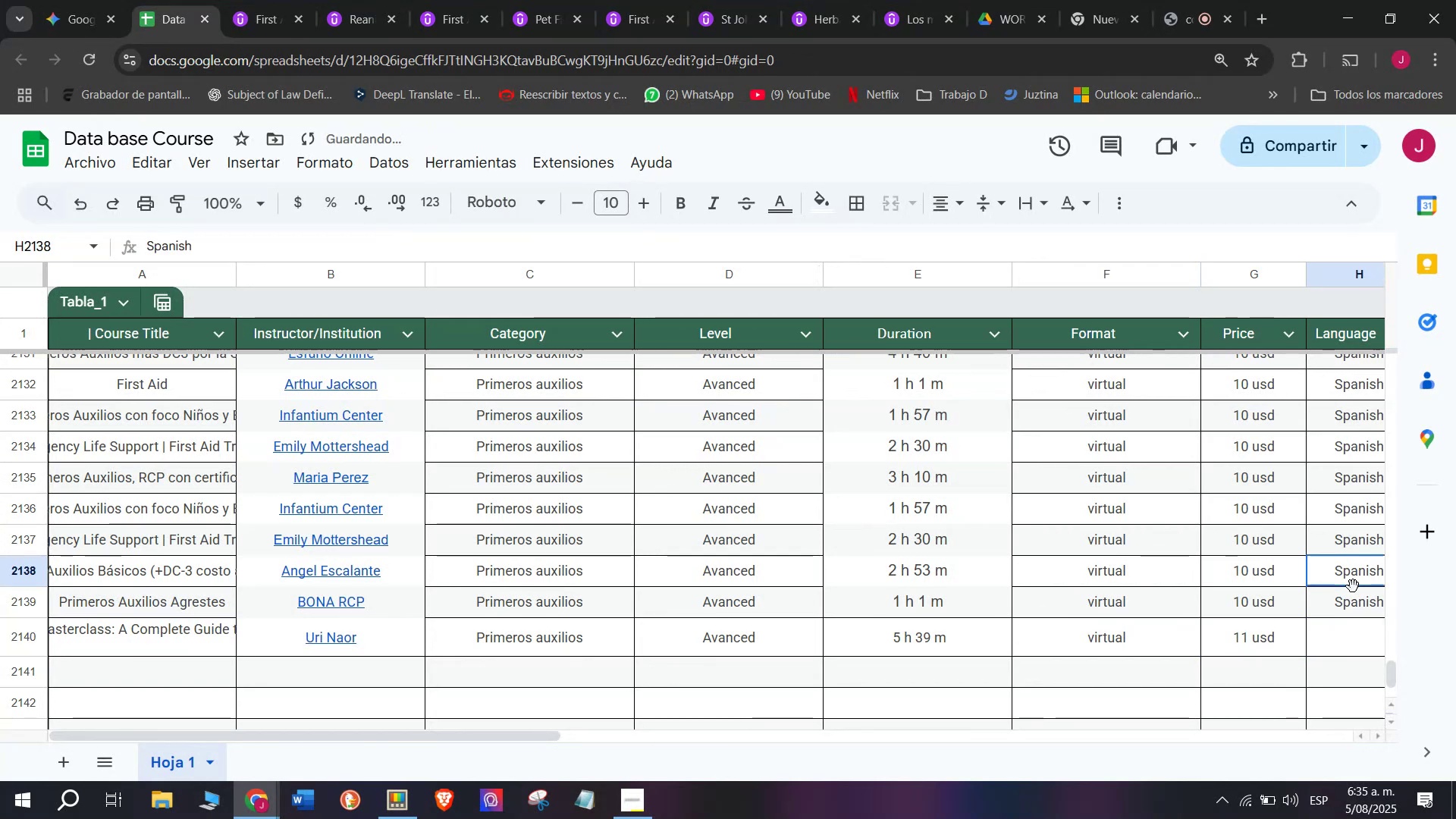 
key(Control+C)
 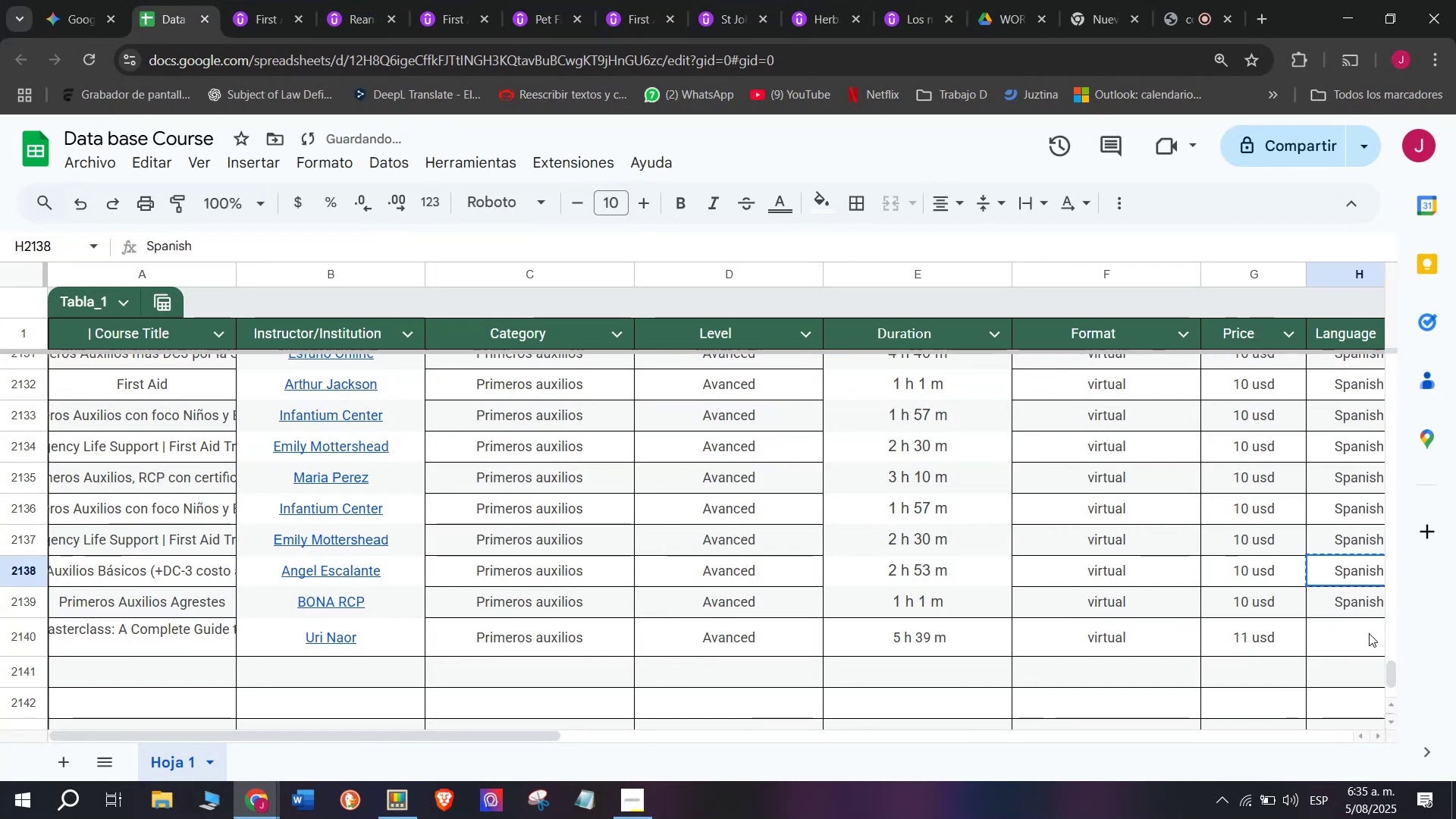 
left_click([1369, 633])
 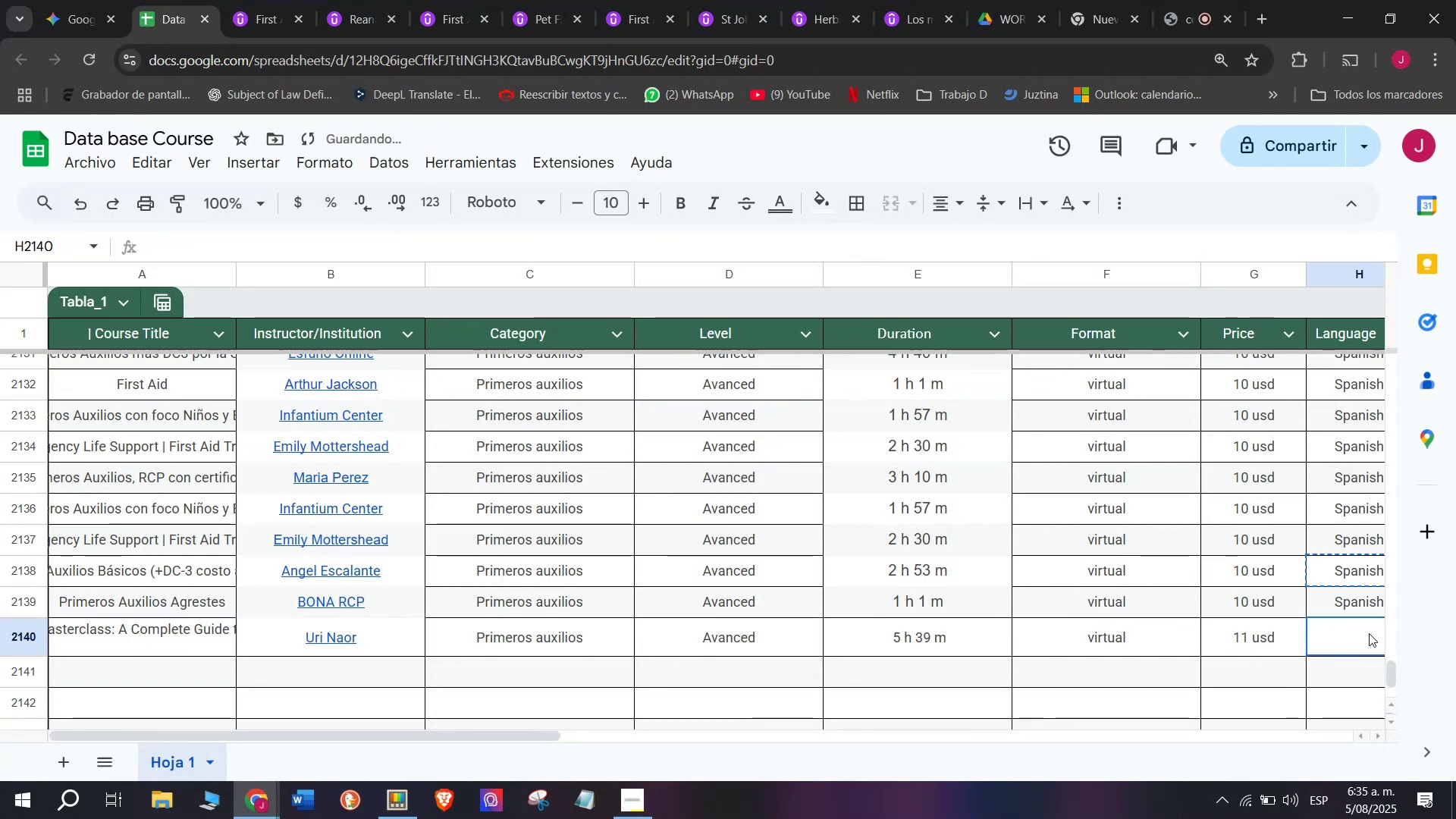 
key(Z)
 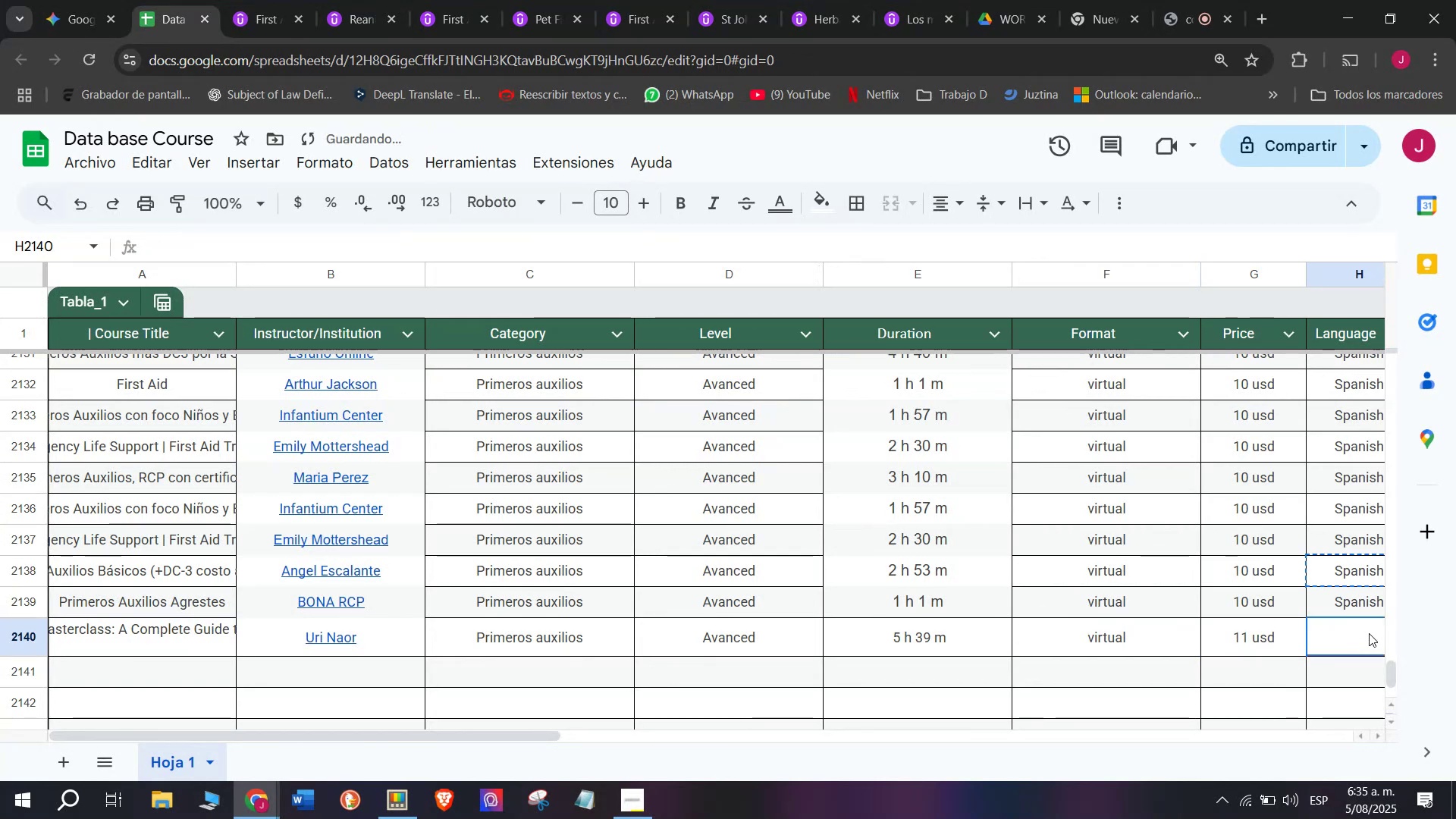 
key(Control+ControlLeft)
 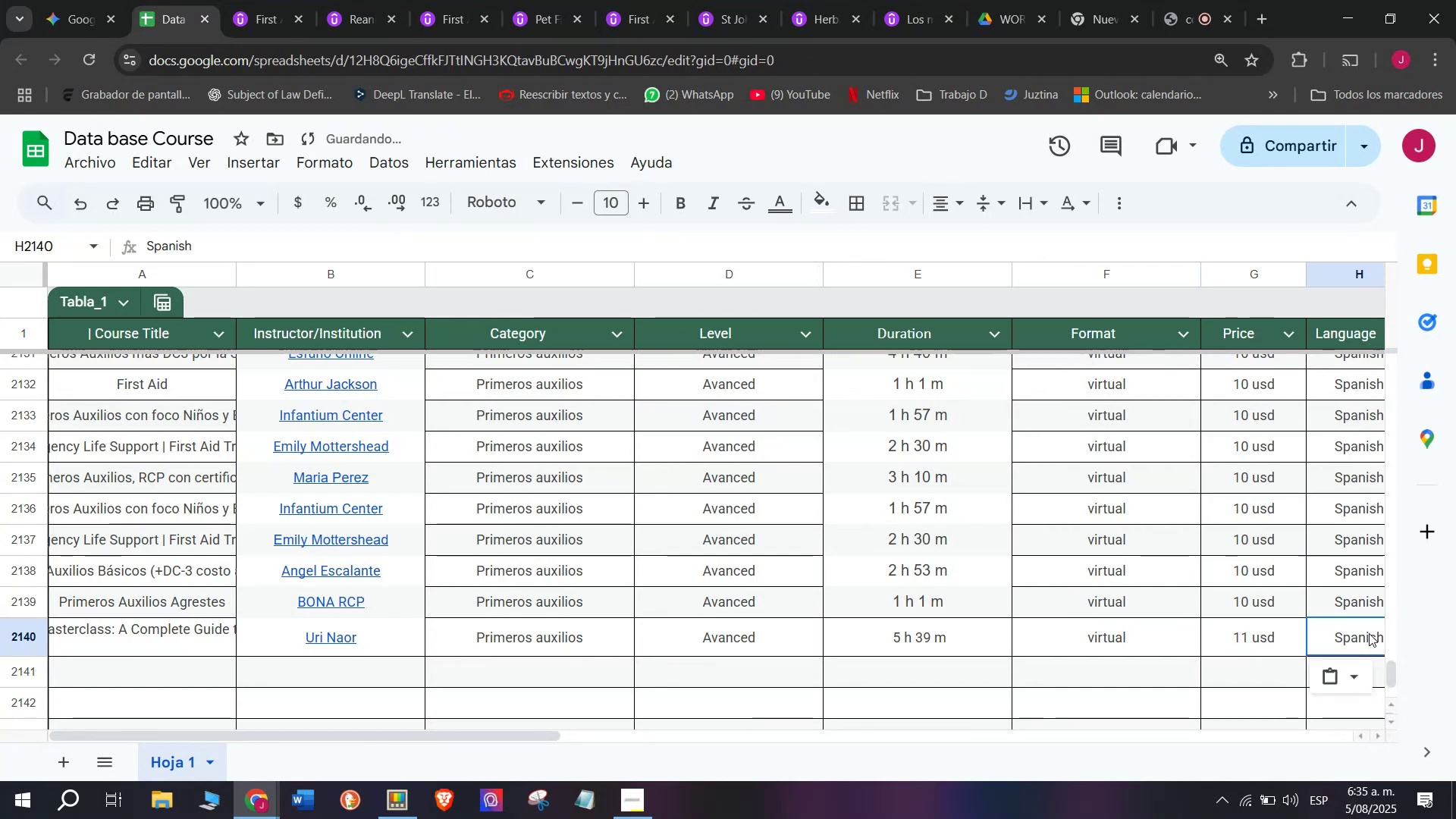 
key(Control+V)
 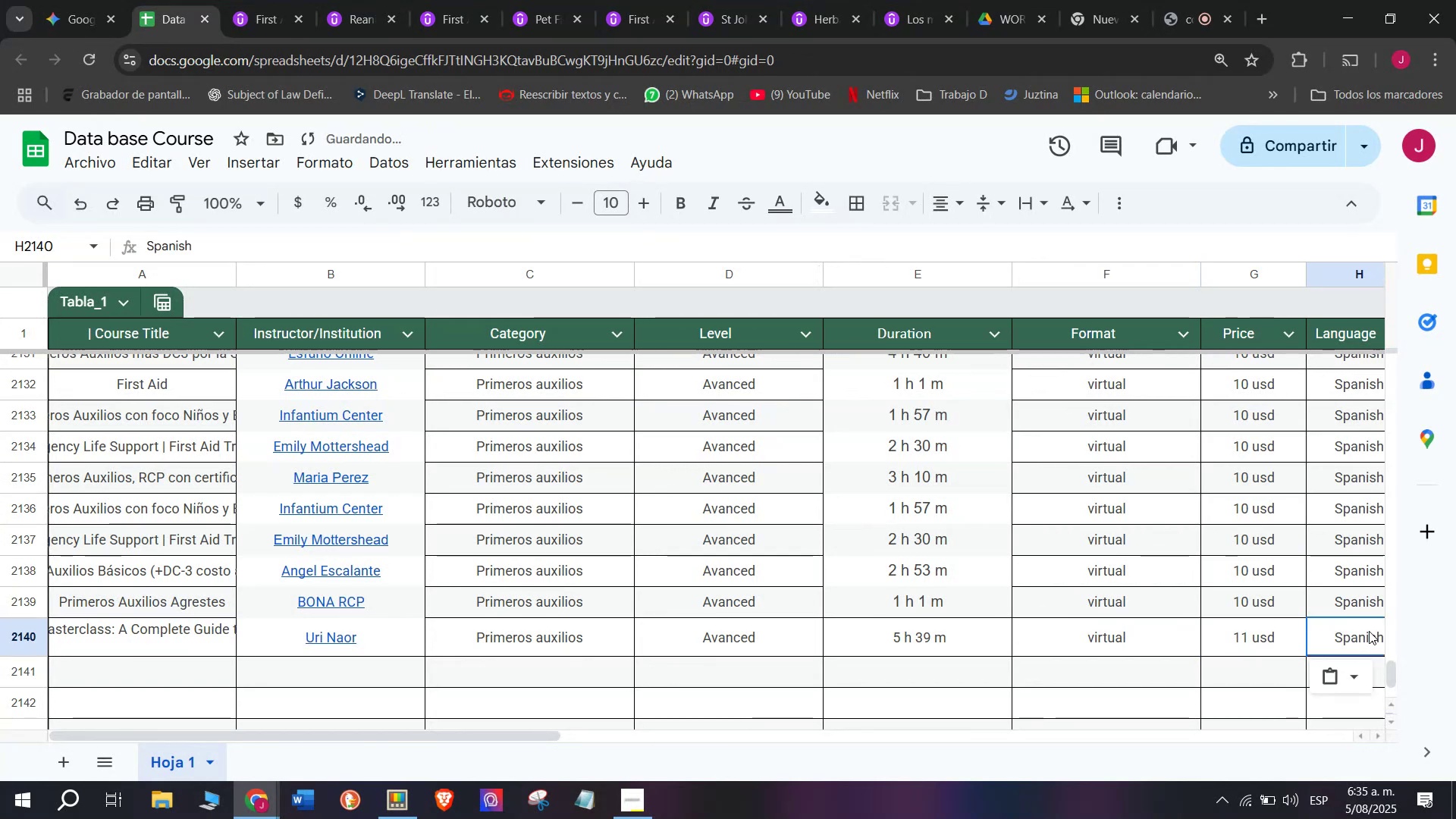 
scroll: coordinate [400, 487], scroll_direction: down, amount: 3.0
 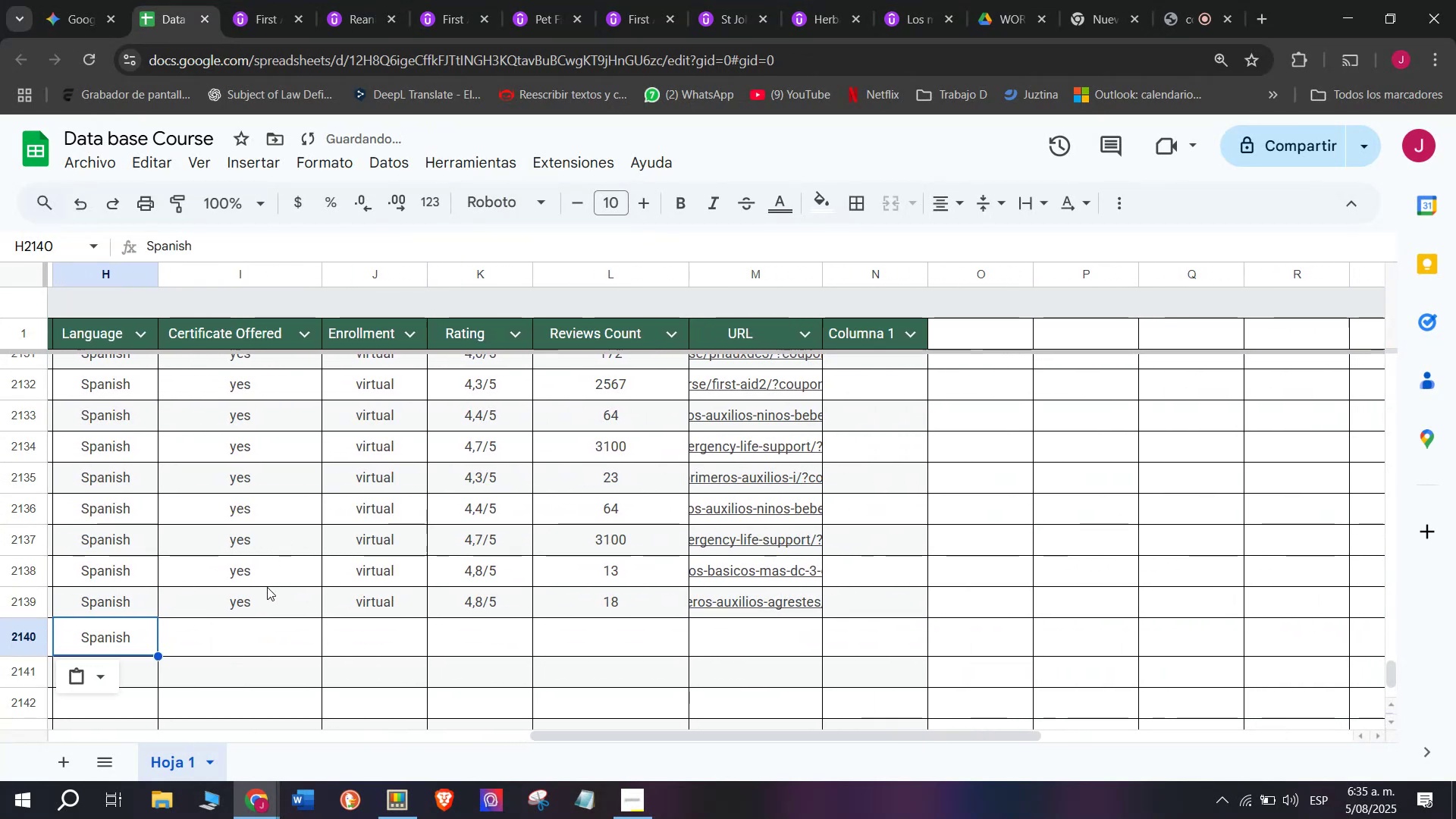 
key(Break)
 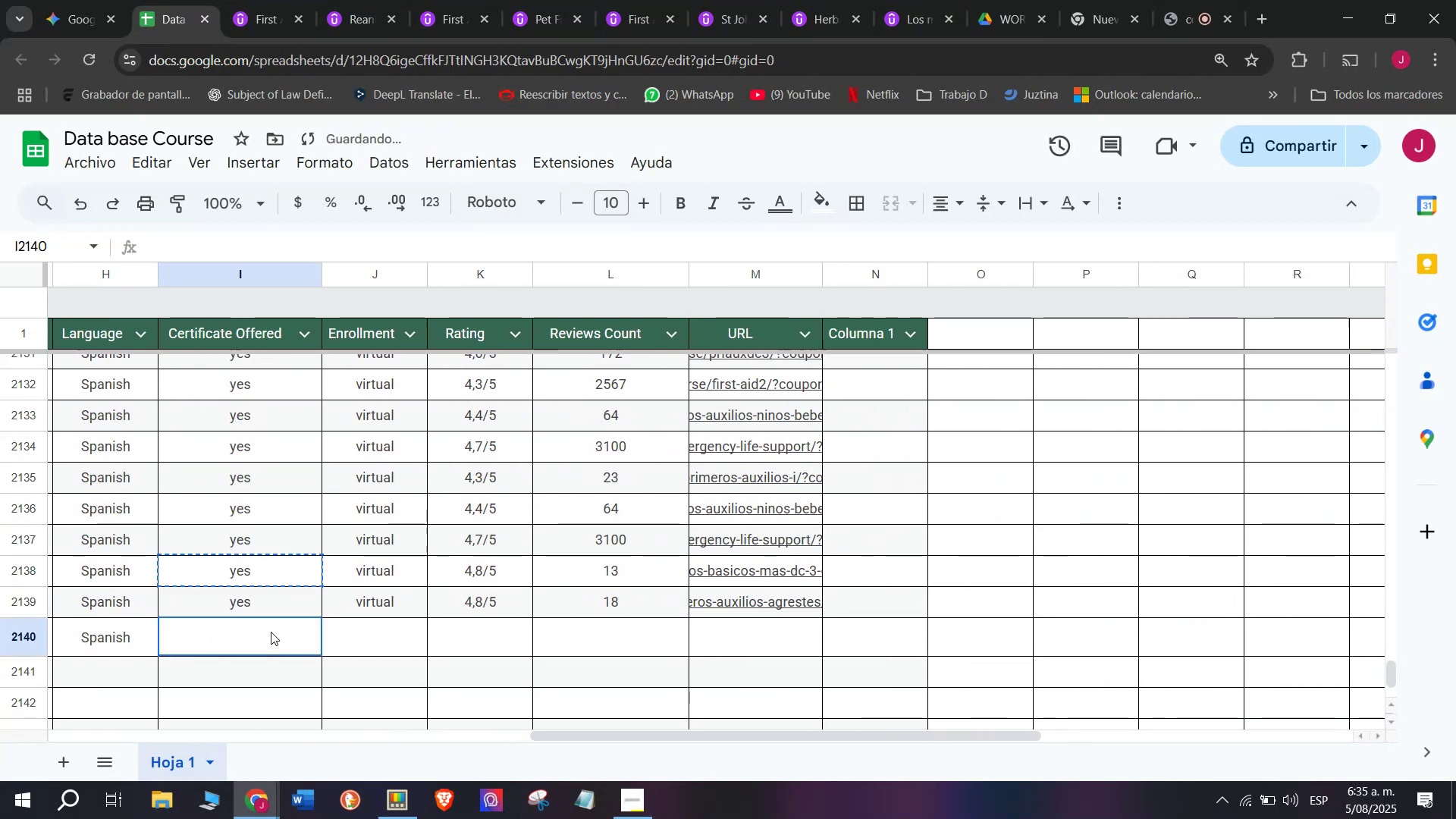 
key(Control+ControlLeft)
 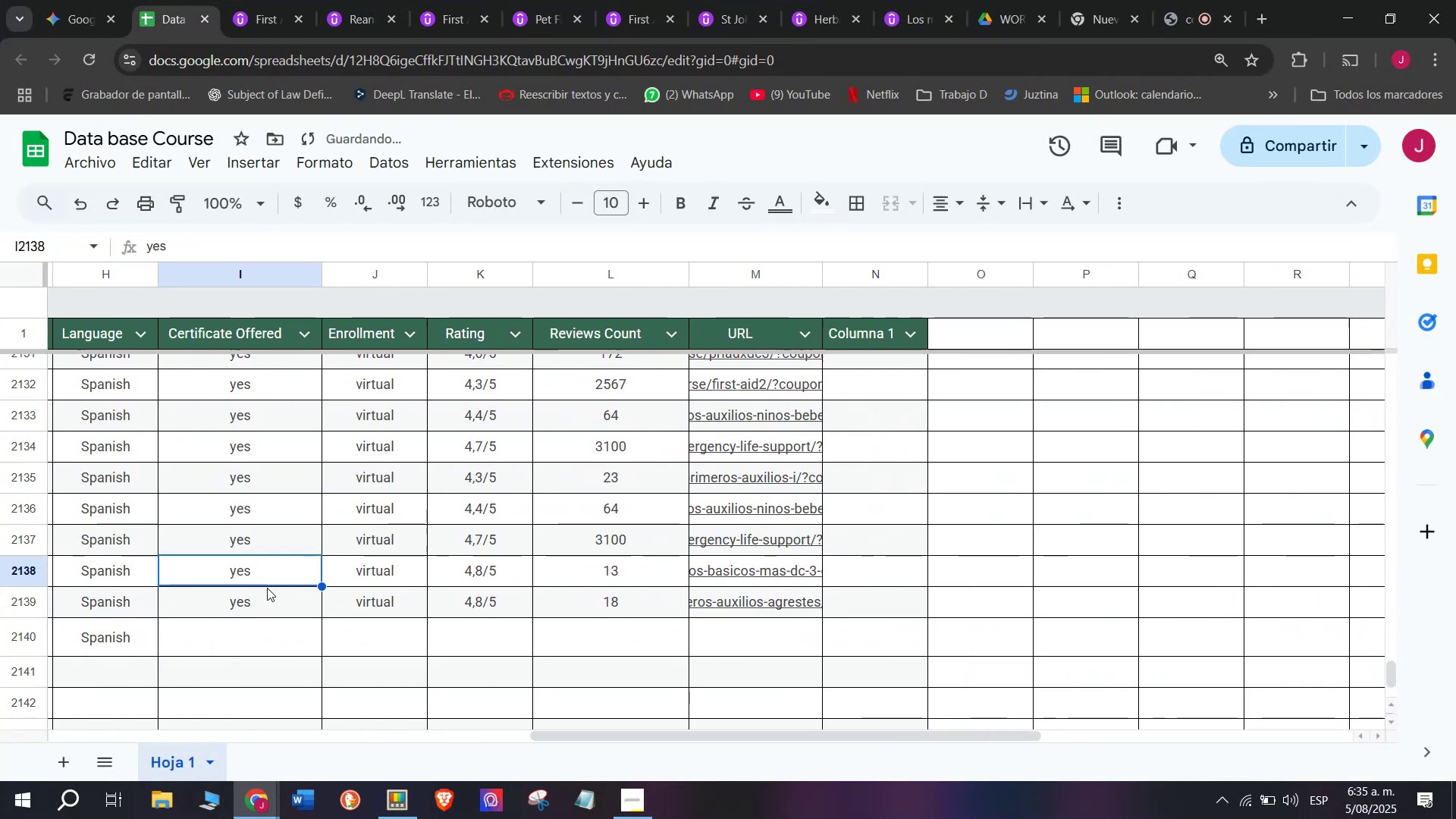 
key(Control+C)
 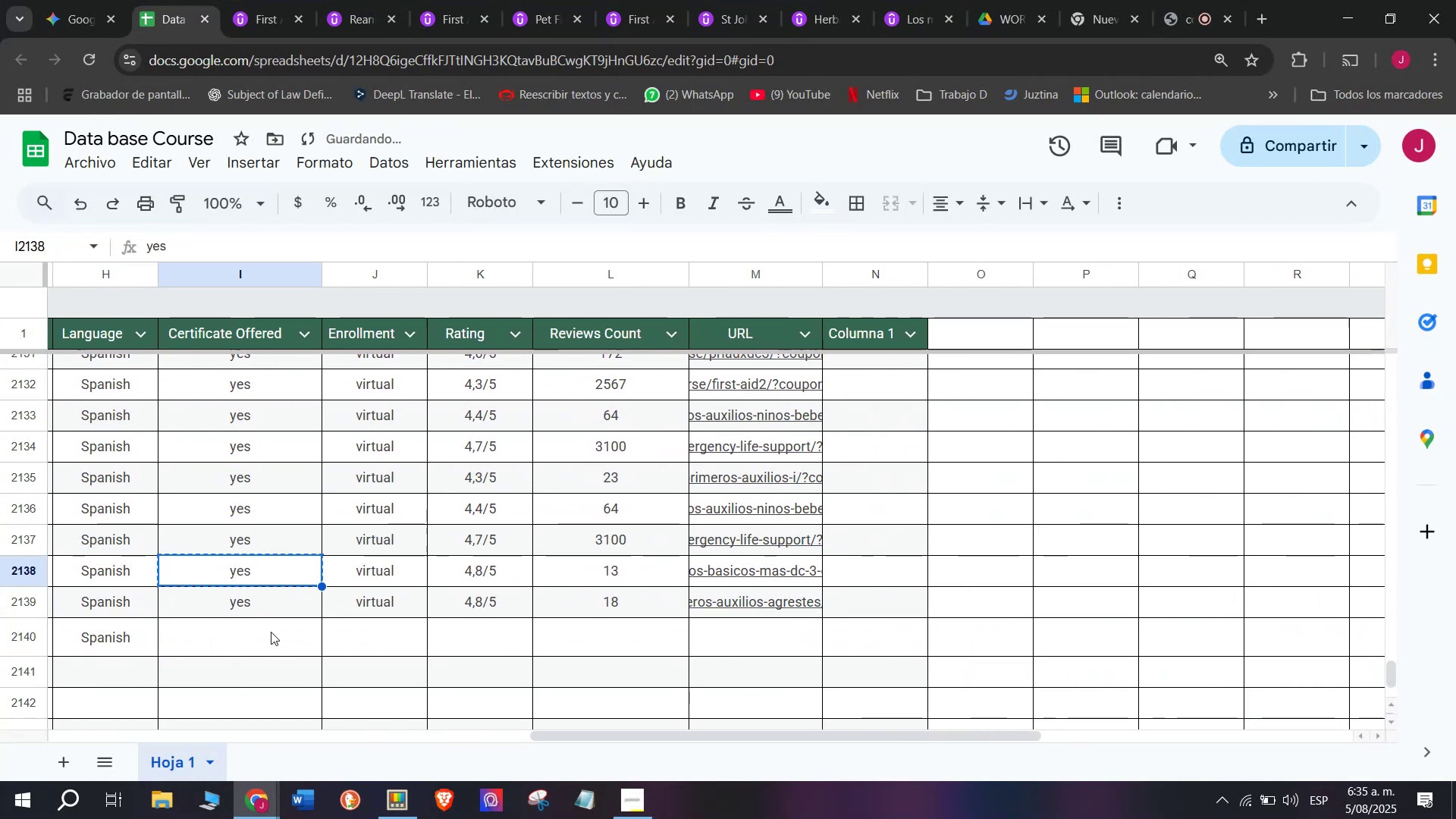 
left_click([271, 632])
 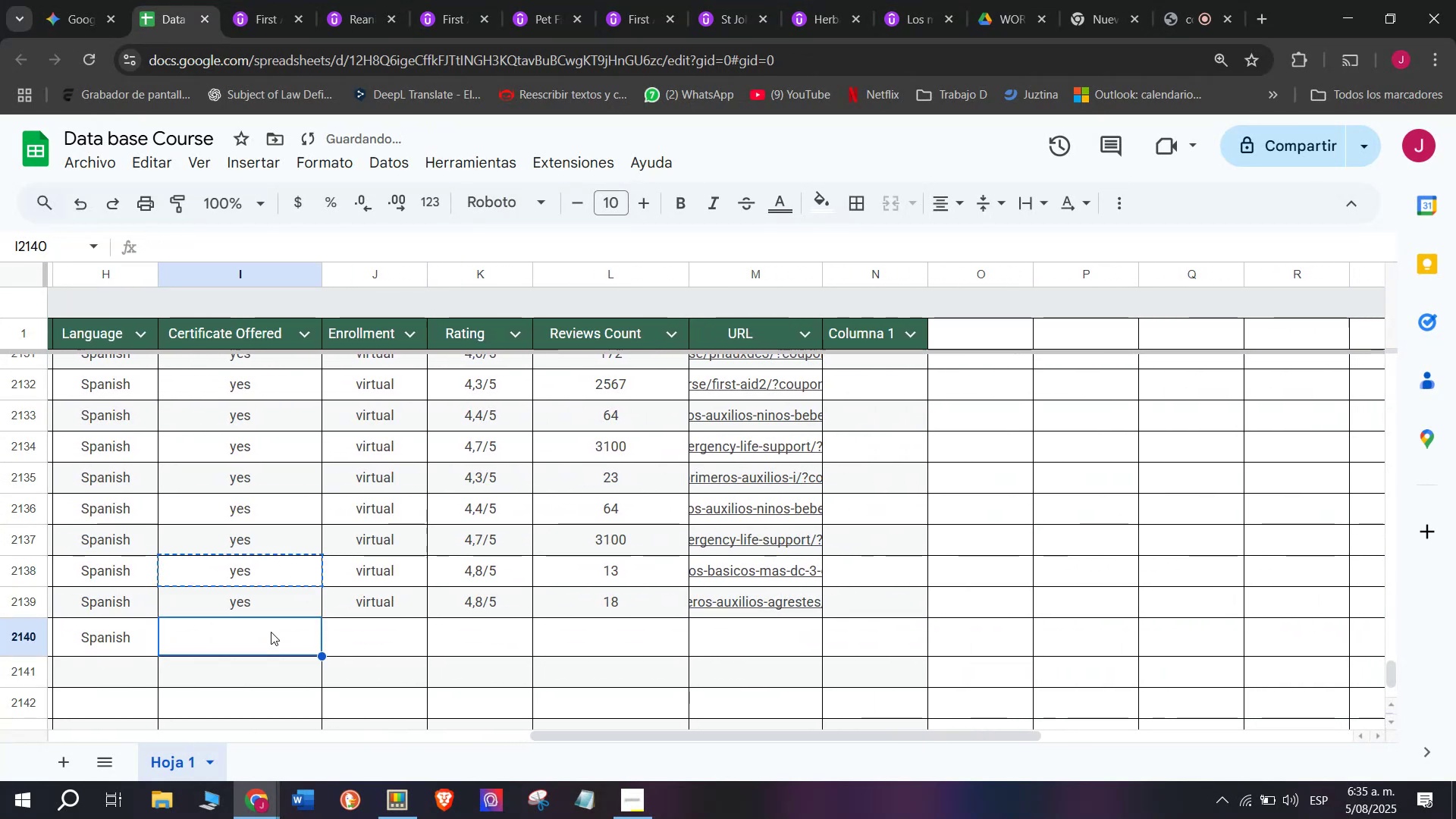 
key(Control+ControlLeft)
 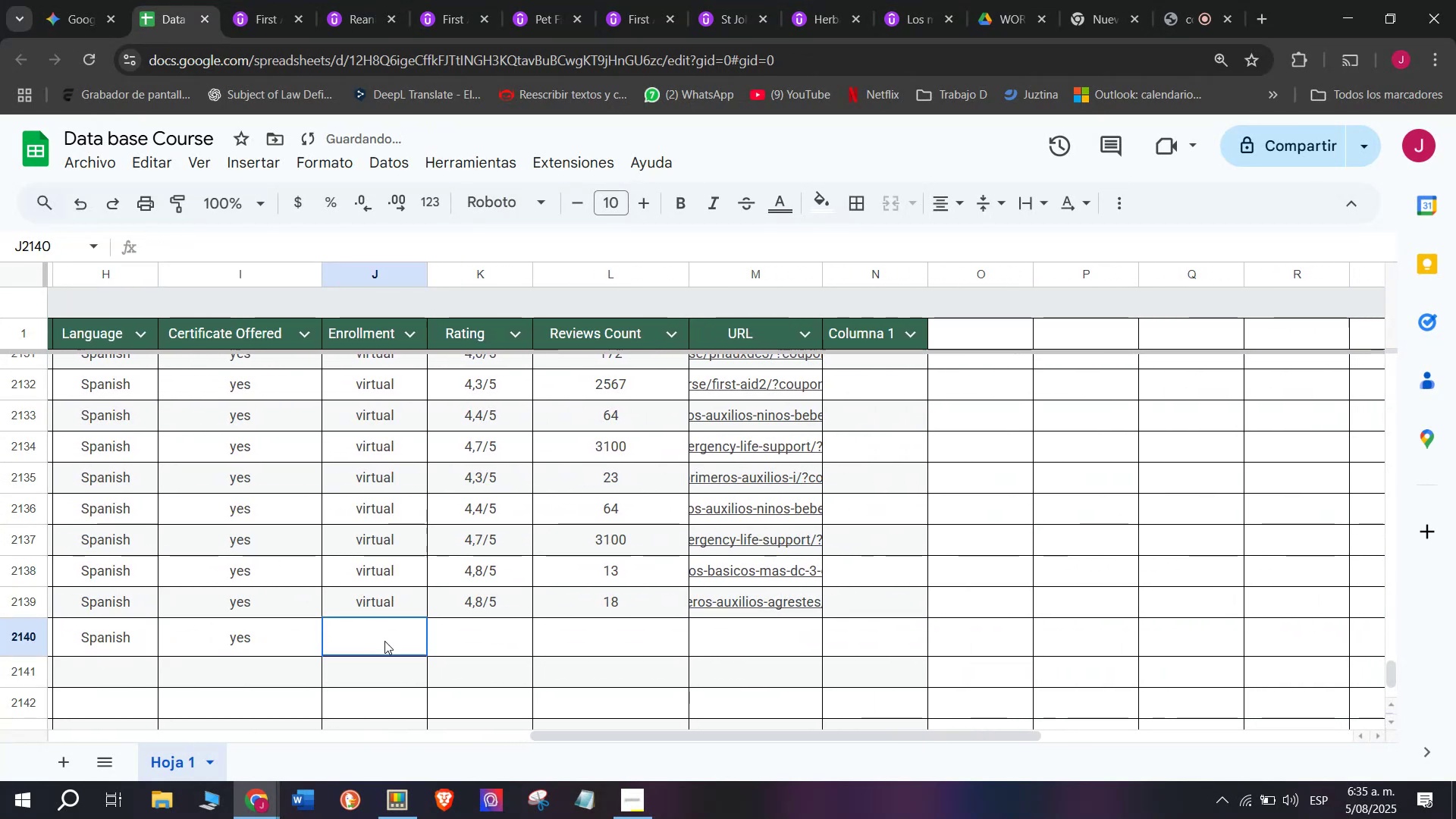 
key(Z)
 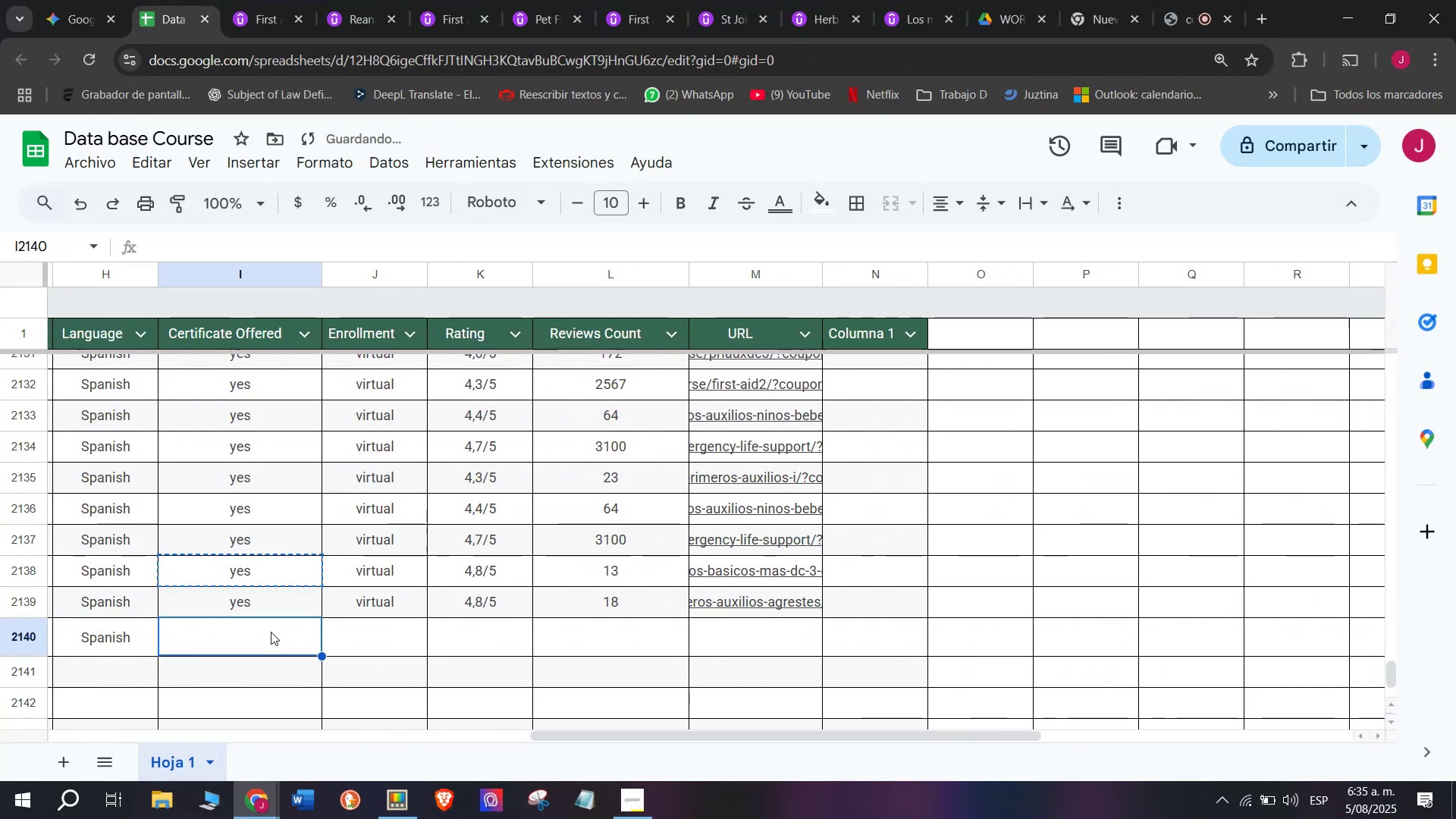 
key(Control+V)
 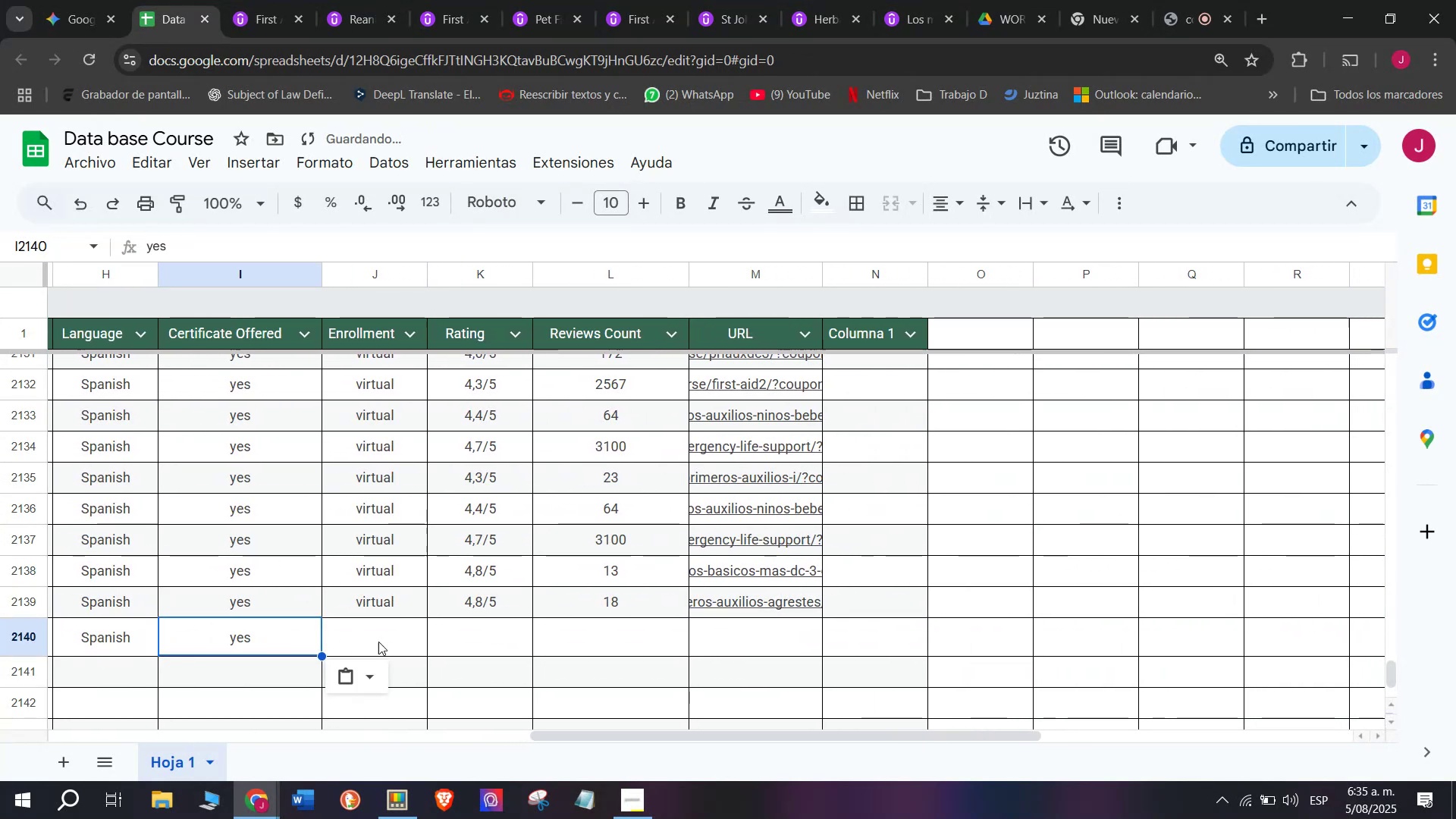 
left_click([384, 641])
 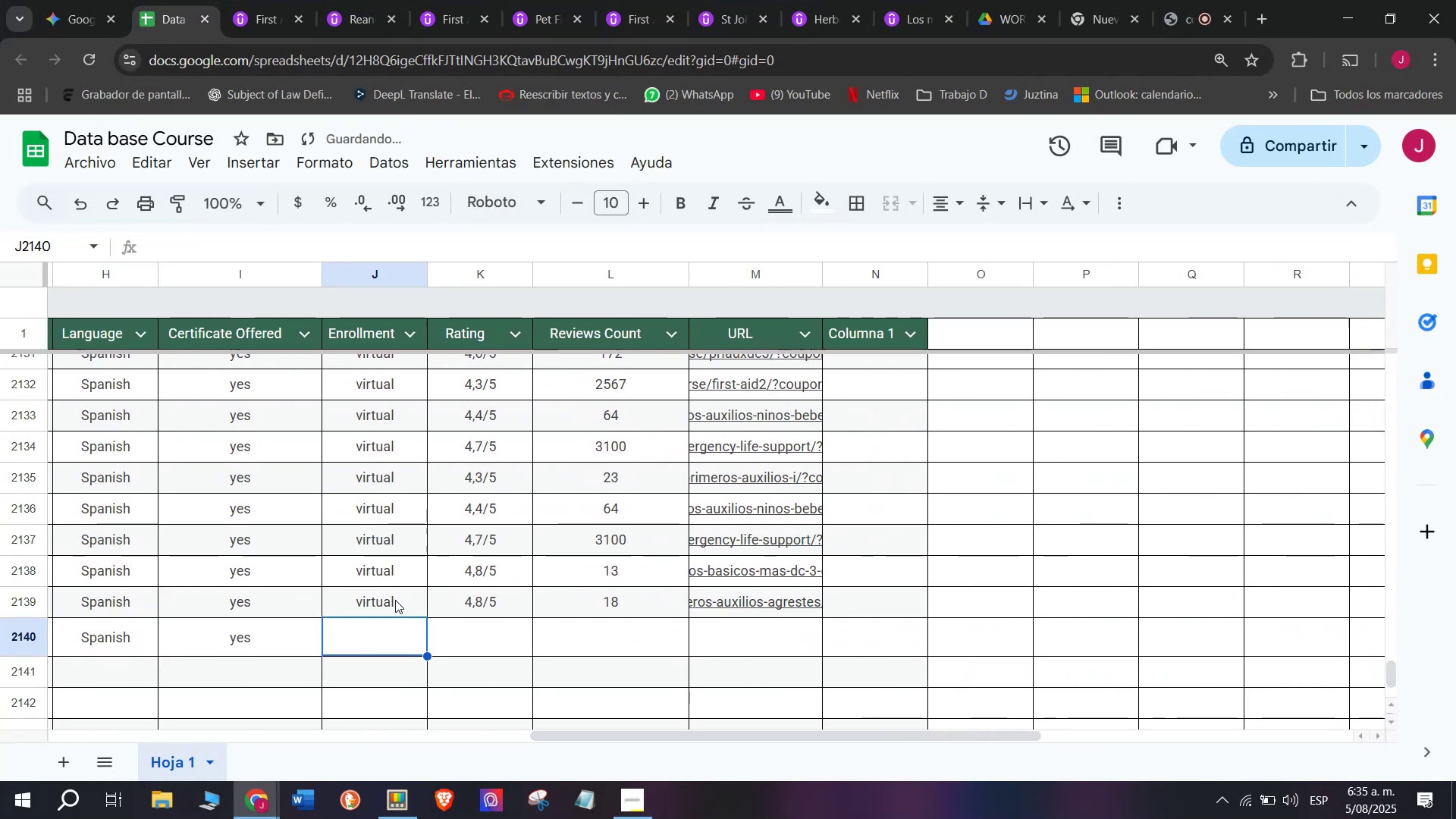 
left_click([397, 604])
 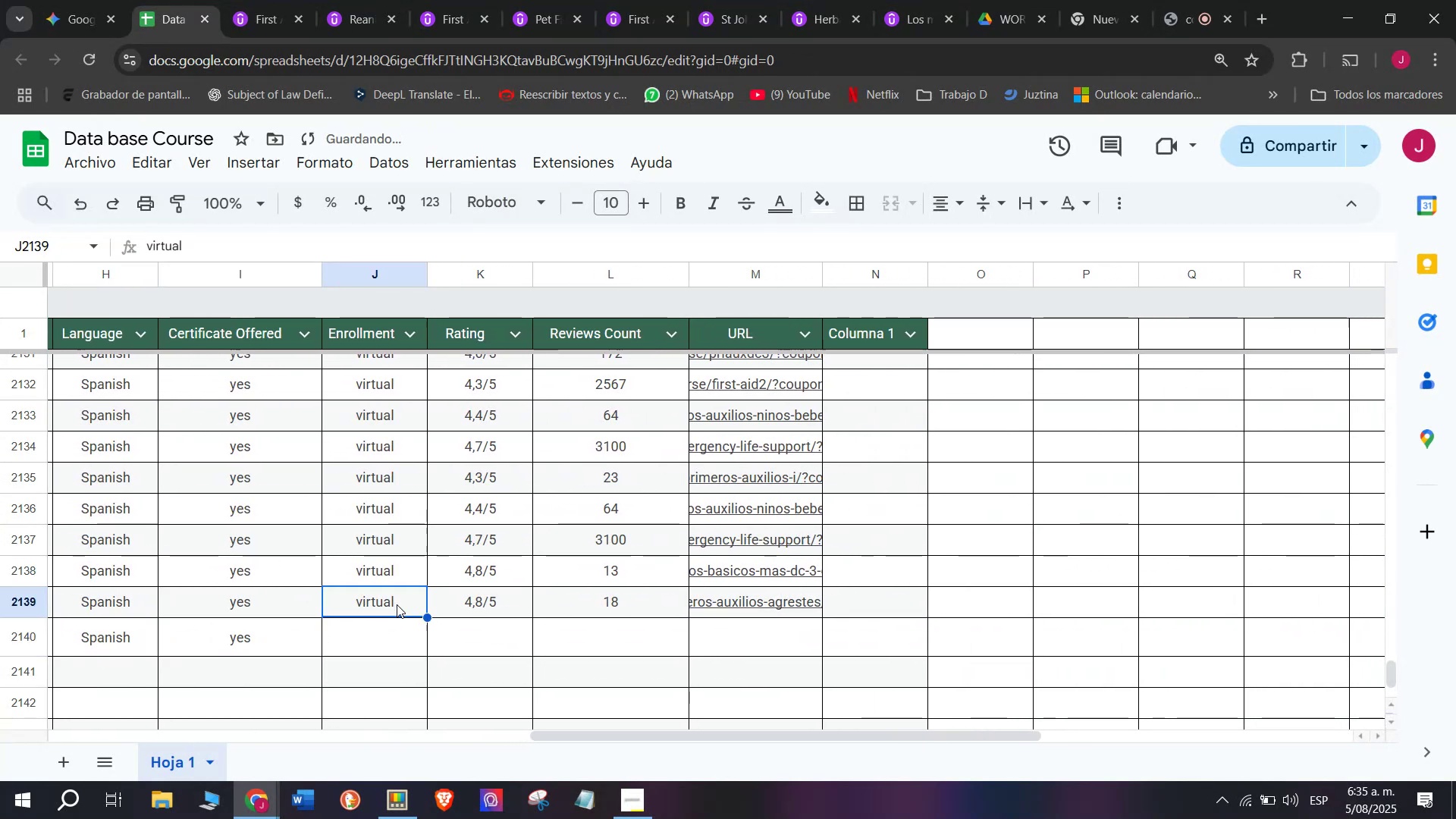 
key(Break)
 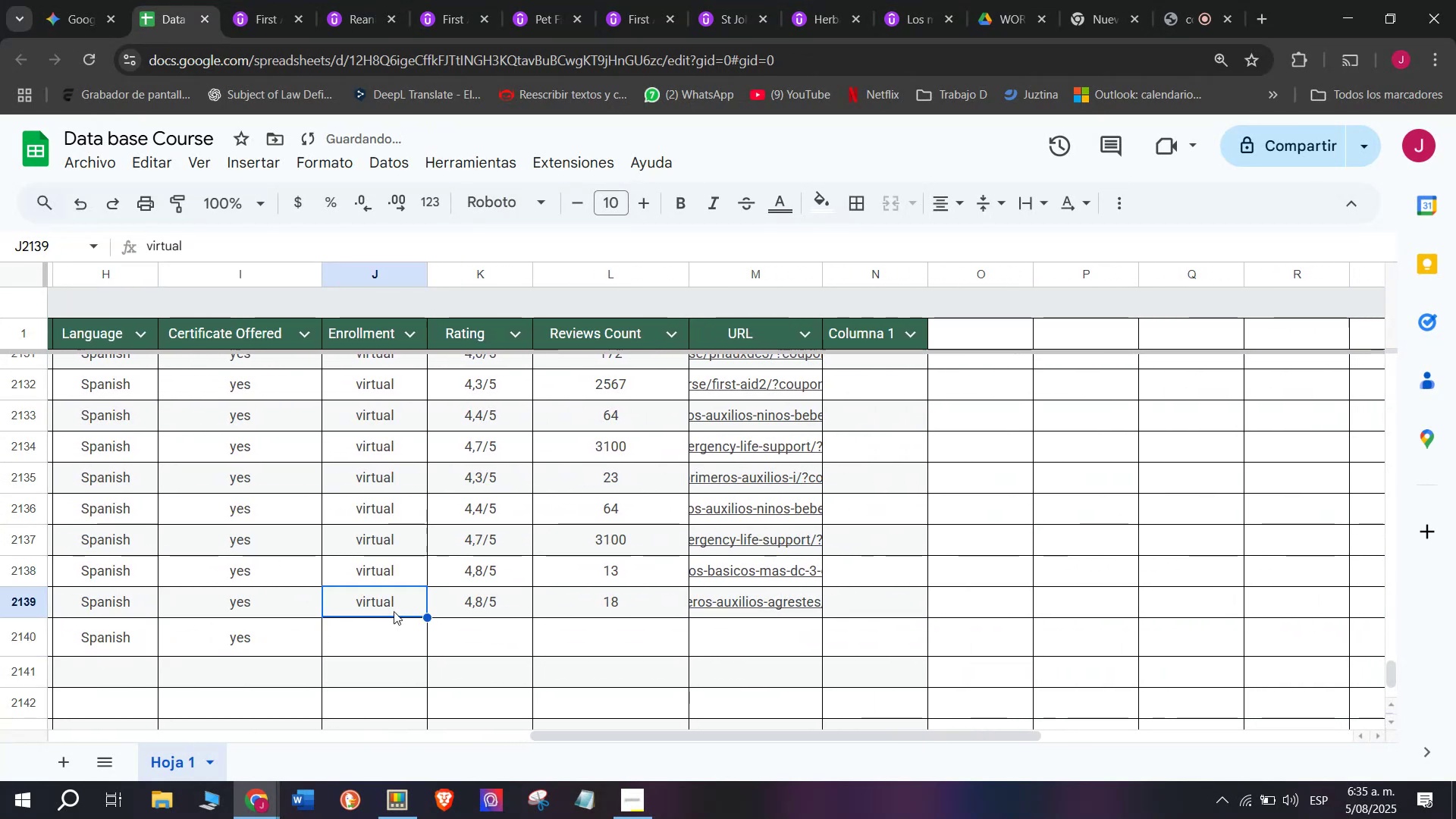 
key(Control+C)
 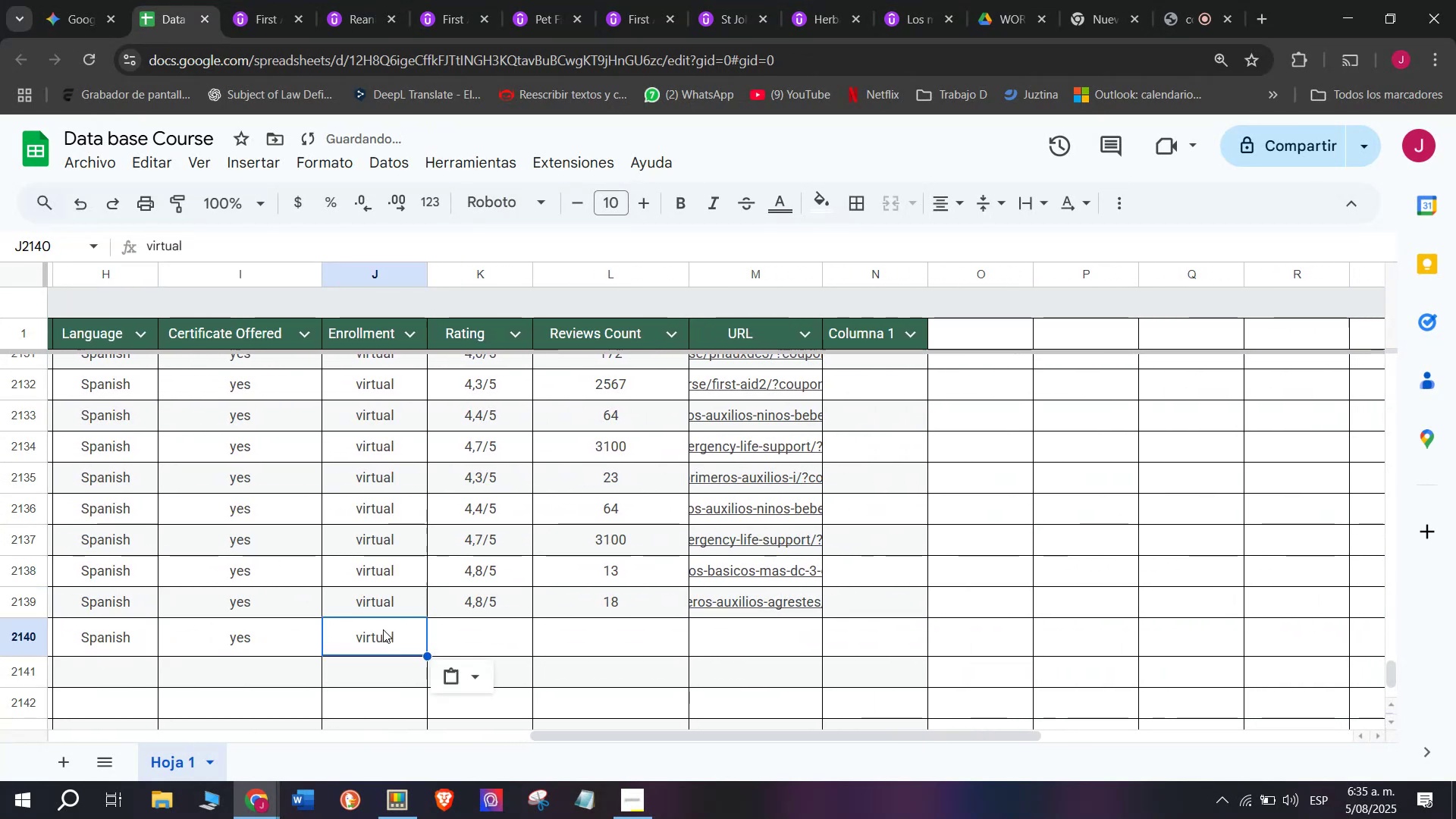 
key(Control+ControlLeft)
 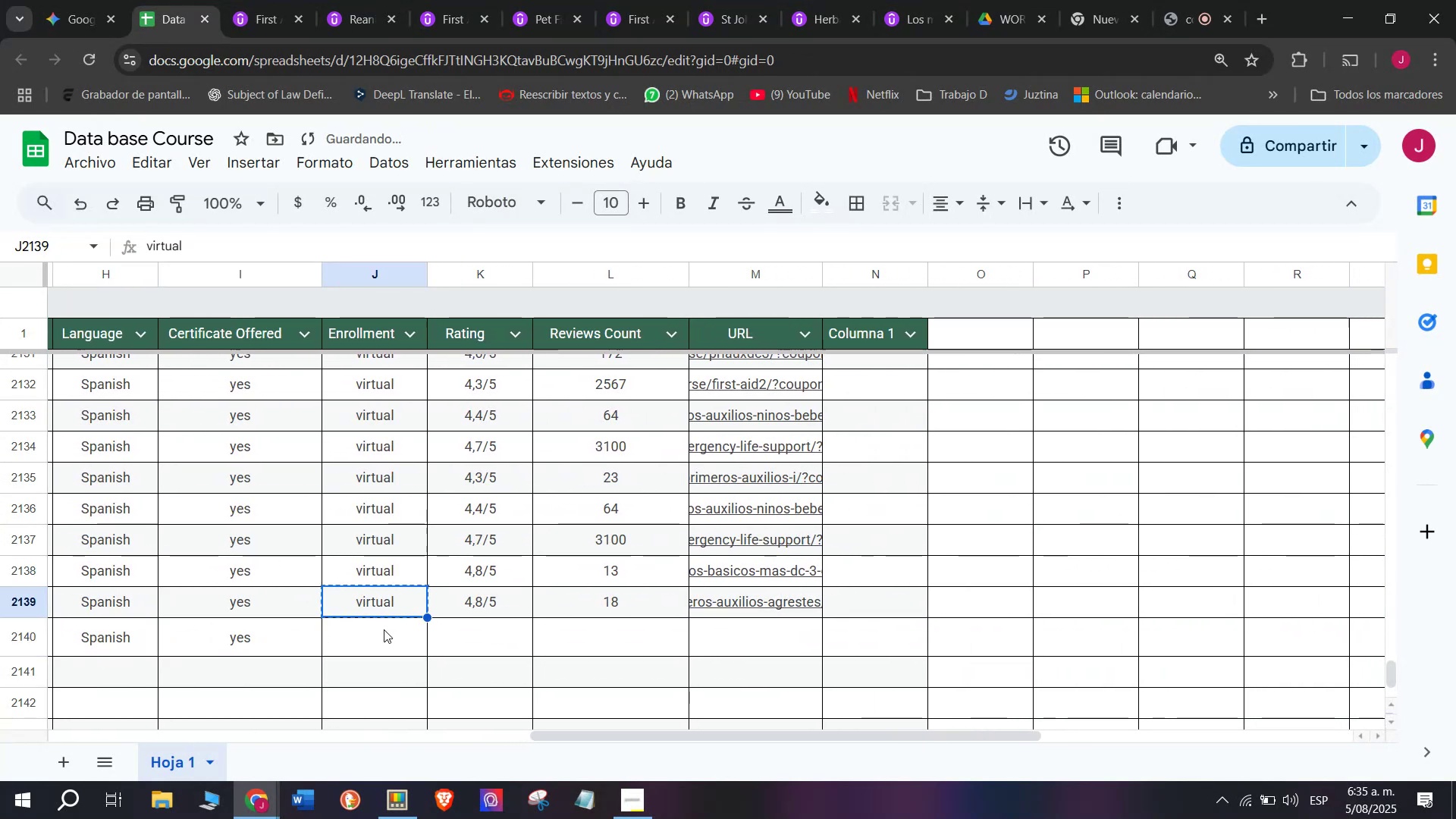 
double_click([383, 629])
 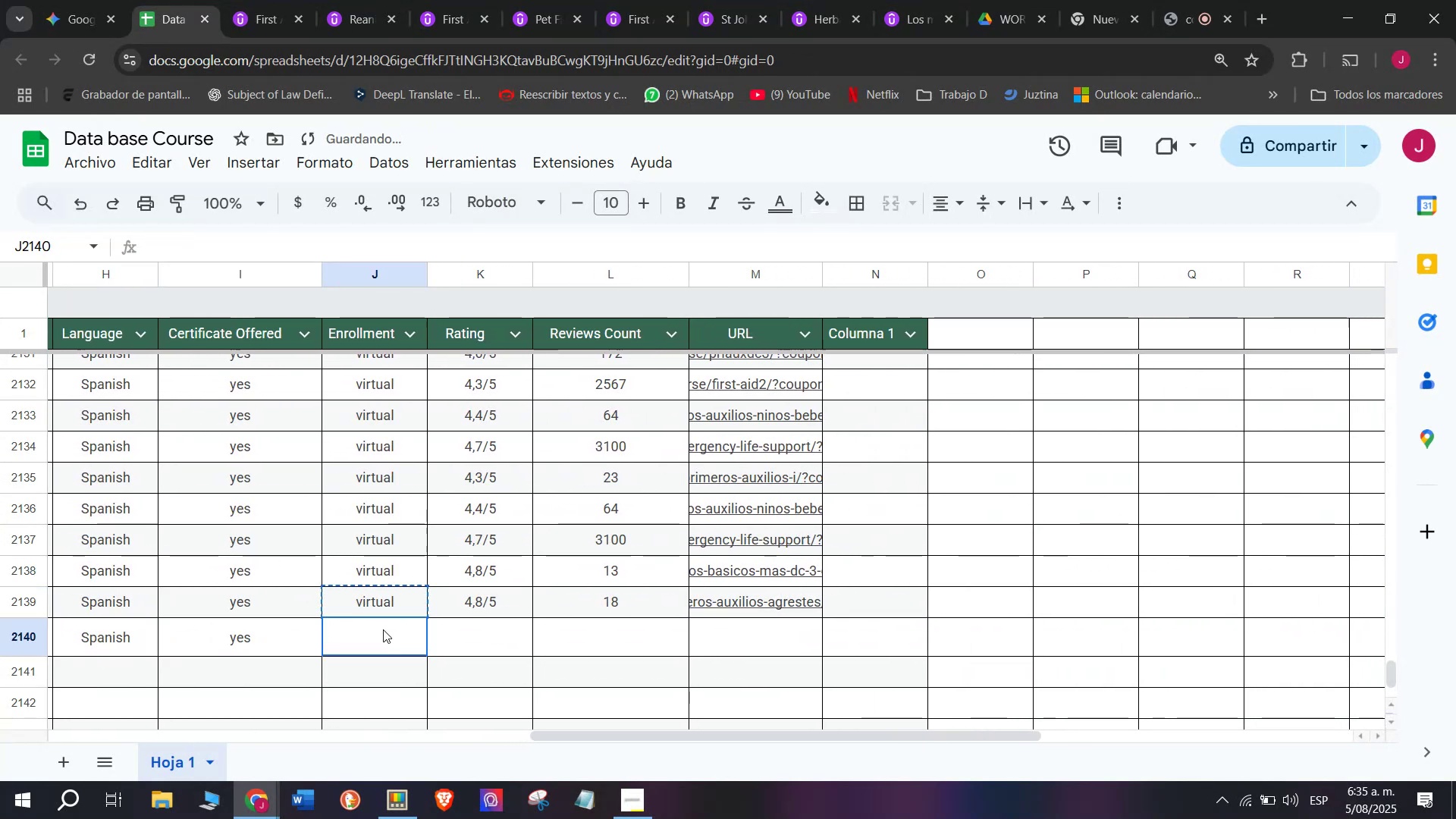 
key(Control+ControlLeft)
 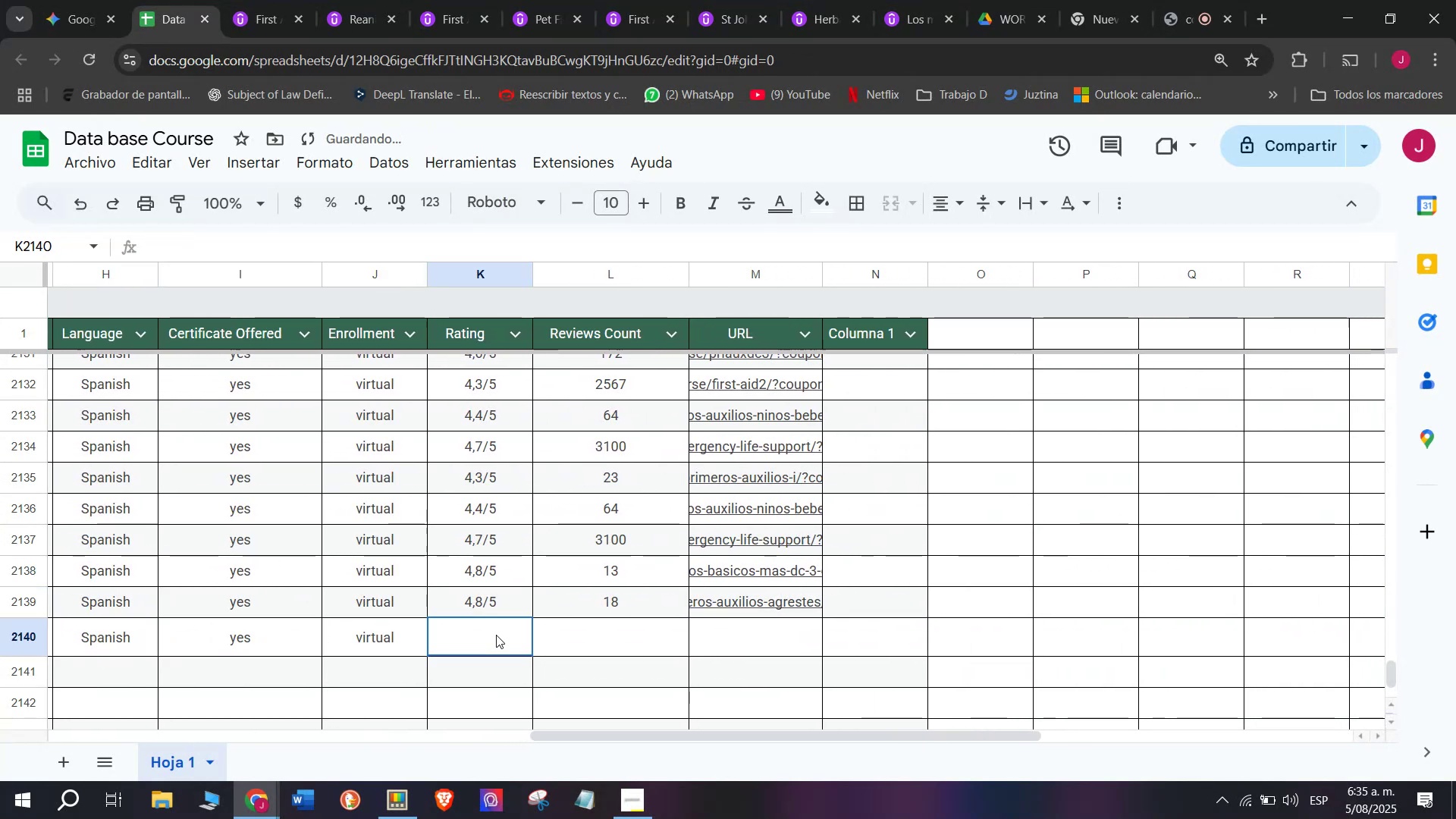 
key(Z)
 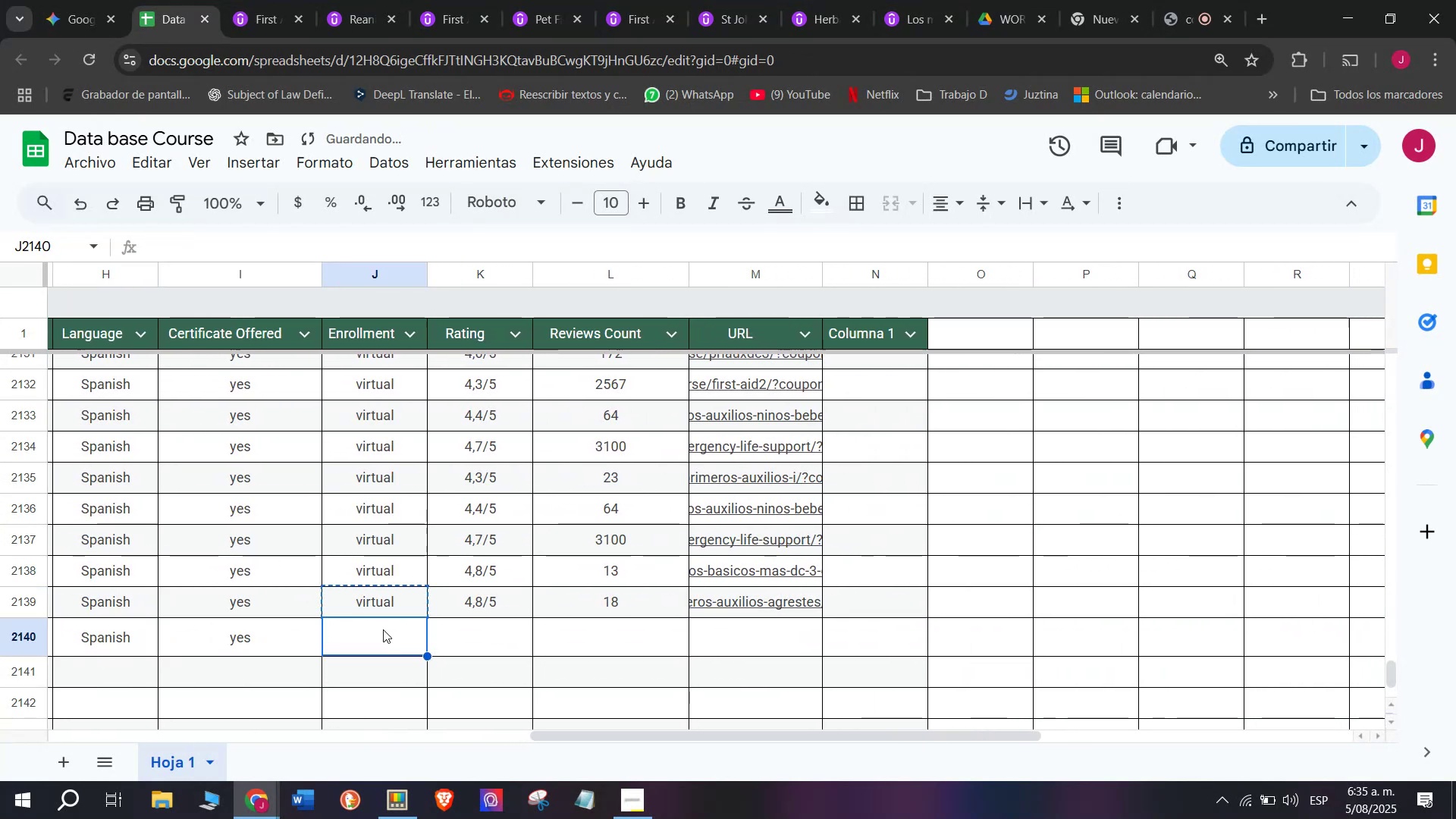 
key(Control+V)
 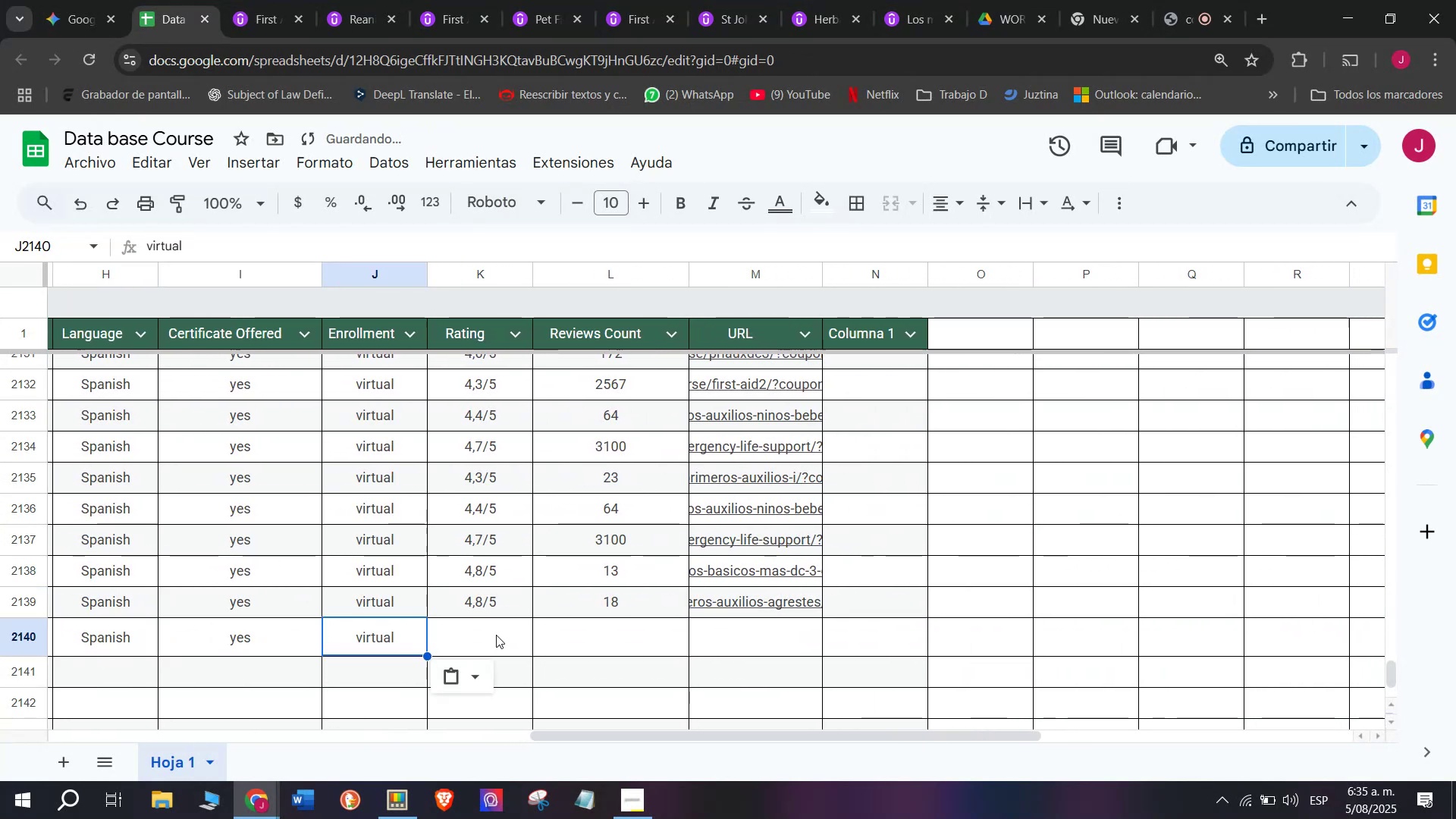 
triple_click([496, 635])
 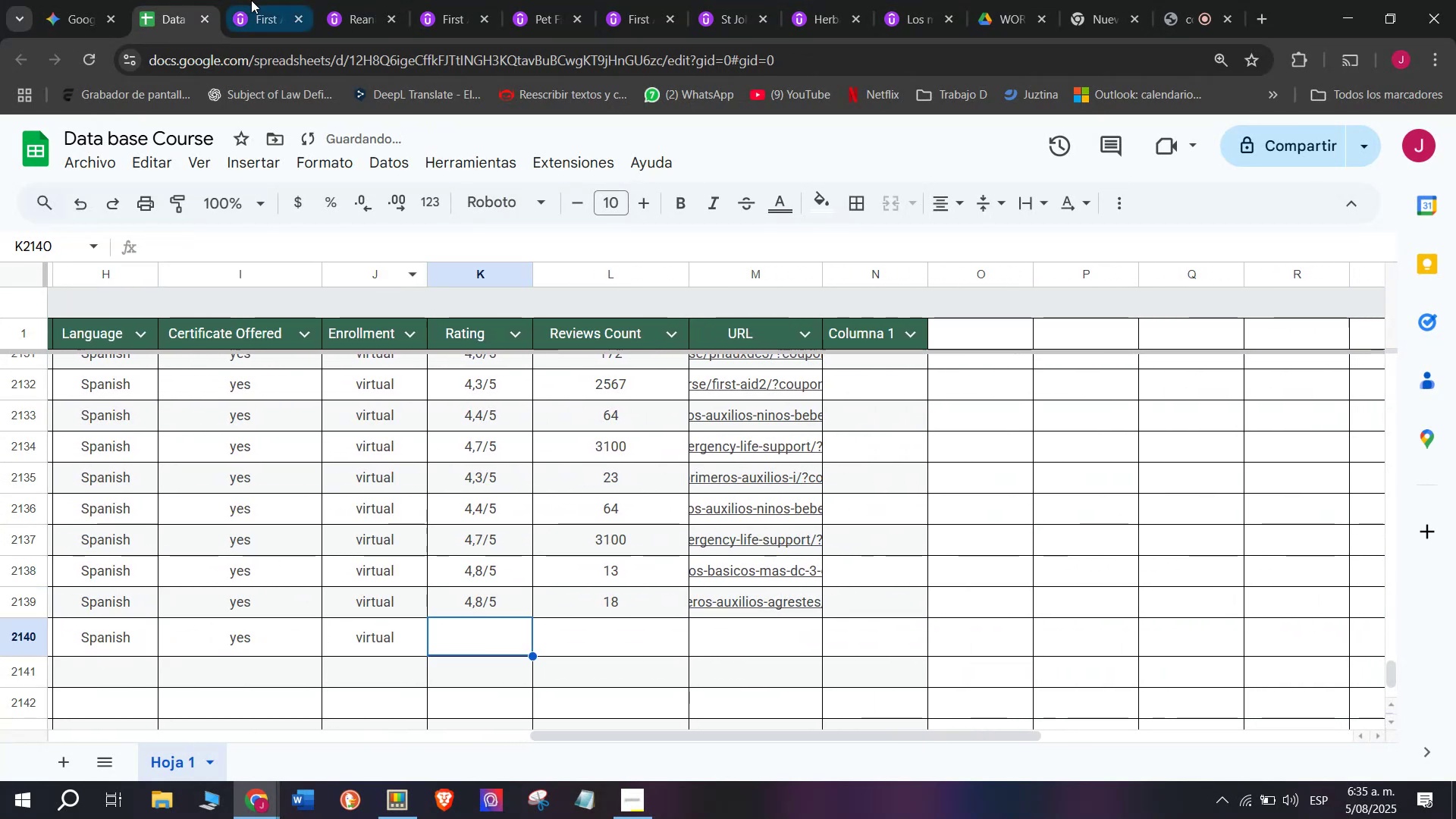 
left_click([251, 0])
 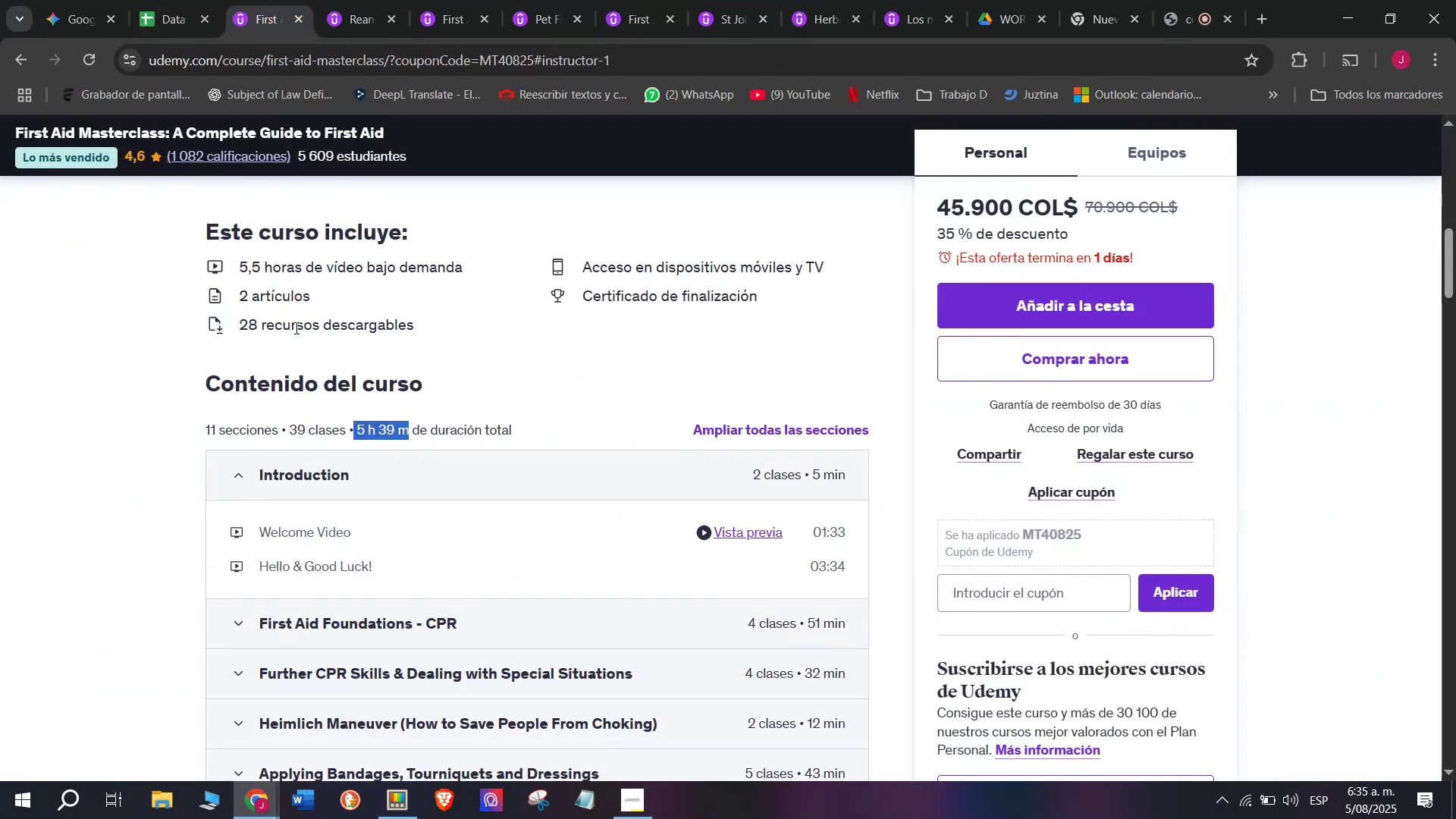 
scroll: coordinate [294, 354], scroll_direction: up, amount: 3.0
 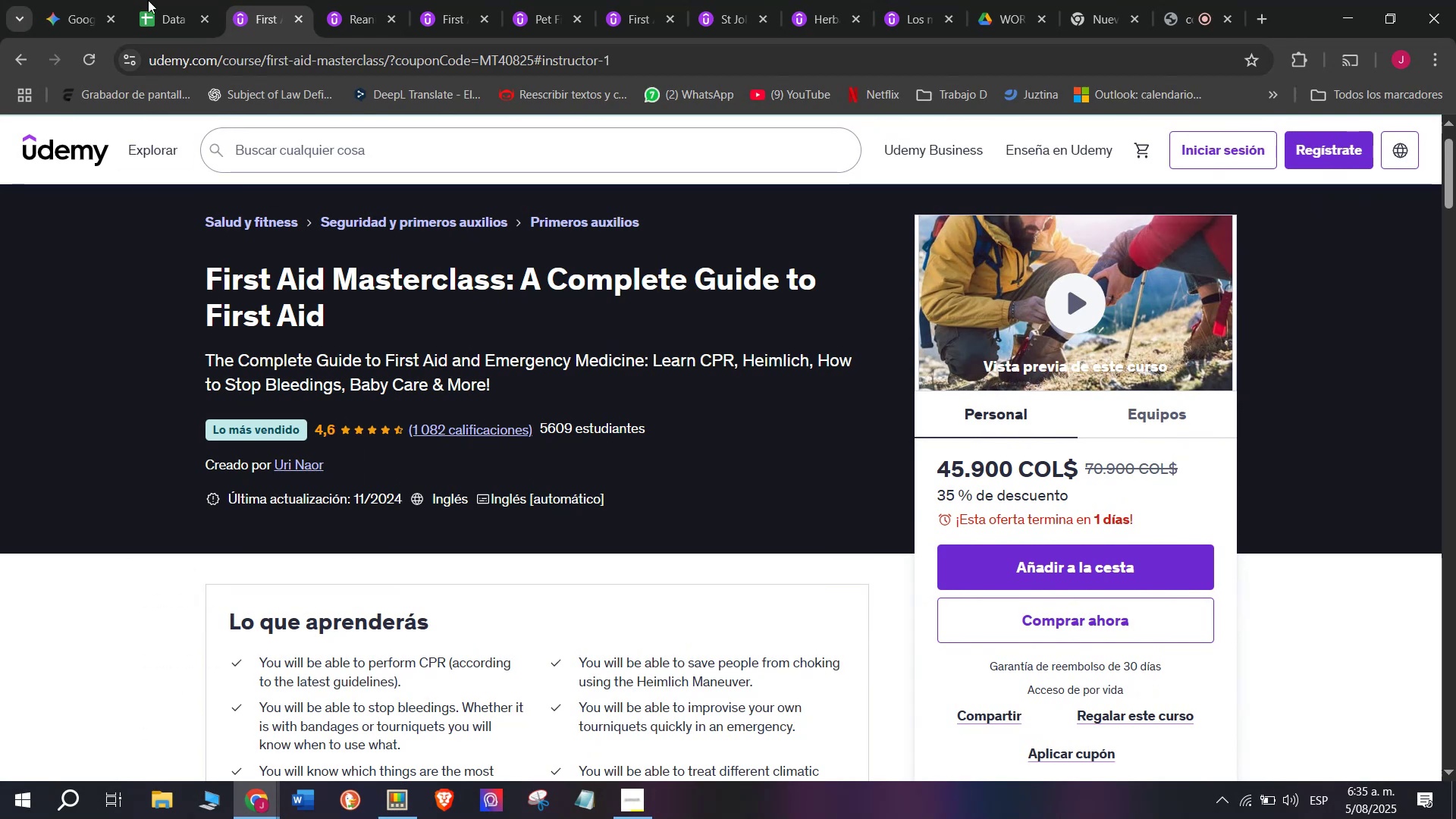 
left_click([168, 0])
 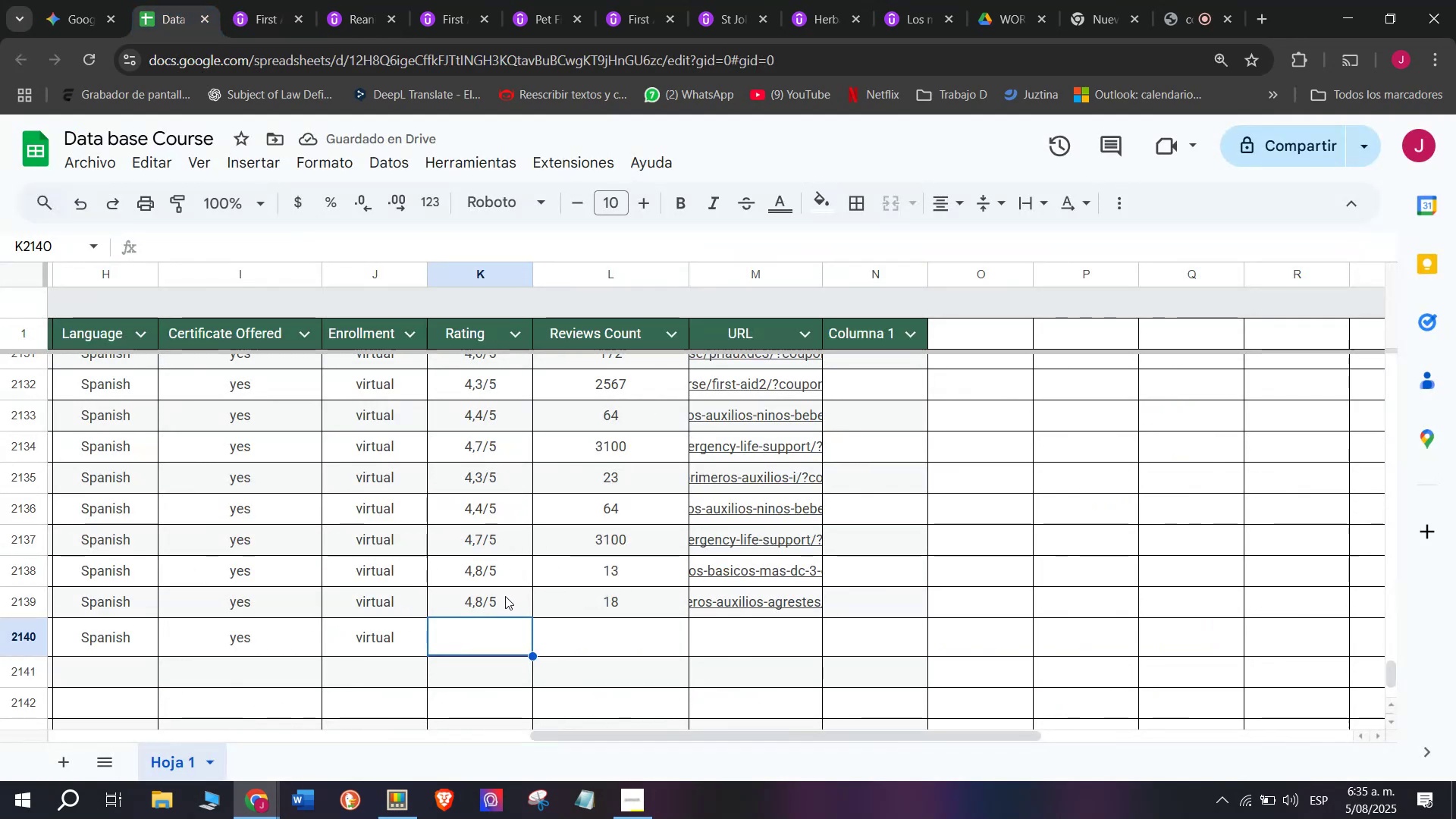 
left_click([493, 525])
 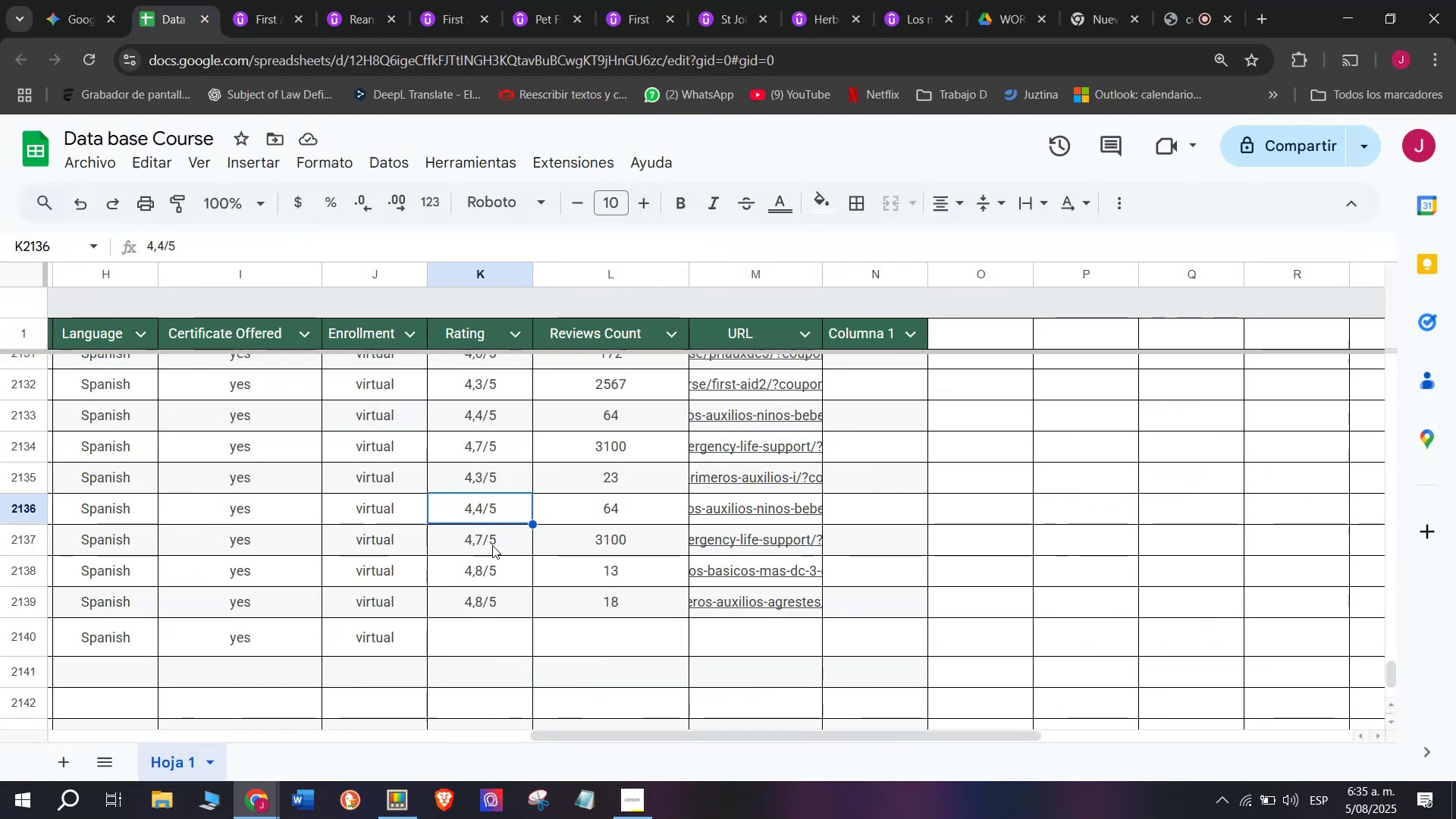 
key(Break)
 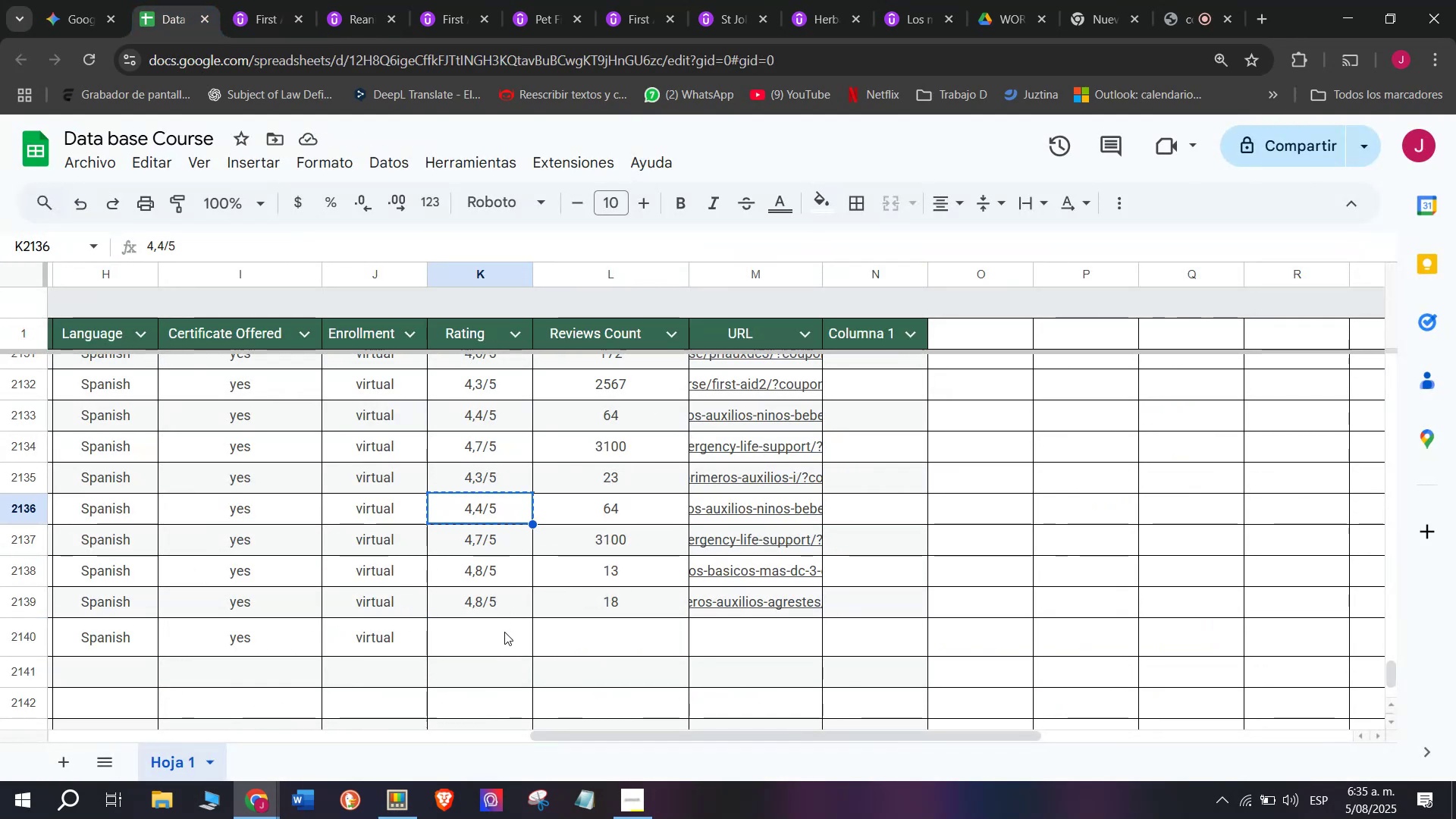 
key(Control+C)
 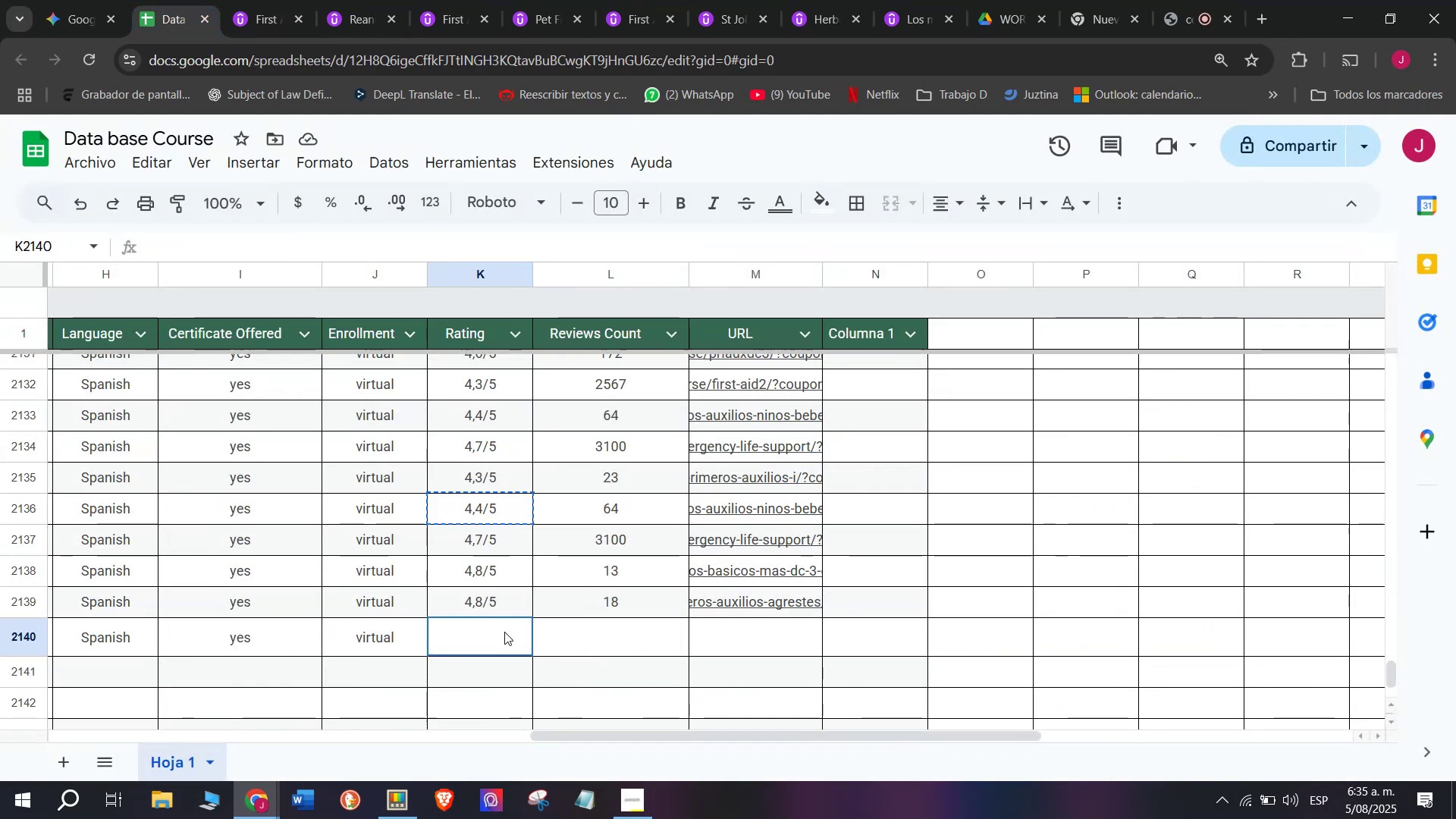 
key(Control+ControlLeft)
 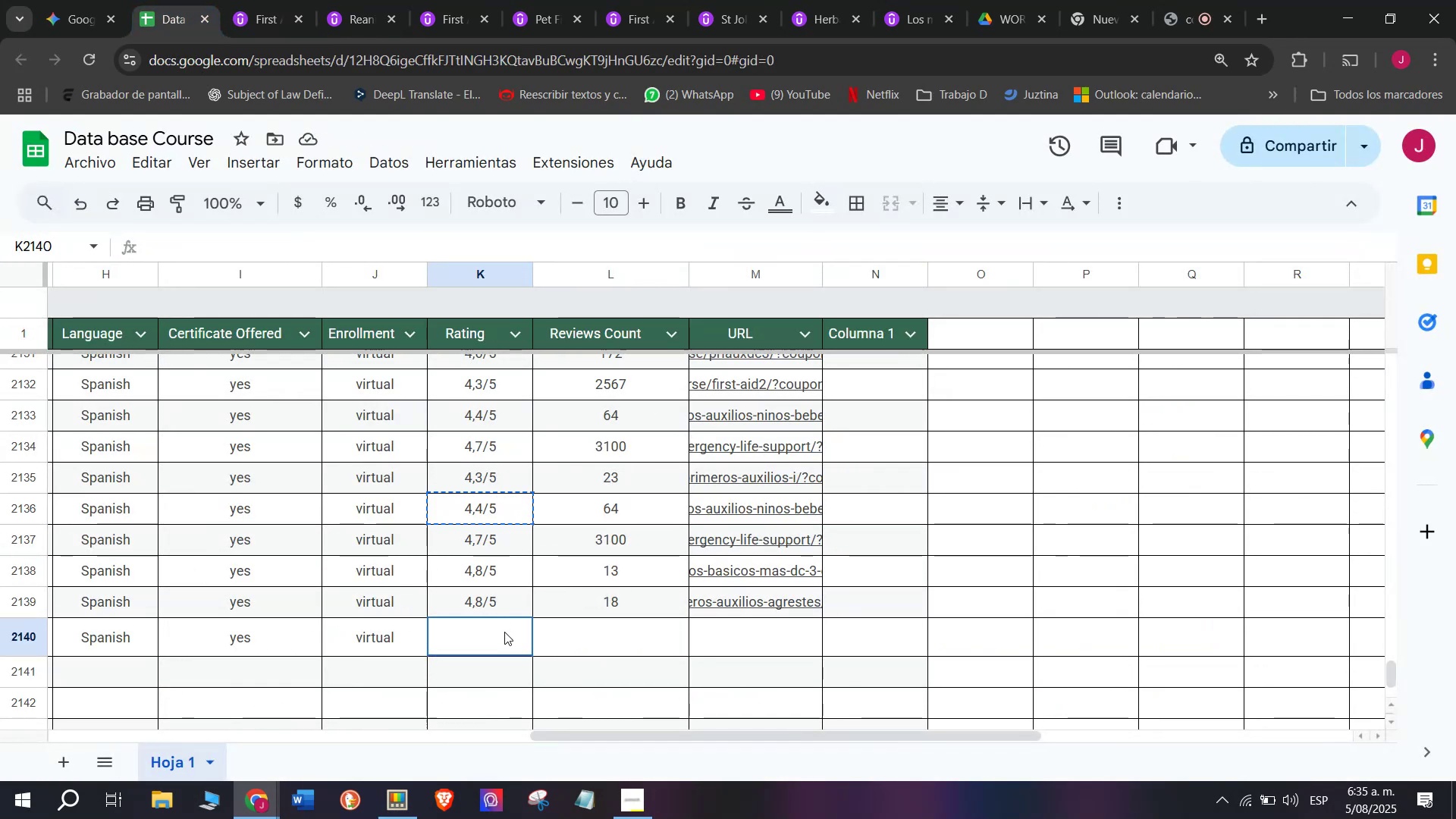 
left_click([504, 632])
 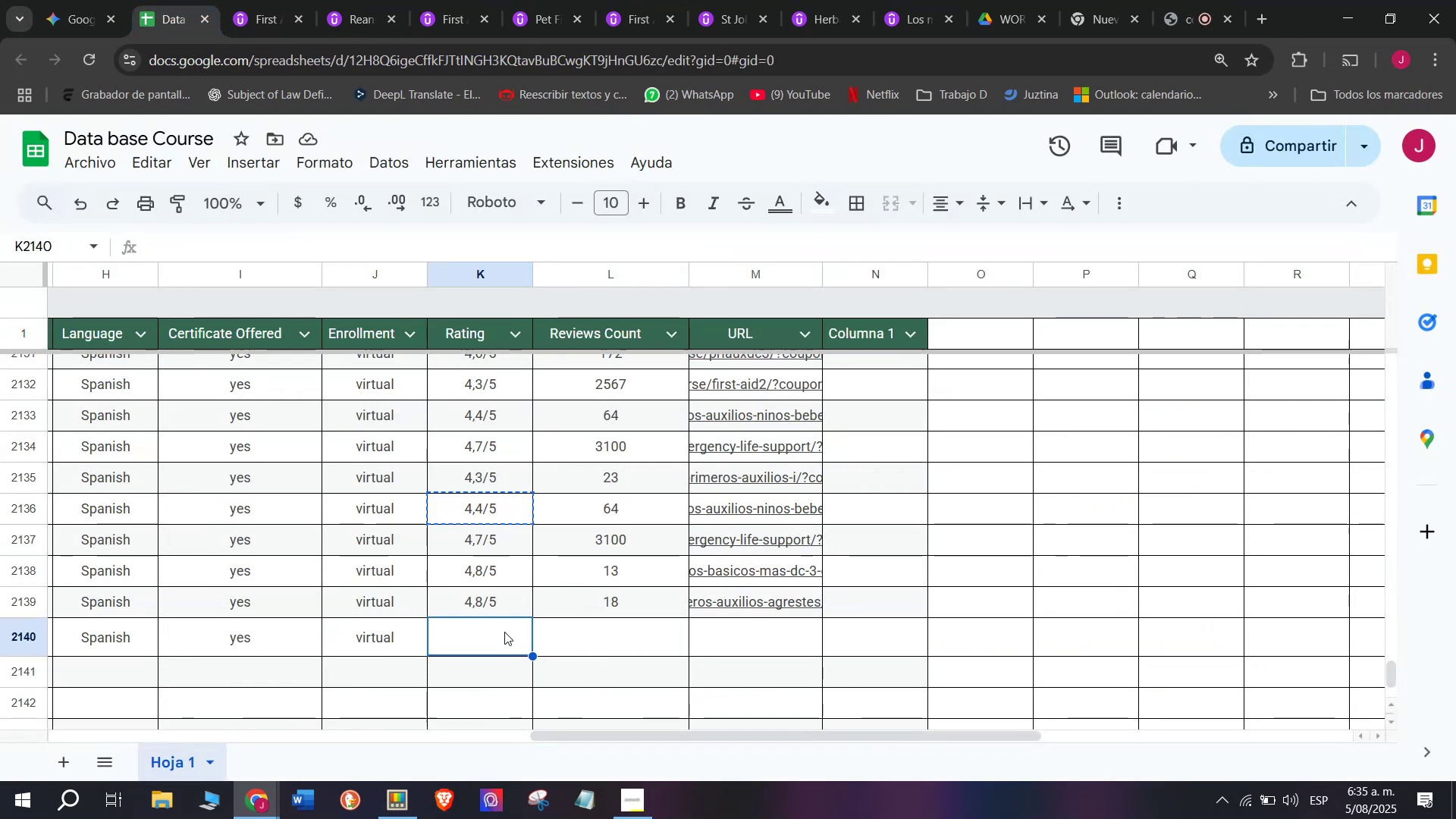 
key(Control+ControlLeft)
 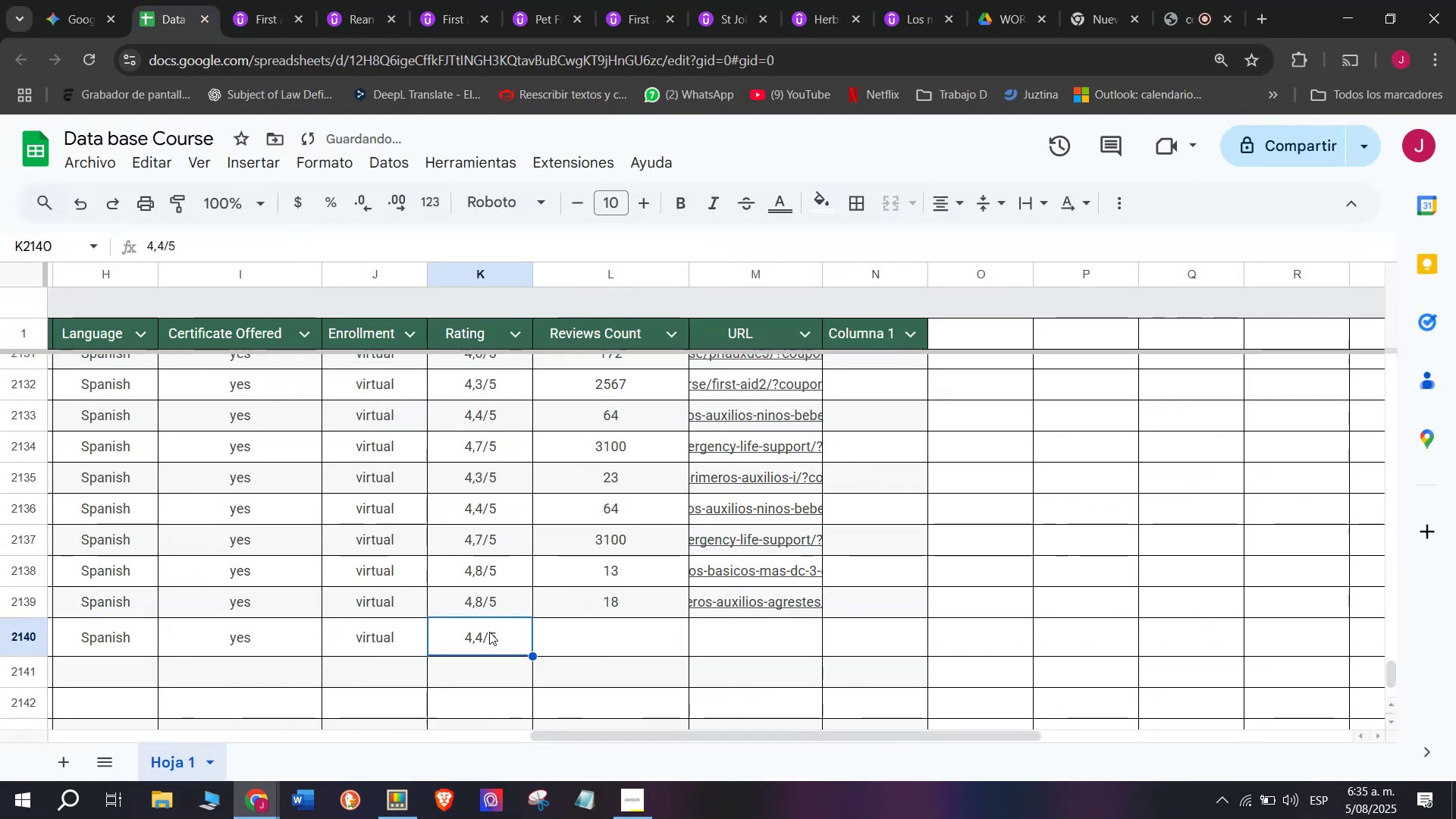 
key(Z)
 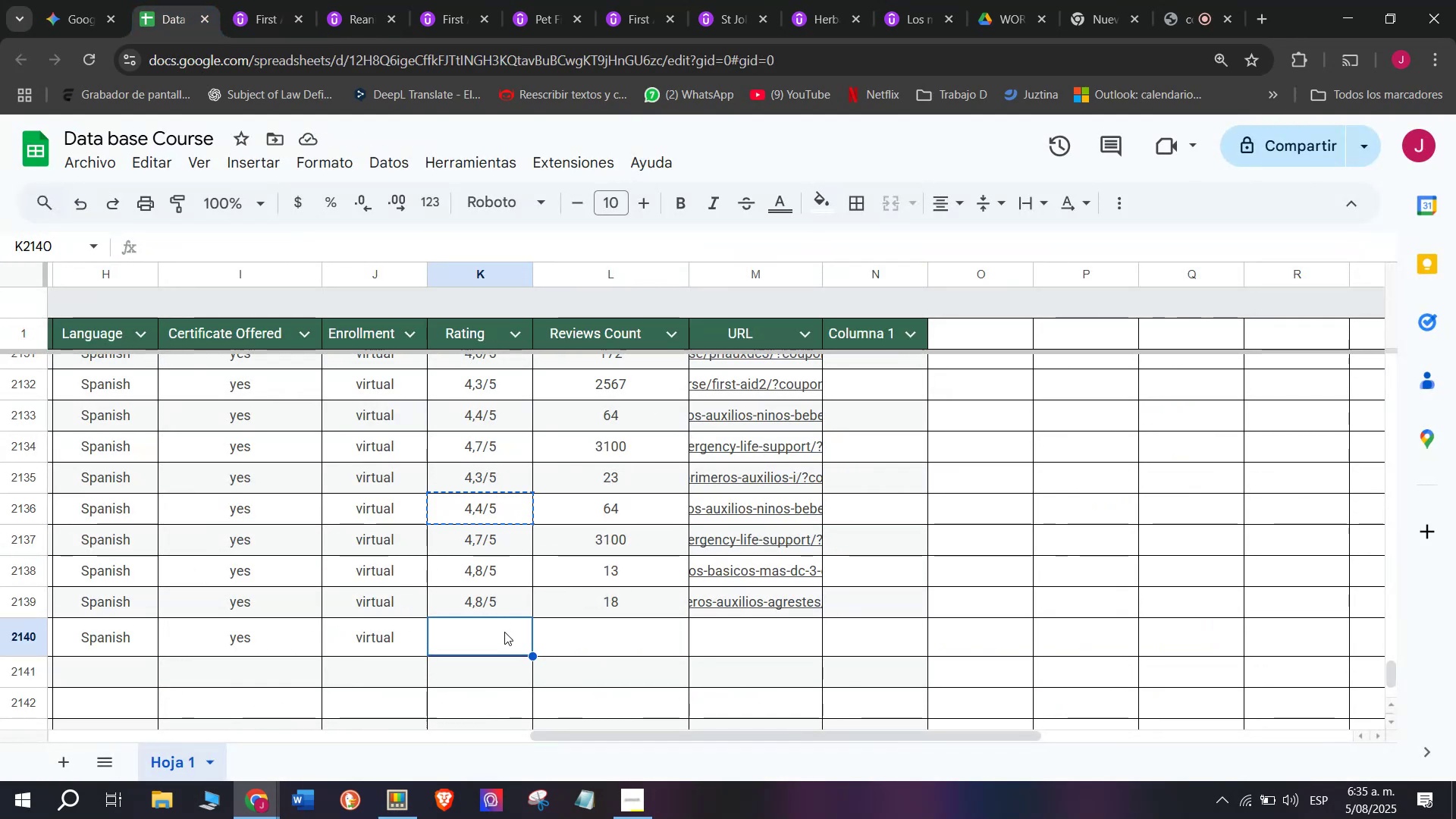 
key(Control+V)
 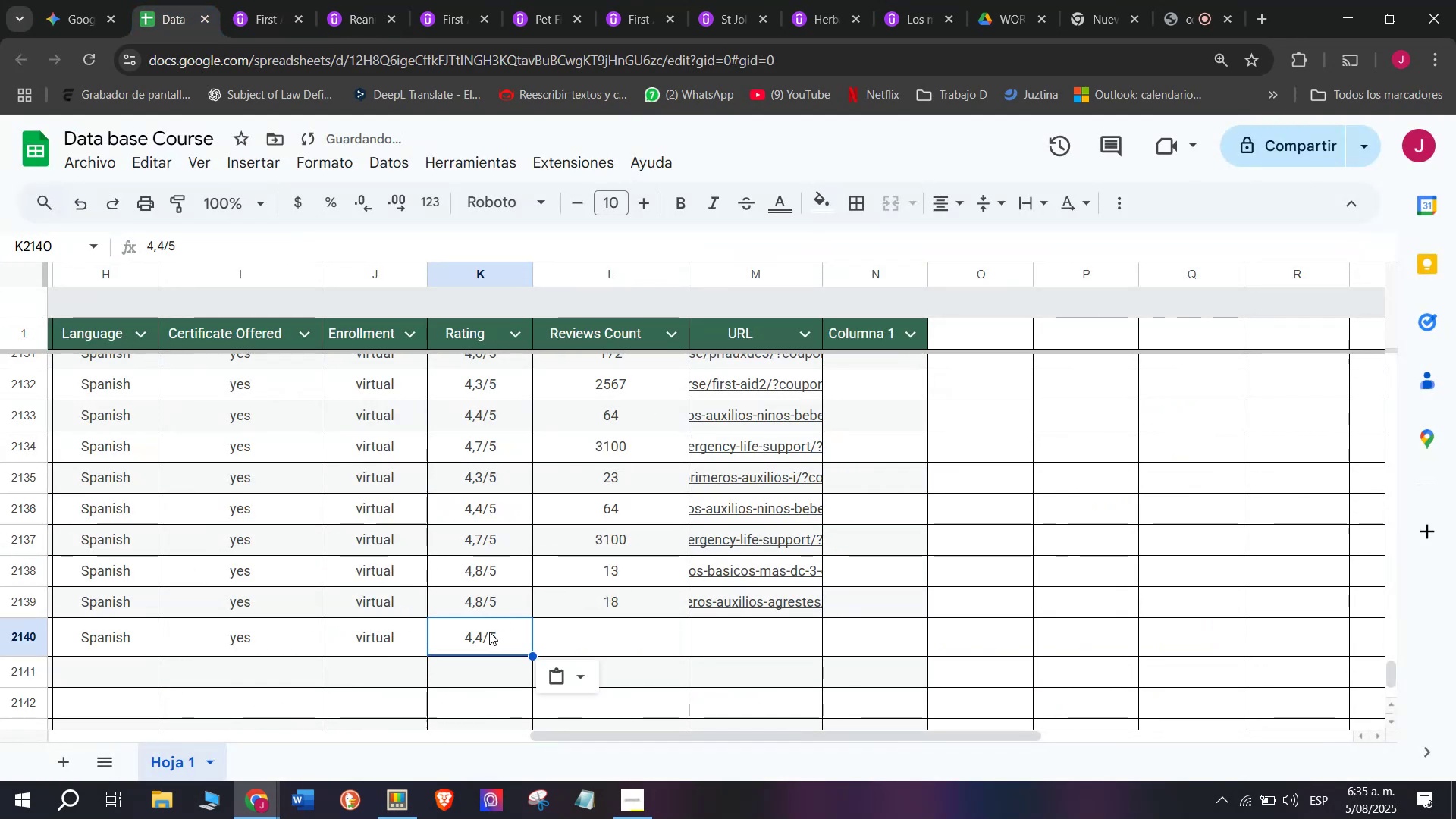 
left_click([489, 632])
 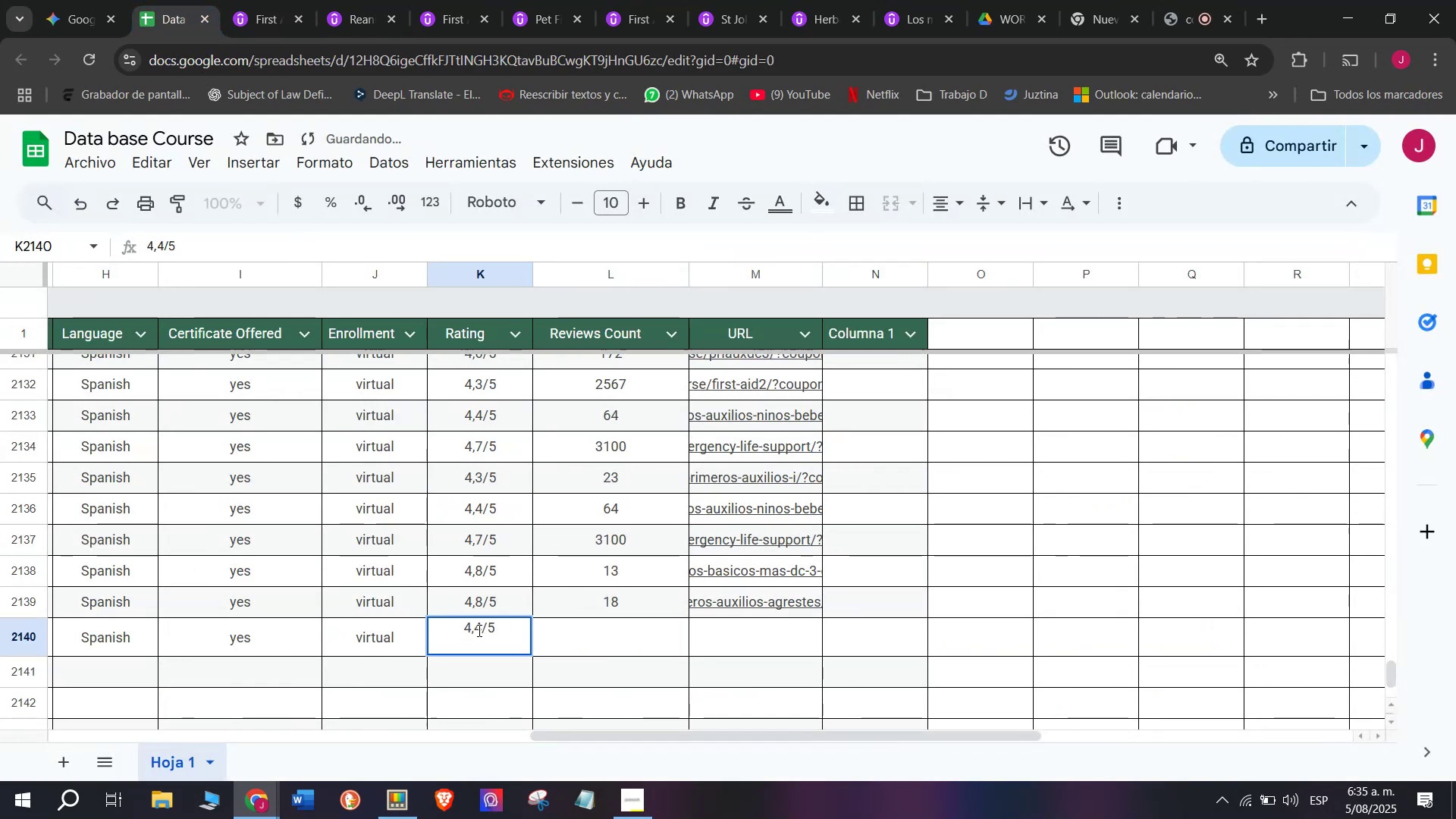 
left_click([478, 630])
 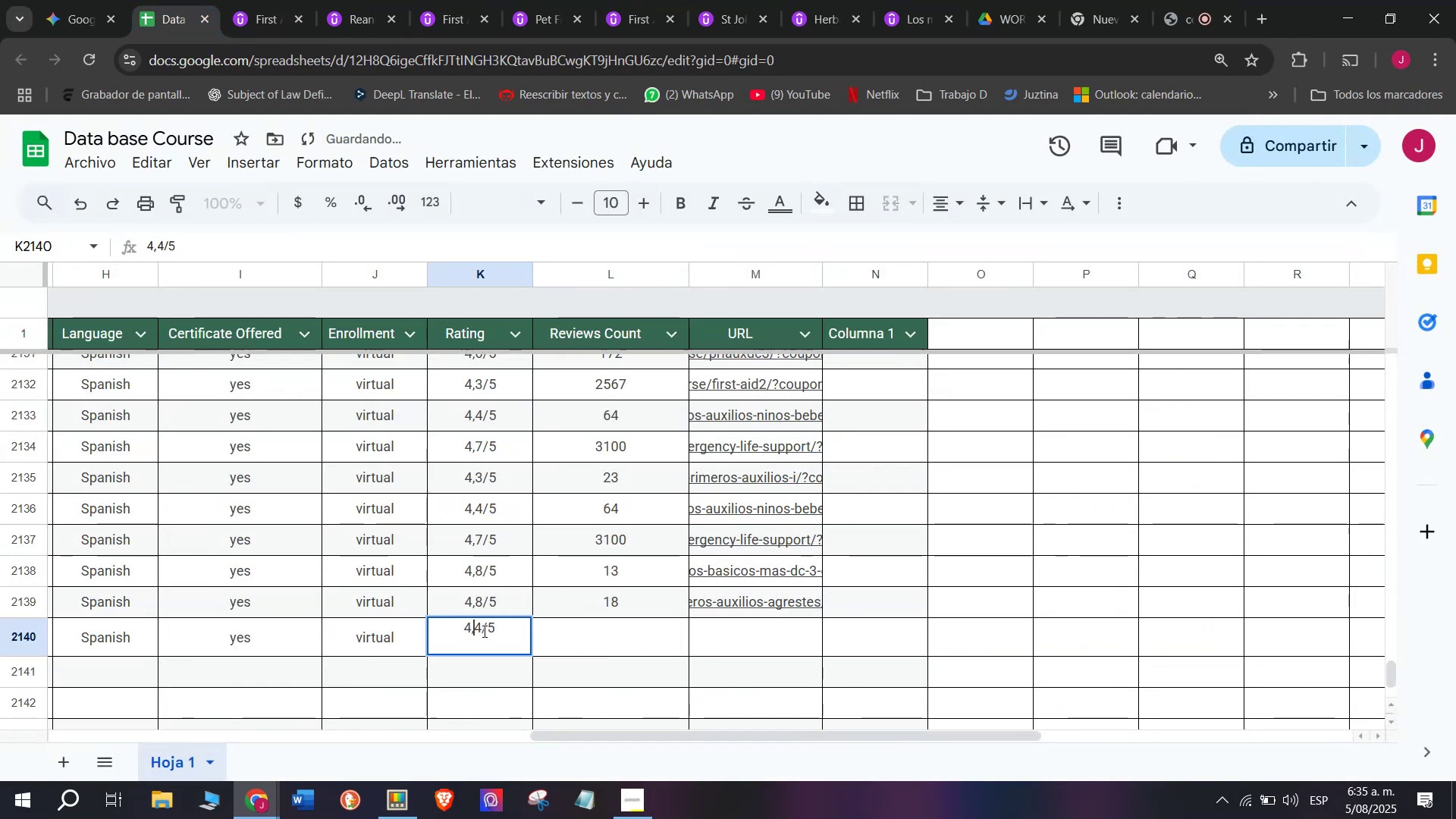 
left_click([483, 631])
 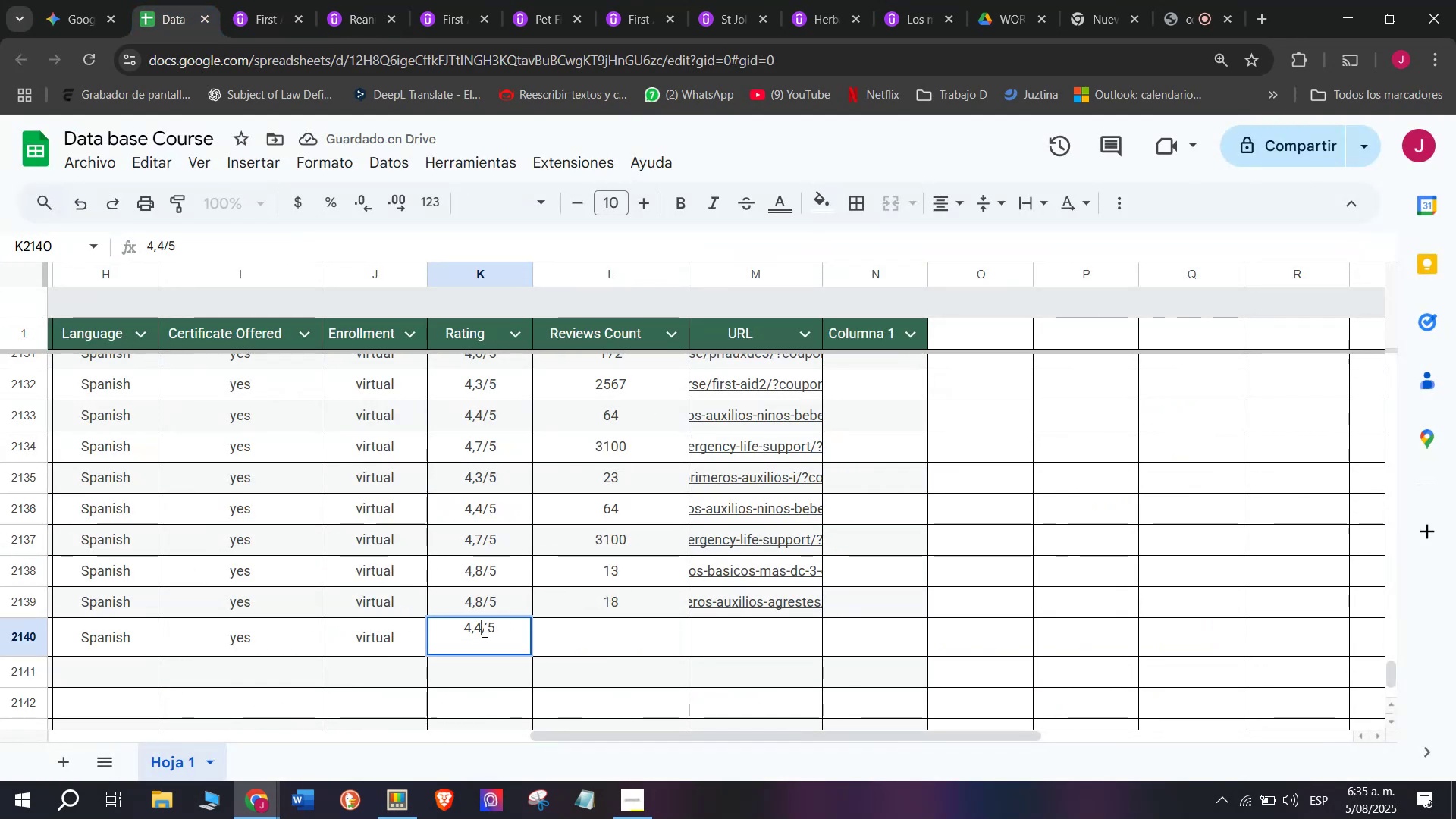 
key(Q)
 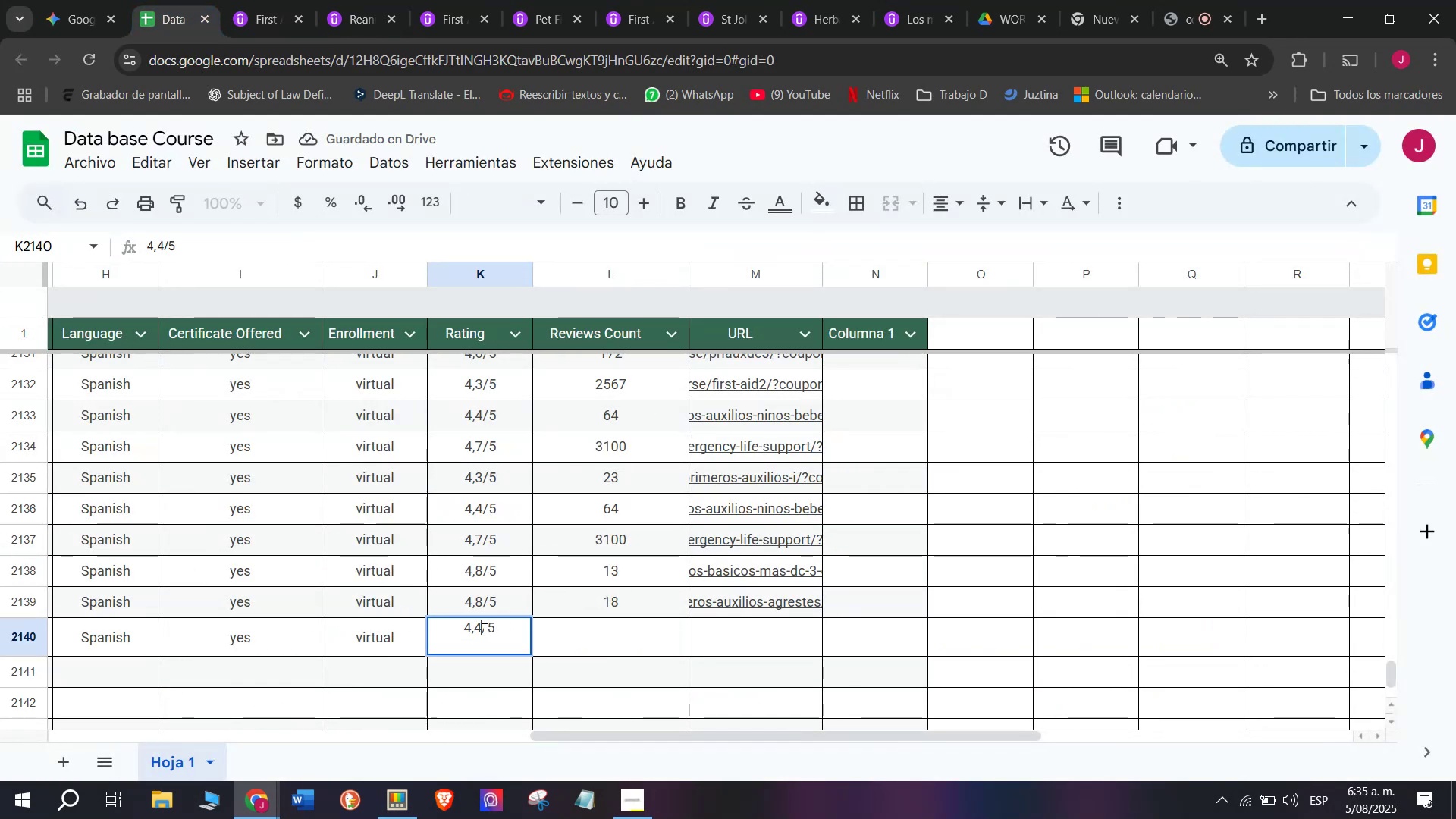 
key(Backspace)
 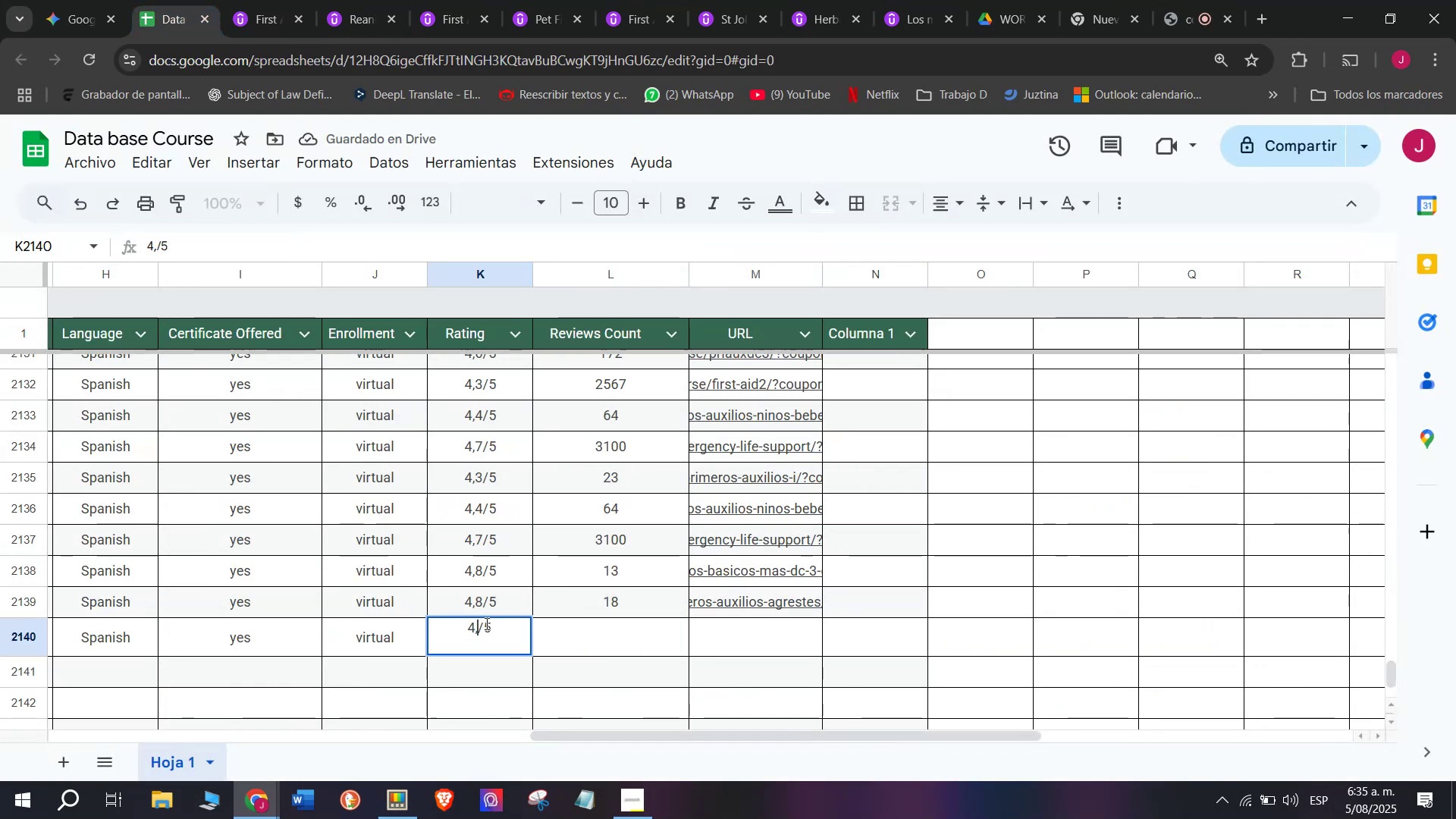 
key(6)
 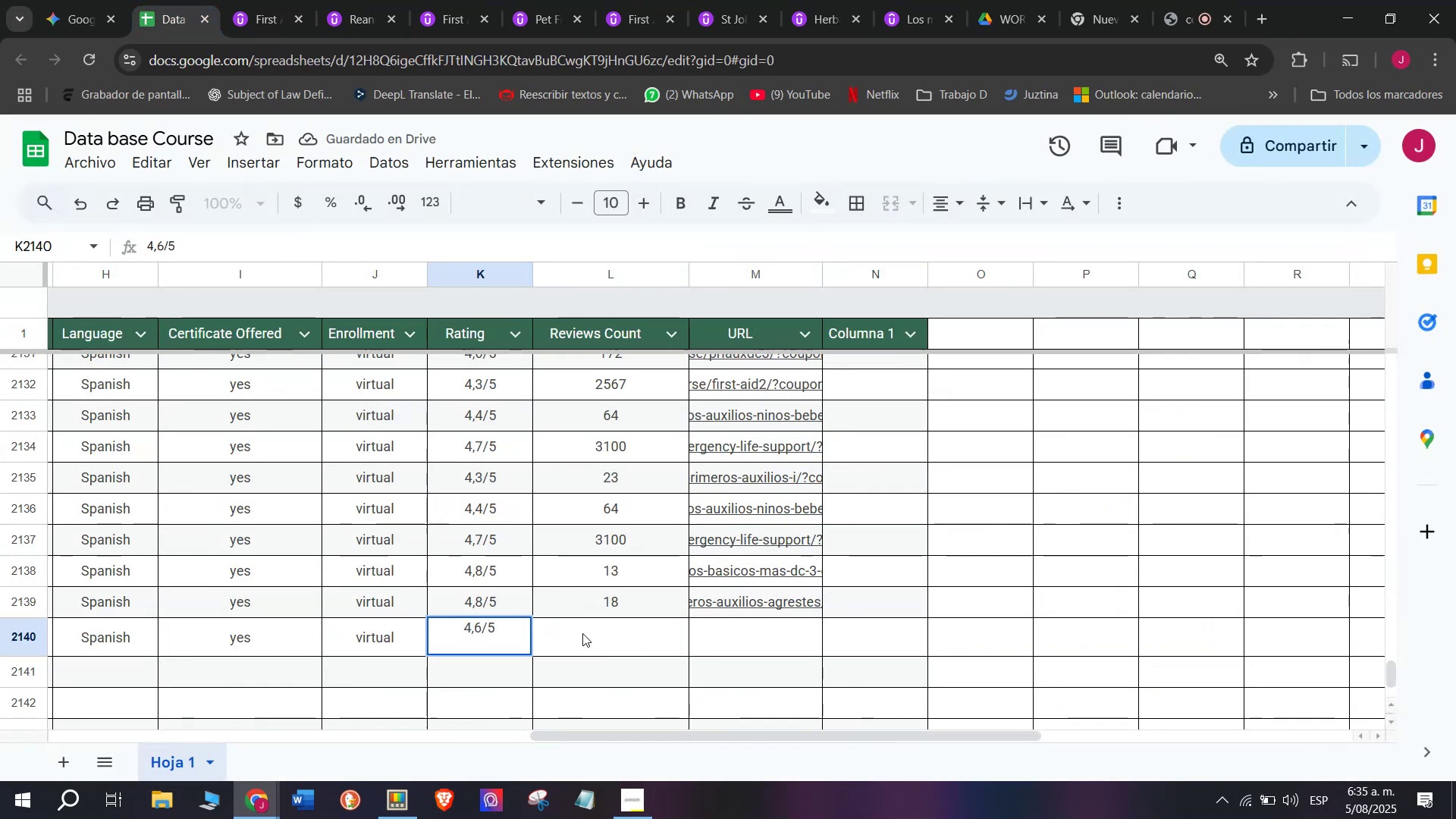 
left_click([591, 635])
 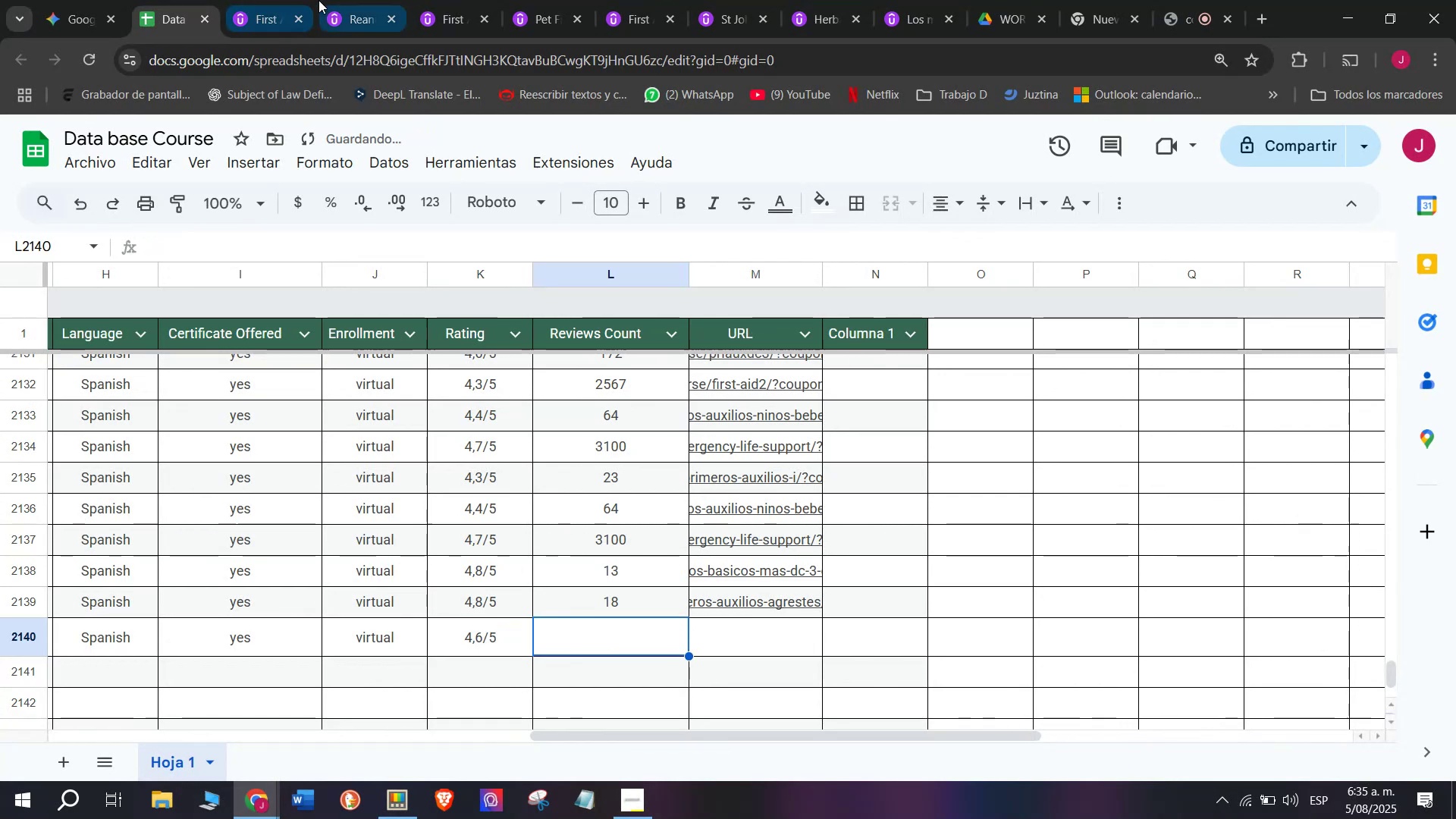 
left_click([263, 0])
 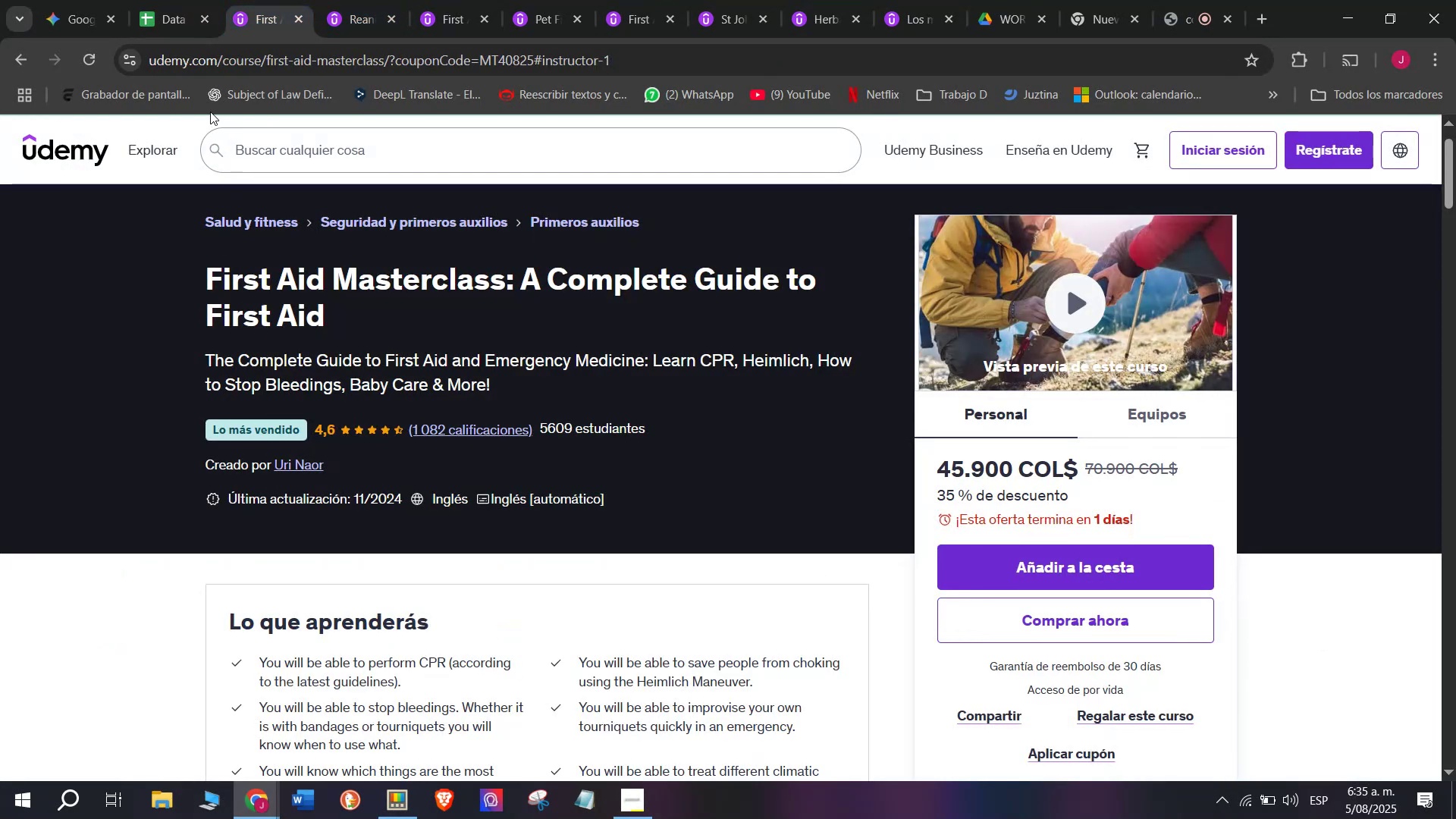 
left_click([187, 0])
 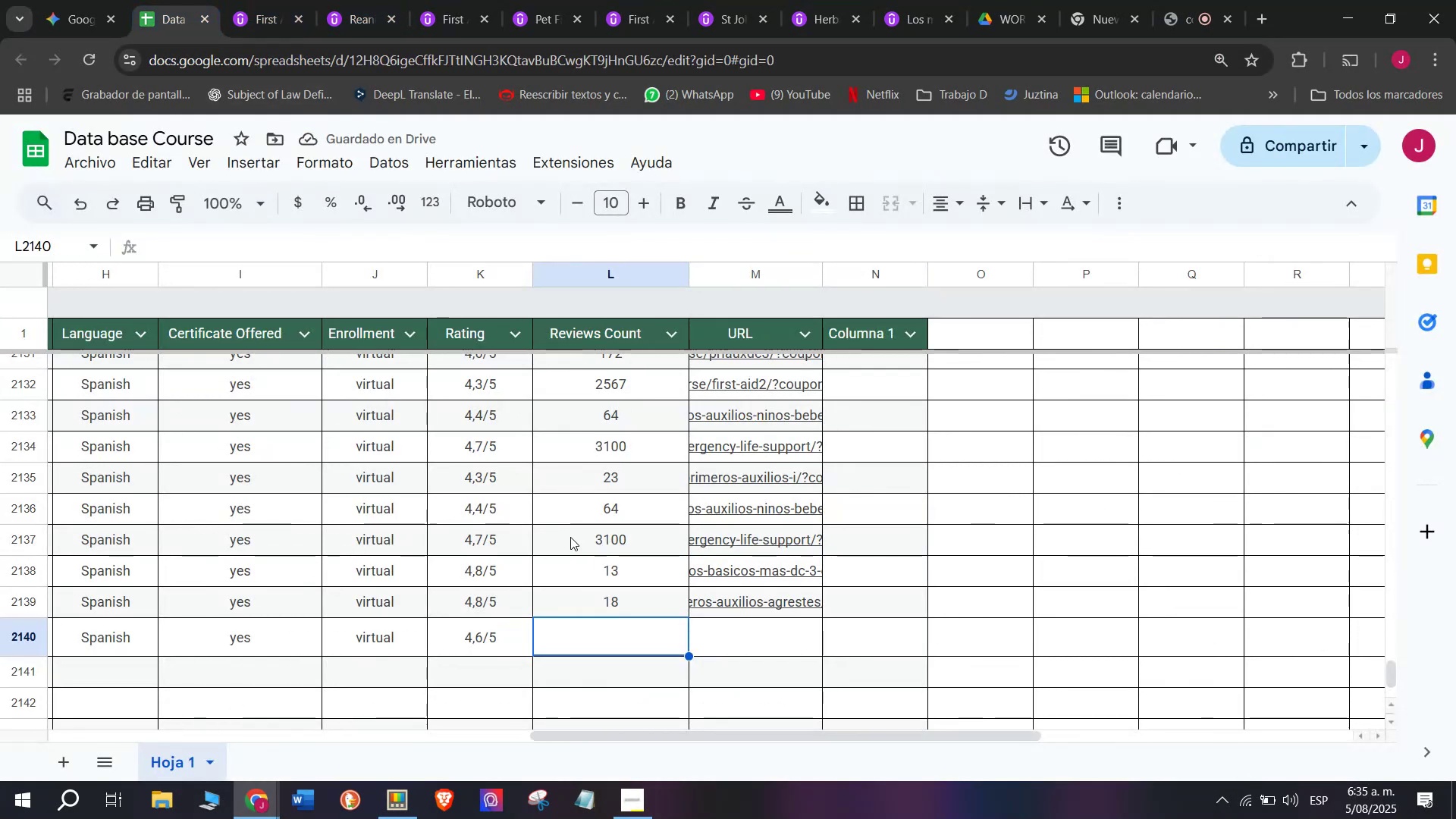 
type(1089a)
key(Backspace)
type(q)
key(Backspace)
type(q2)
 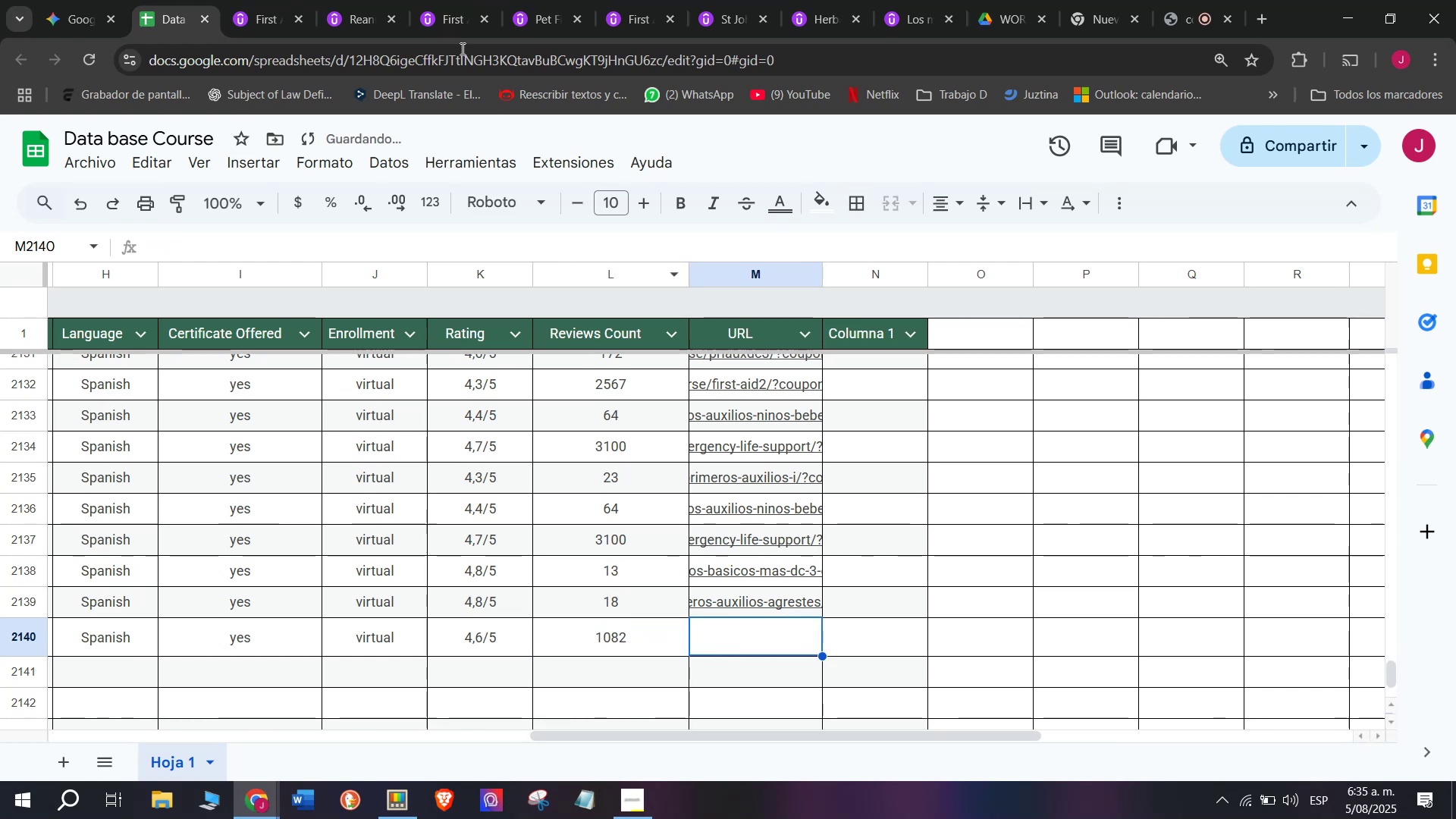 
left_click([268, 0])
 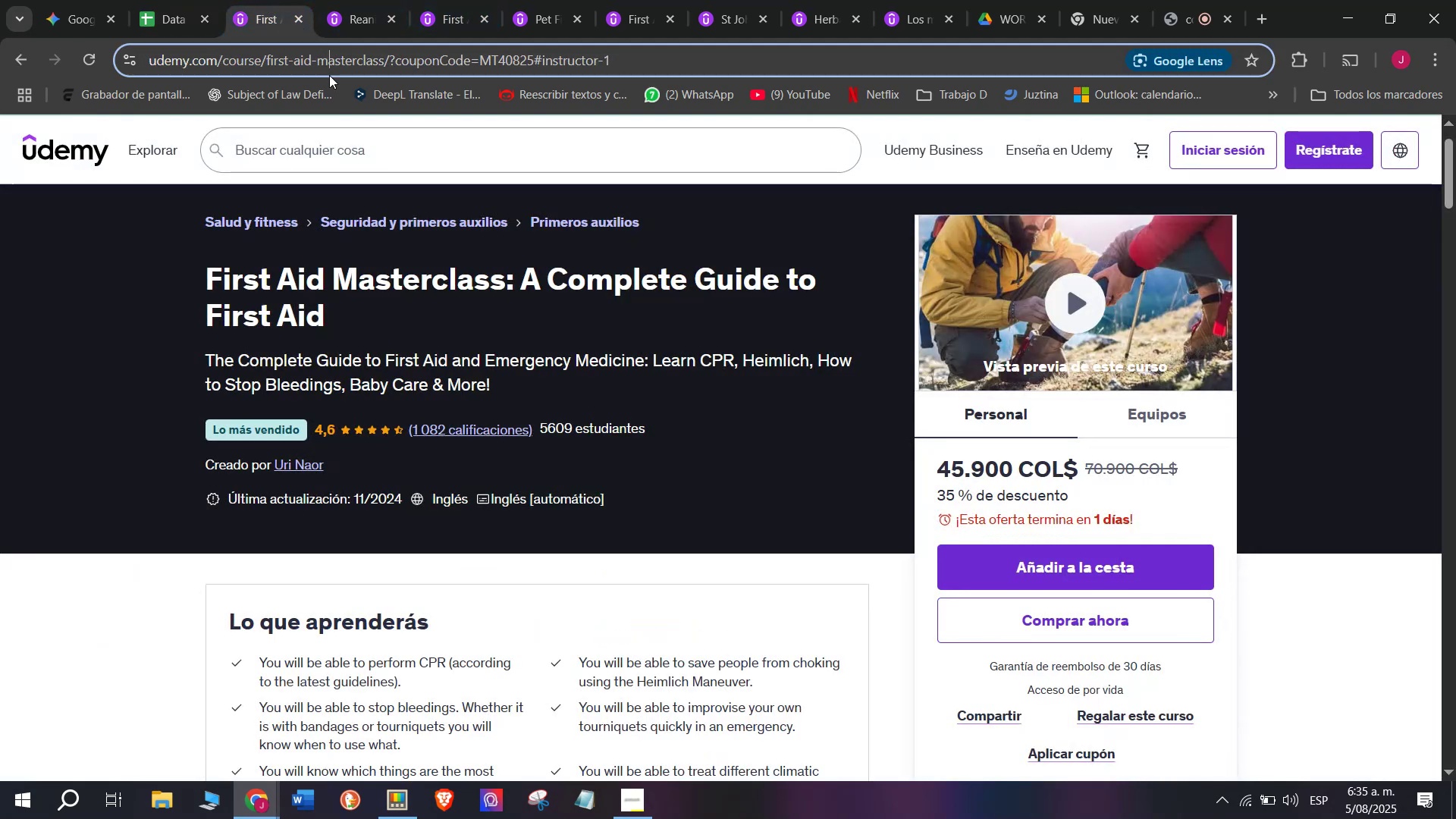 
double_click([329, 75])
 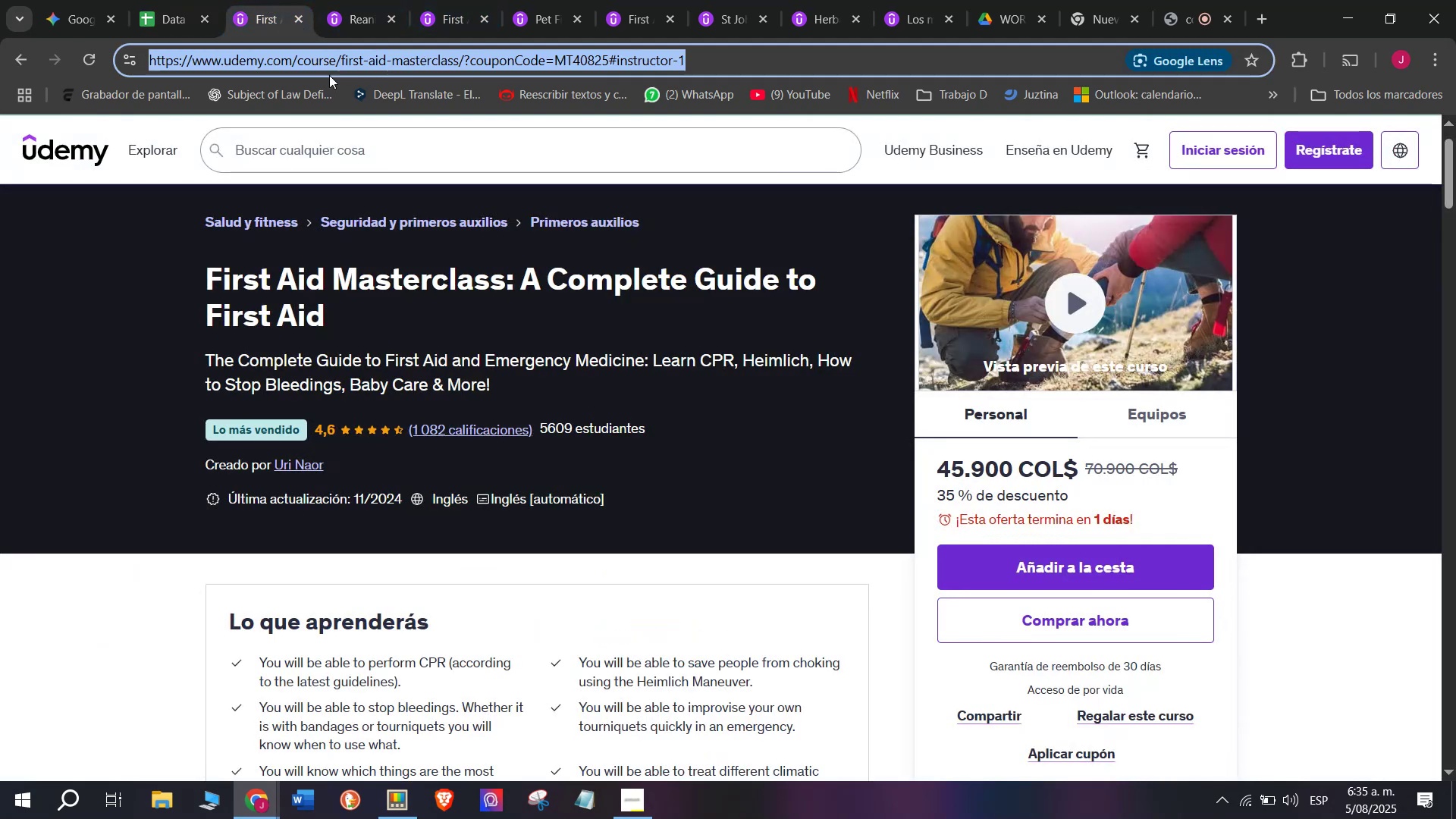 
triple_click([329, 75])
 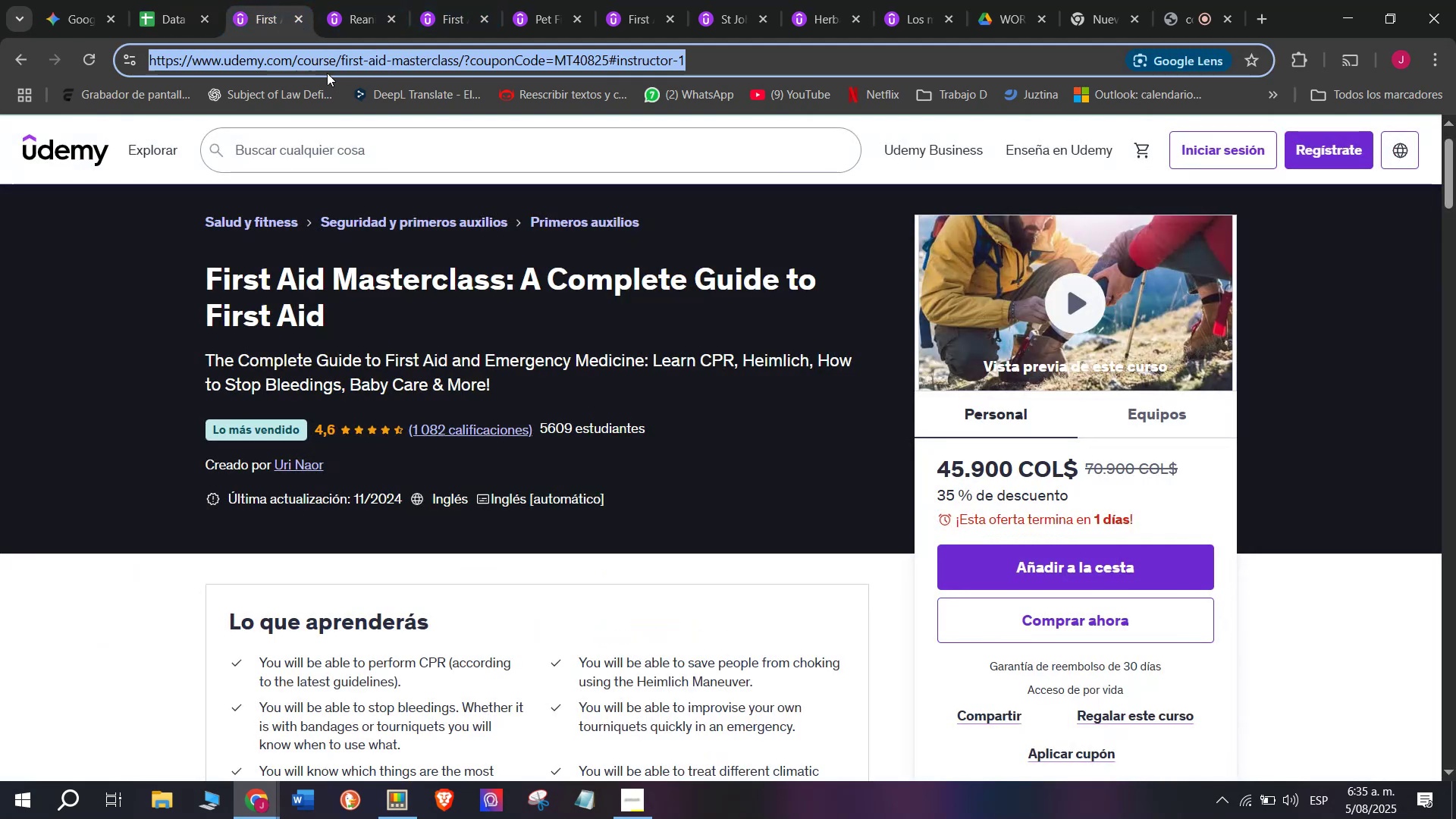 
key(Break)
 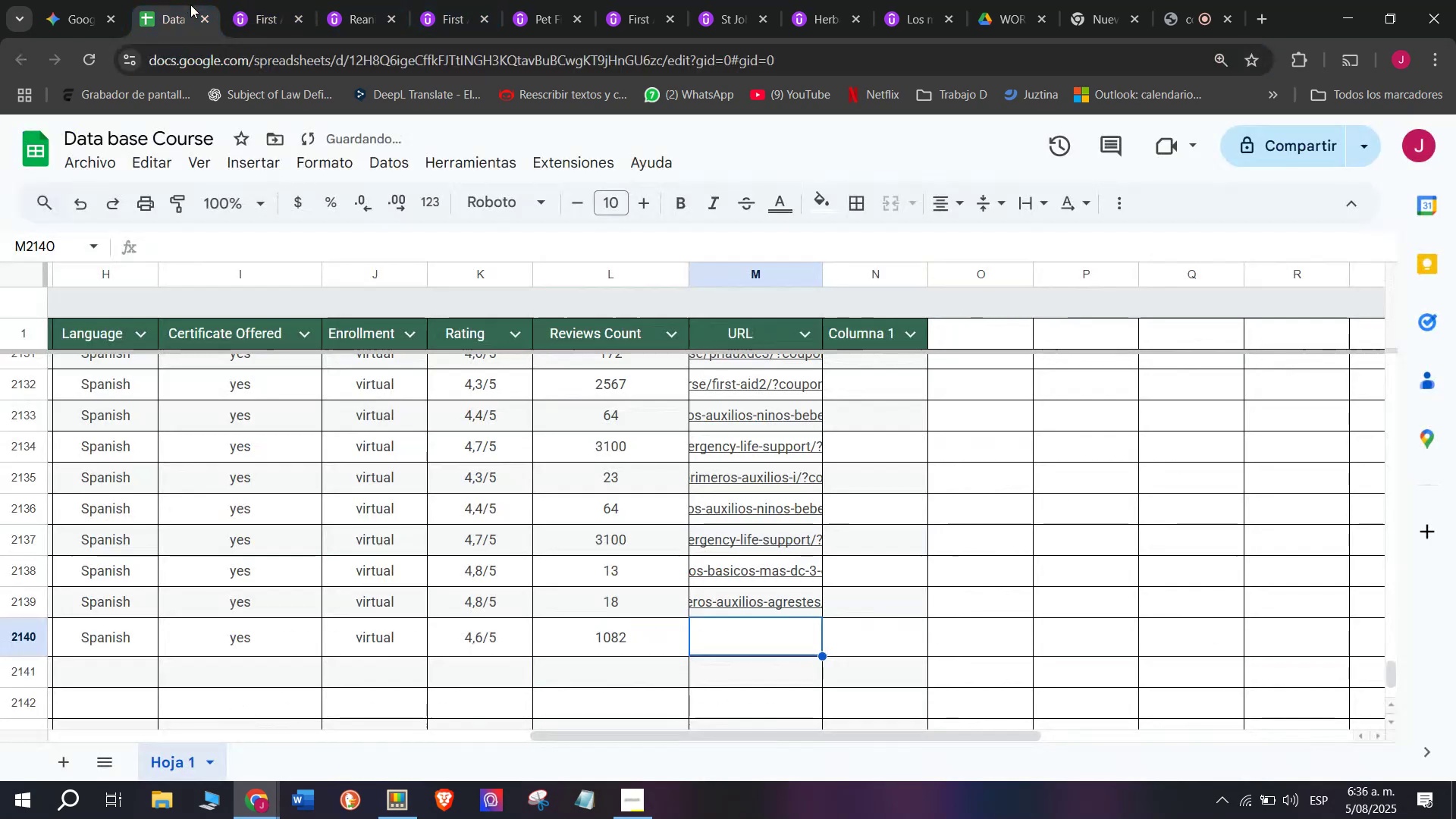 
key(Control+ControlLeft)
 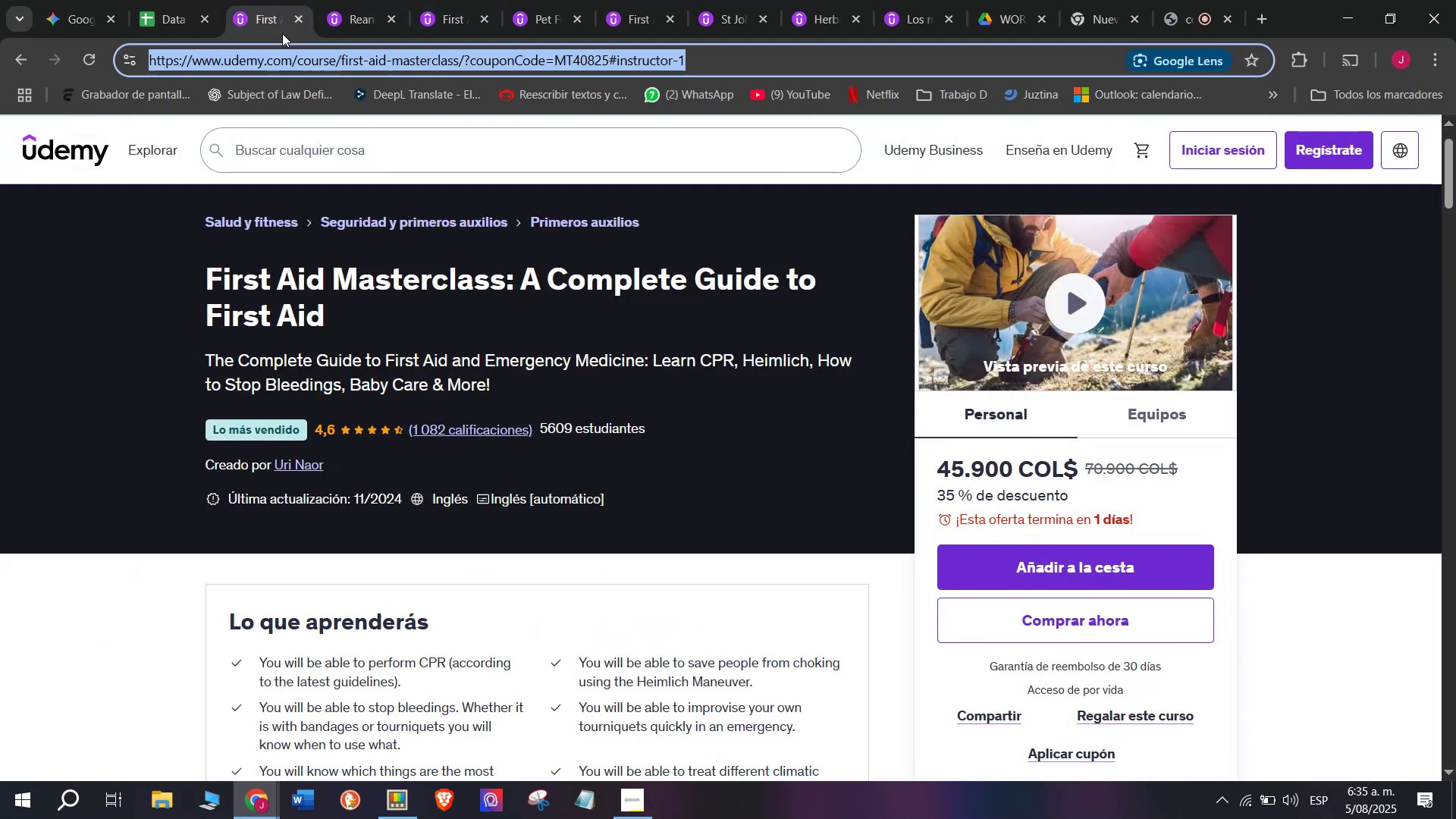 
key(Control+C)
 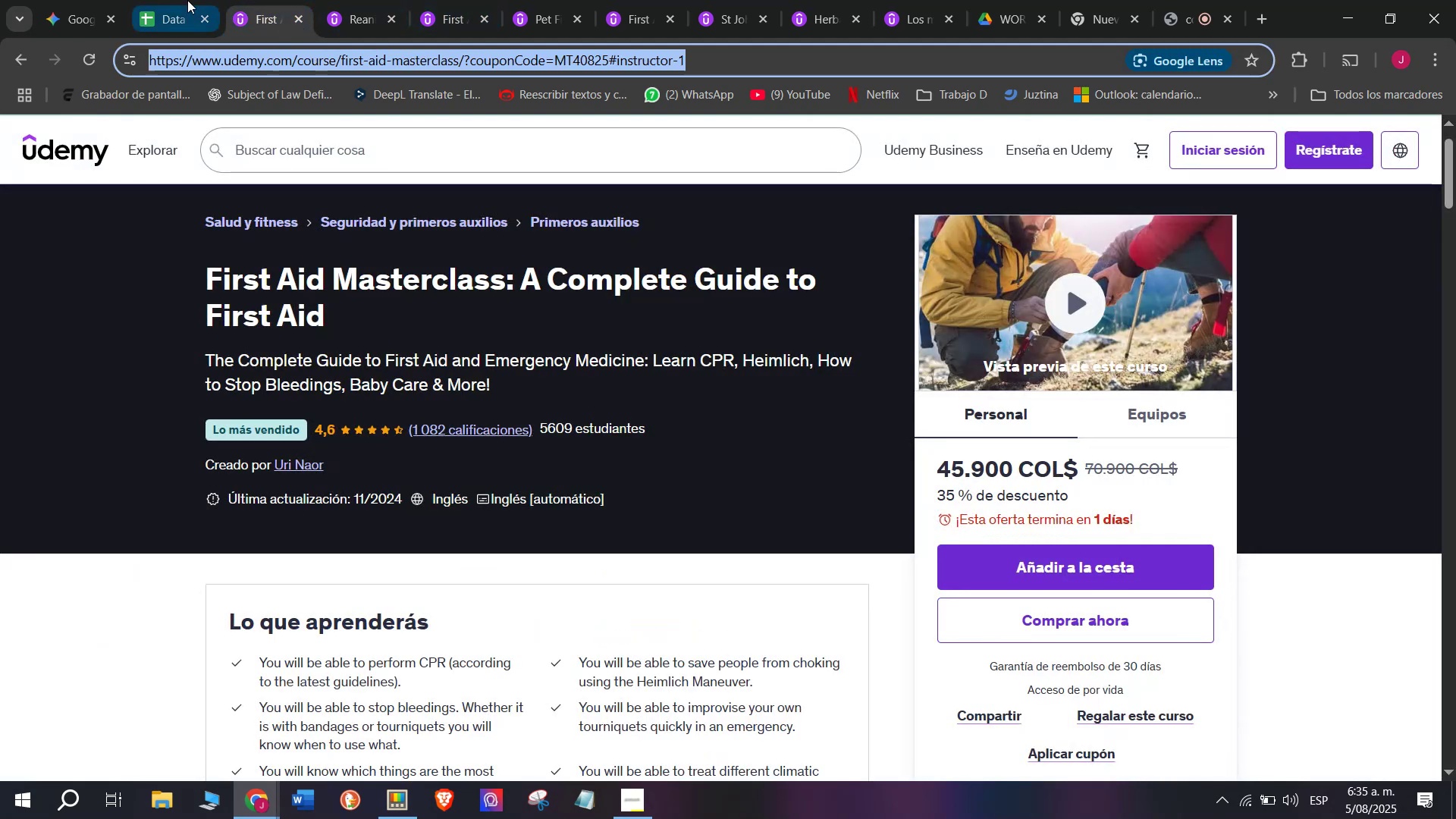 
left_click([187, 0])
 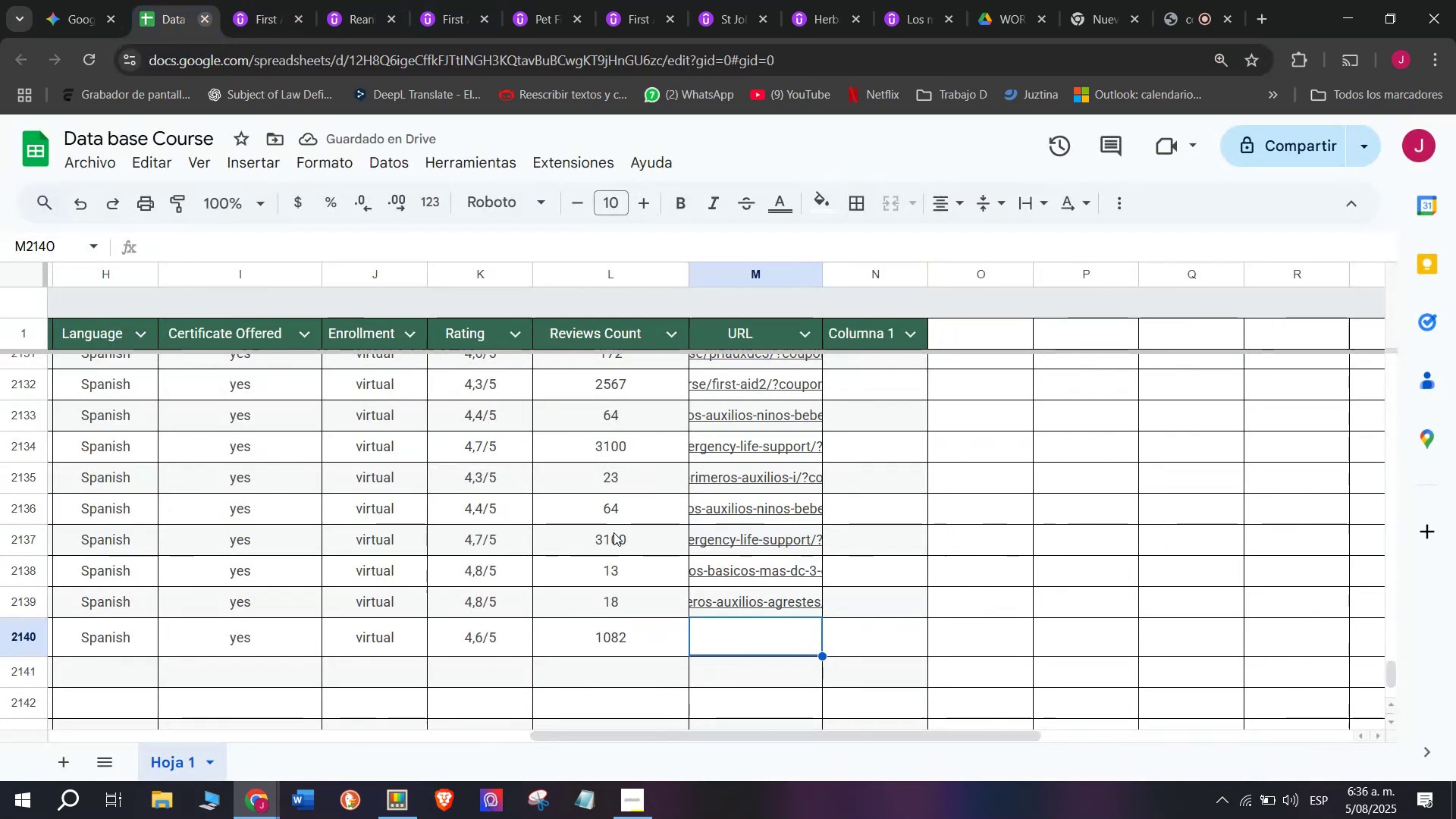 
key(Control+V)
 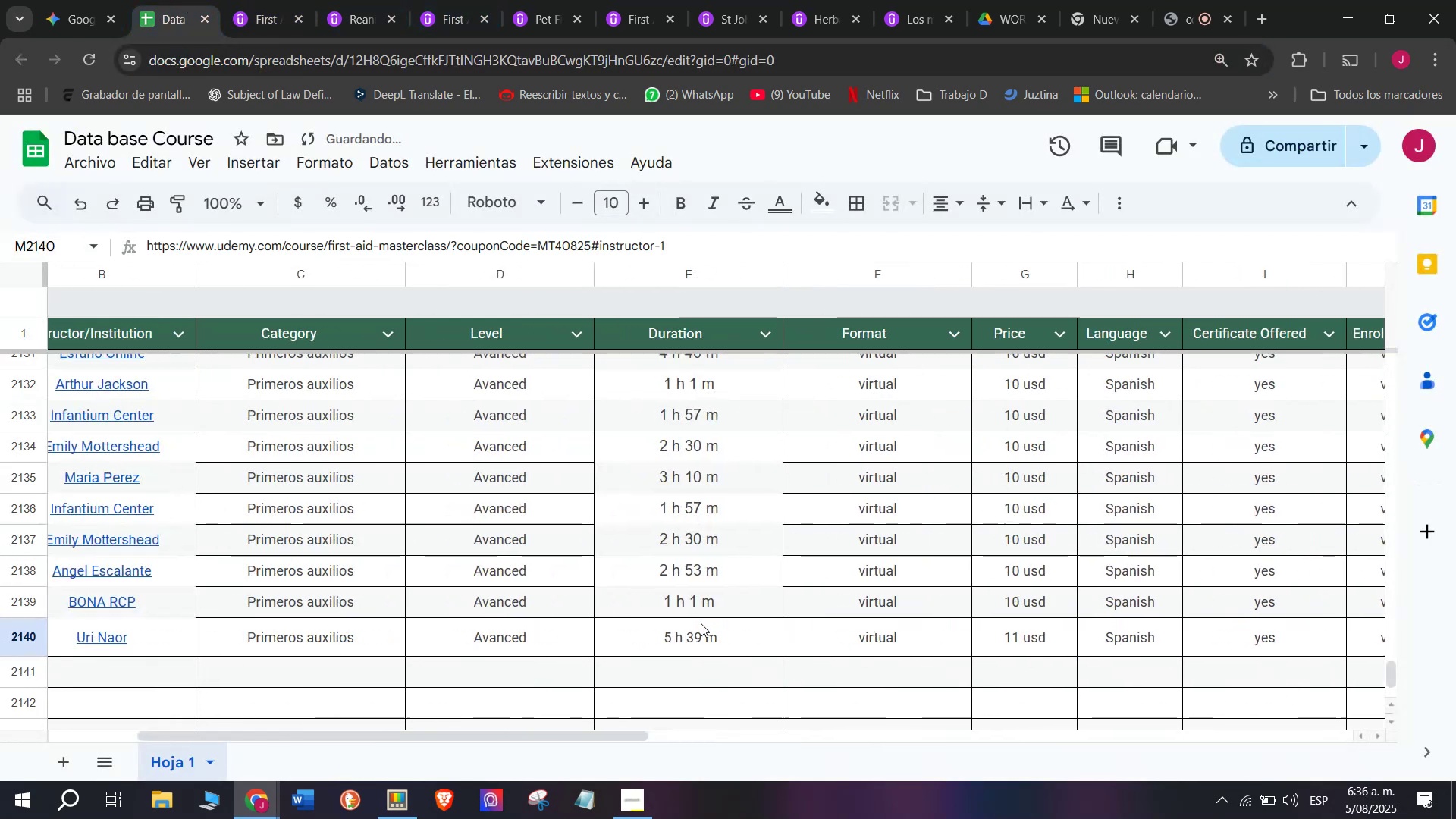 
key(Z)
 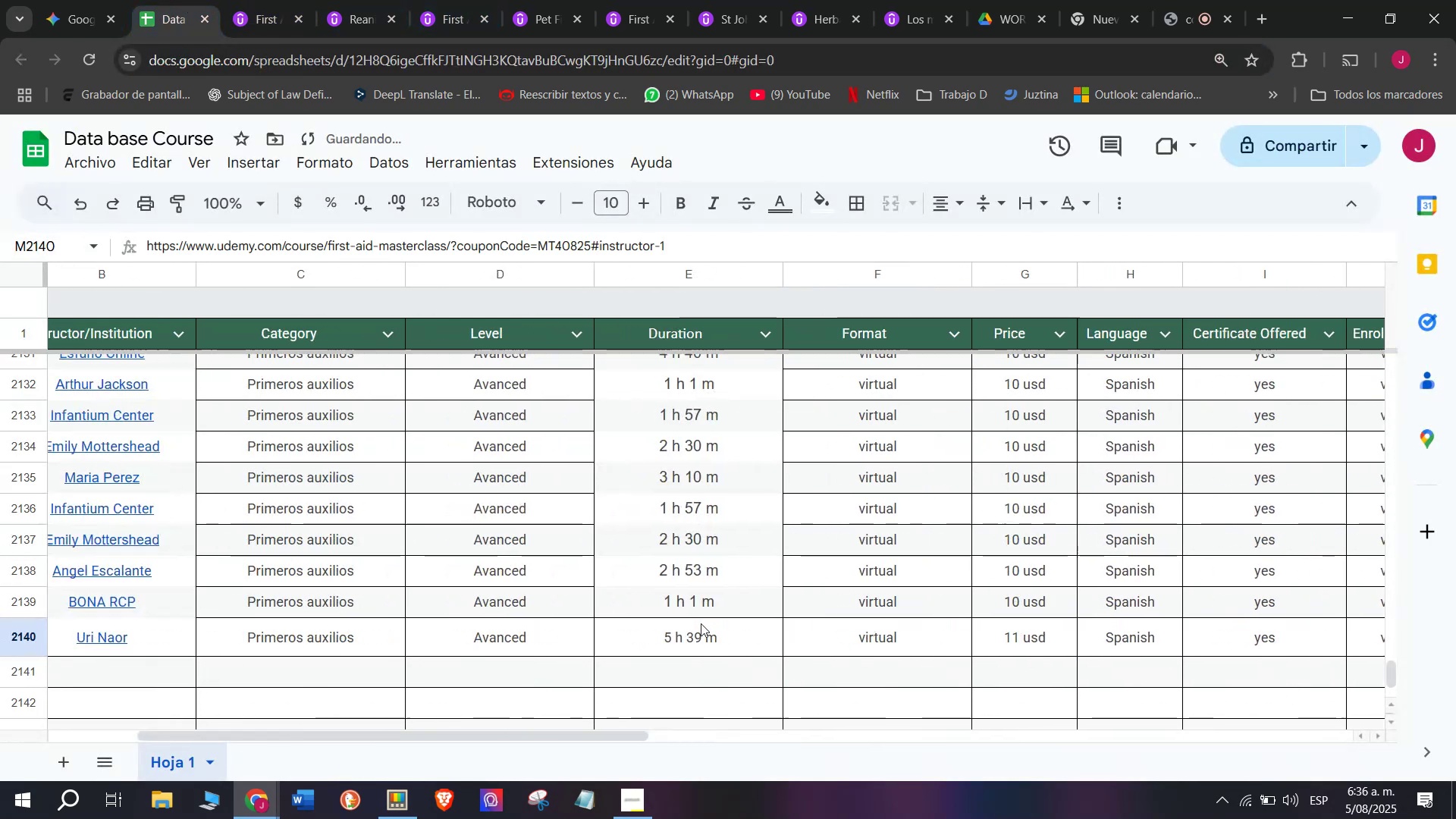 
key(Control+ControlLeft)
 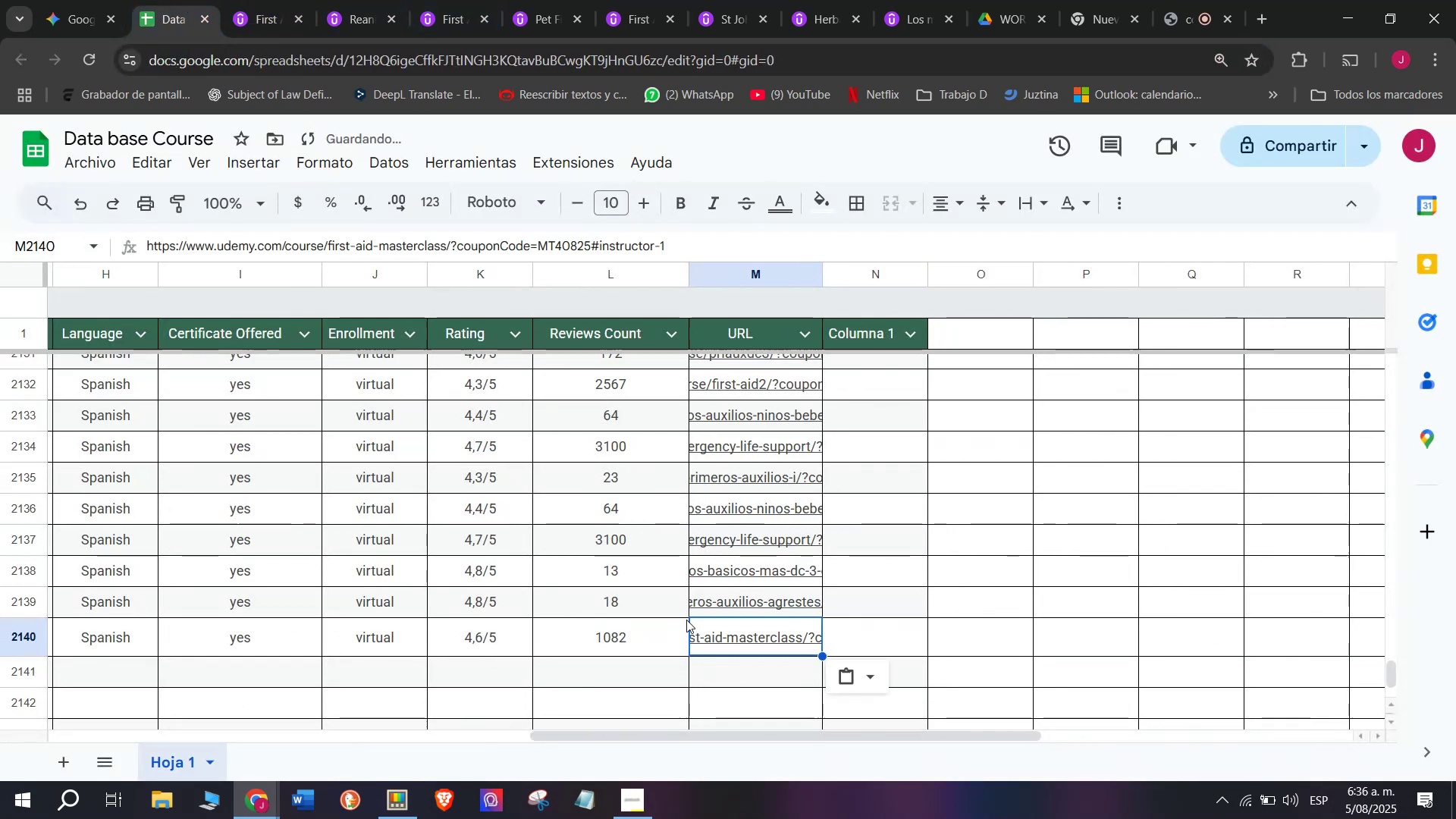 
scroll: coordinate [278, 628], scroll_direction: up, amount: 3.0
 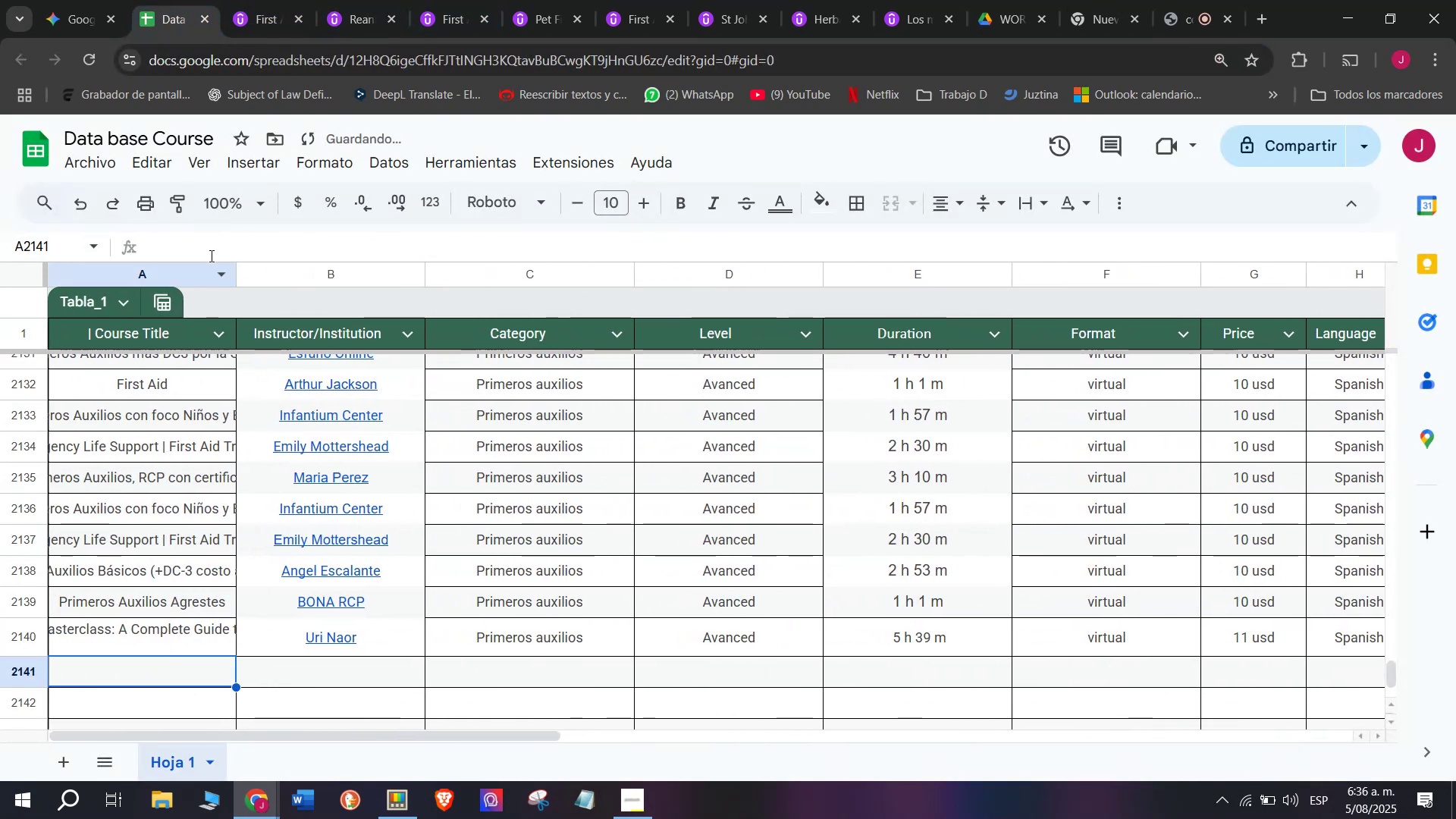 
left_click([253, 0])
 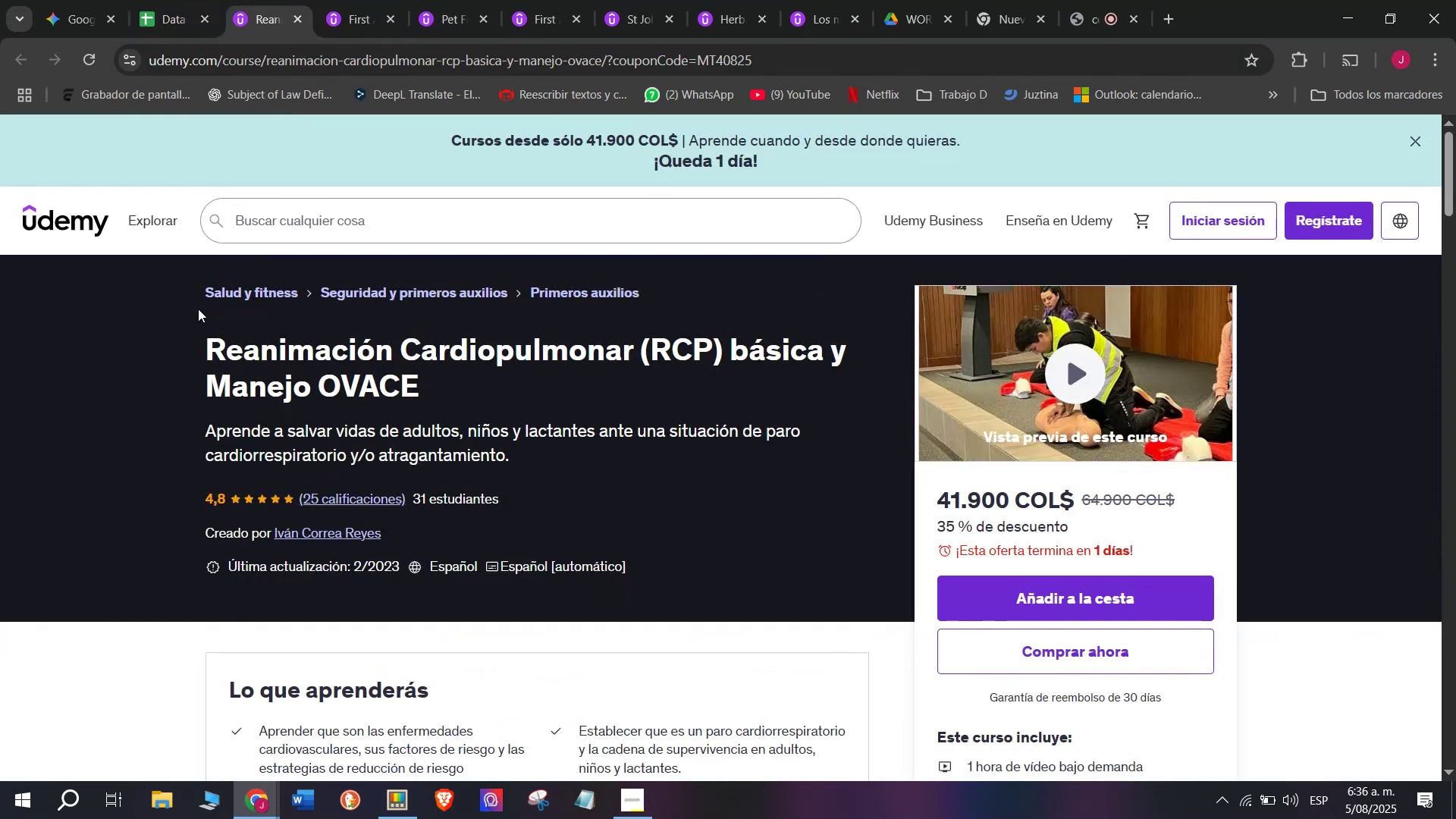 
left_click_drag(start_coordinate=[190, 331], to_coordinate=[429, 388])
 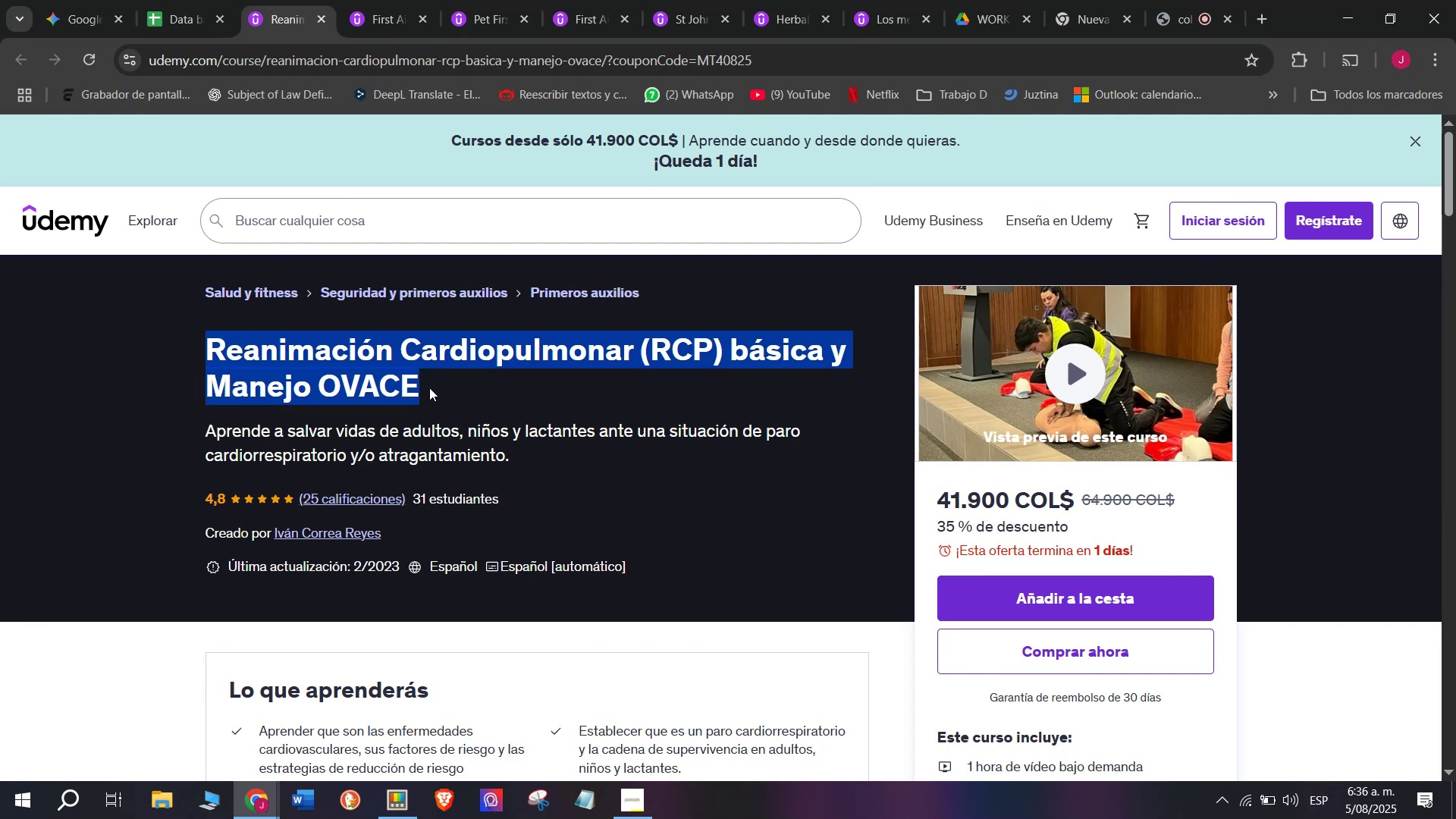 
key(Break)
 